 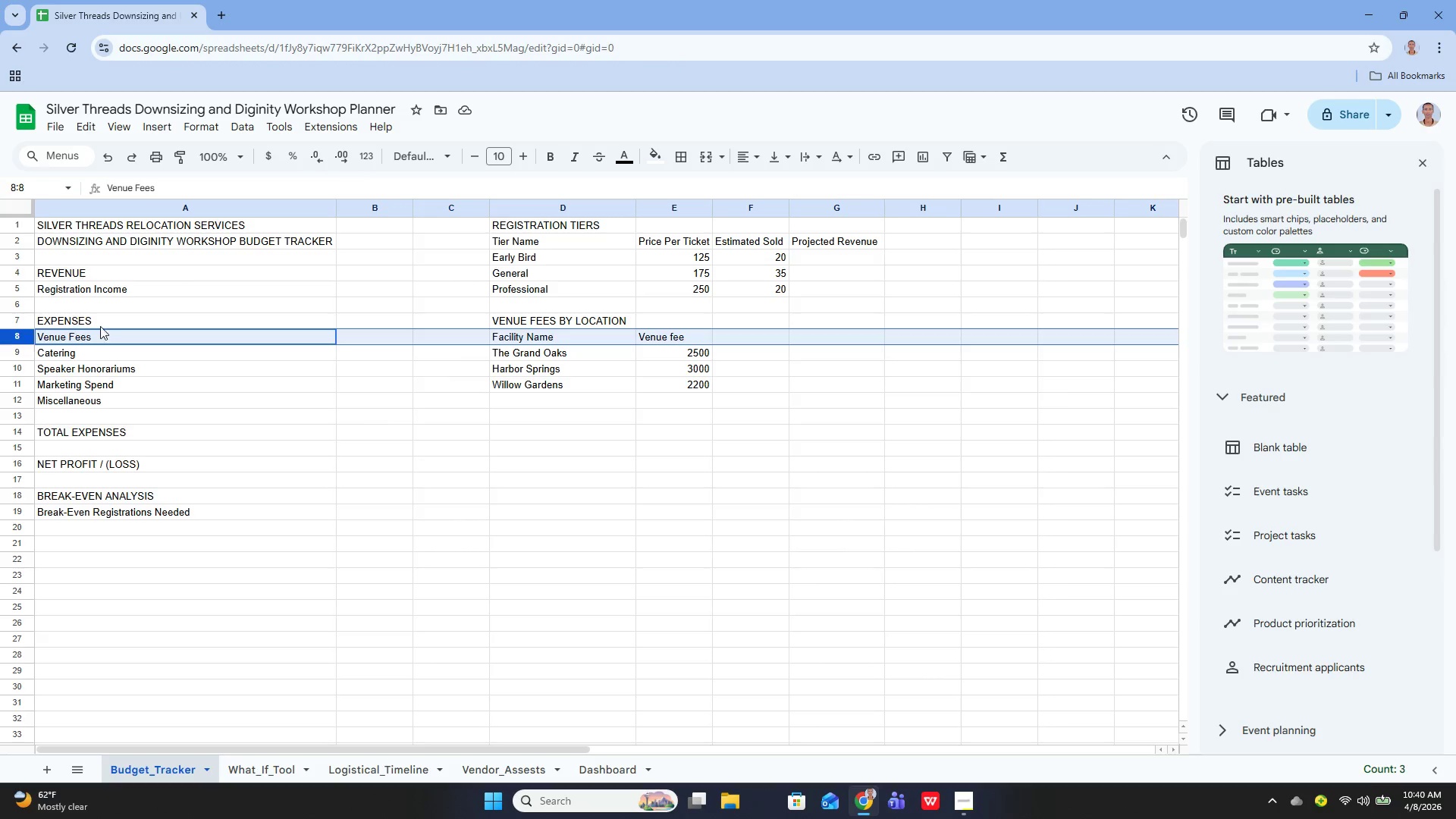 
left_click([359, 339])
 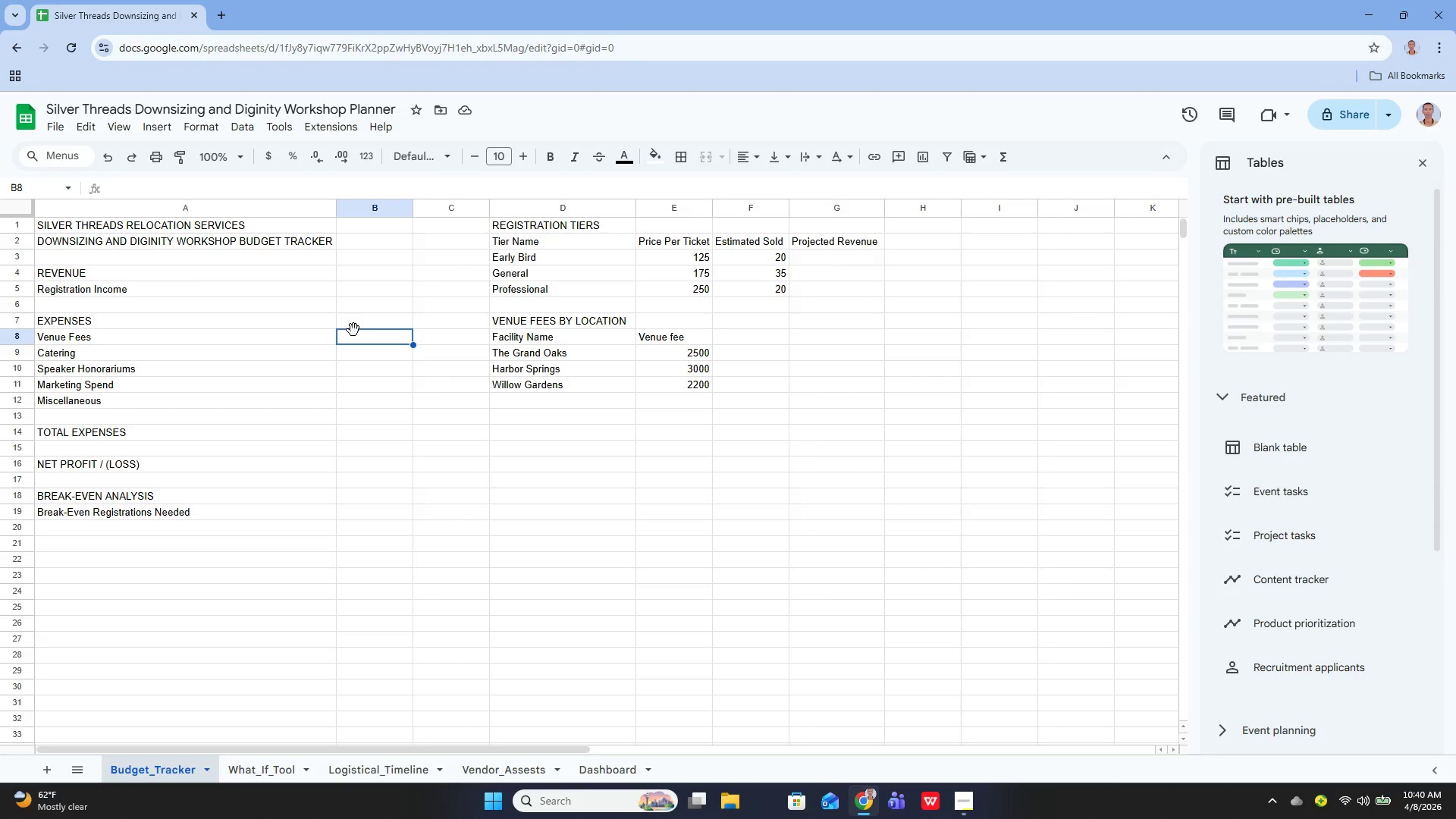 
type(=SUM())
 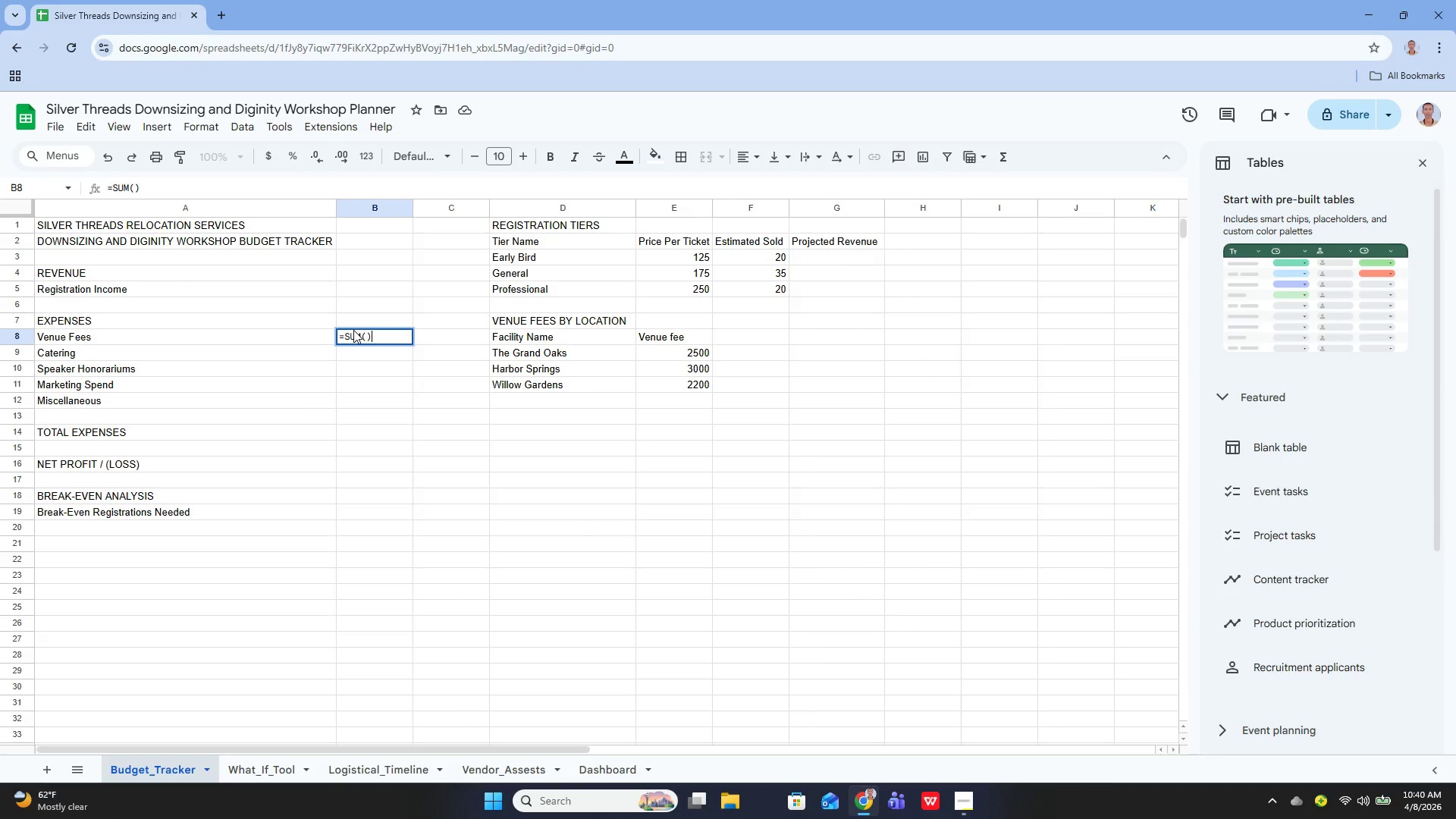 
key(ArrowLeft)
 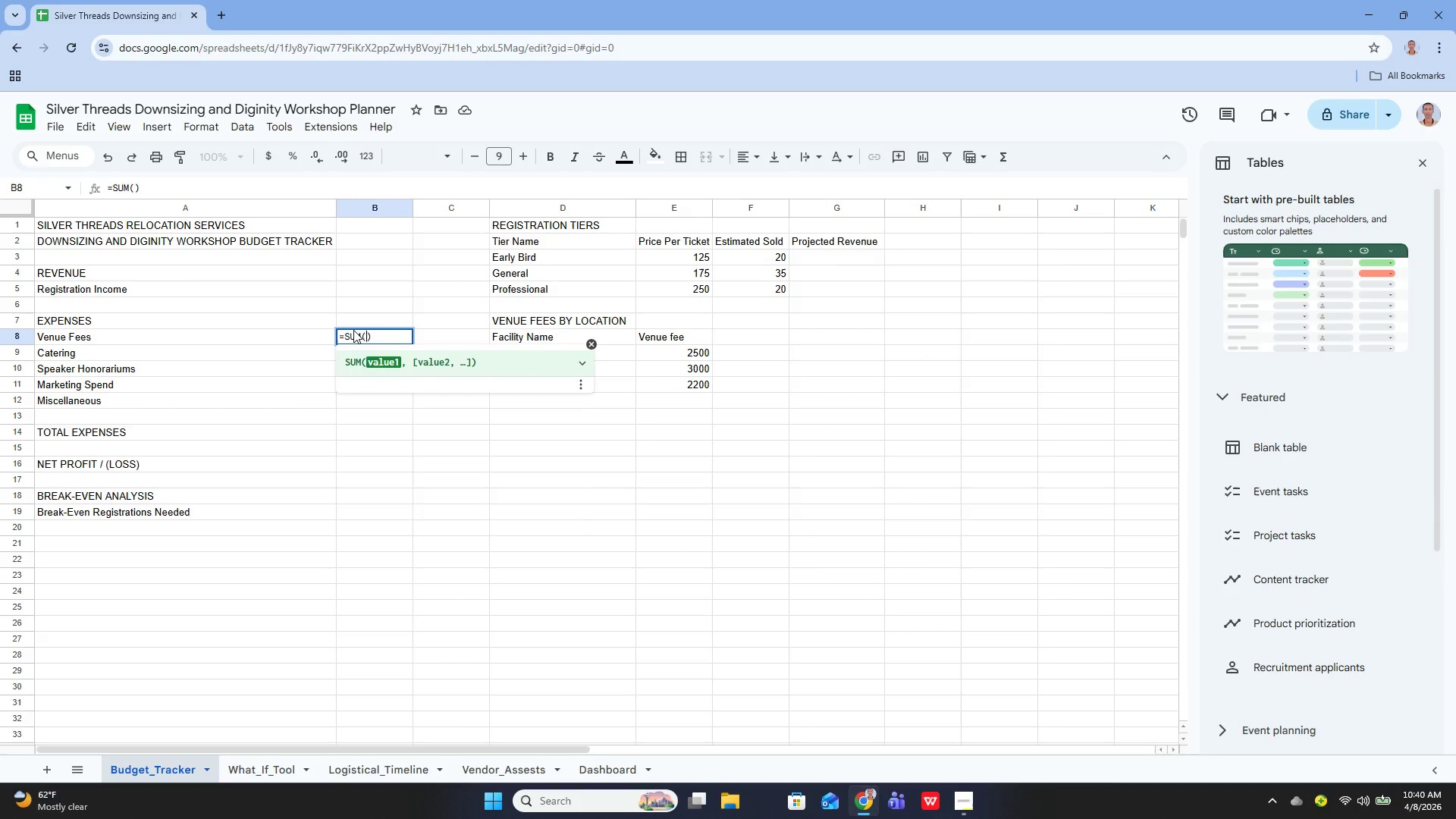 
type(E)
key(Backspace)
type(e9:e11)
 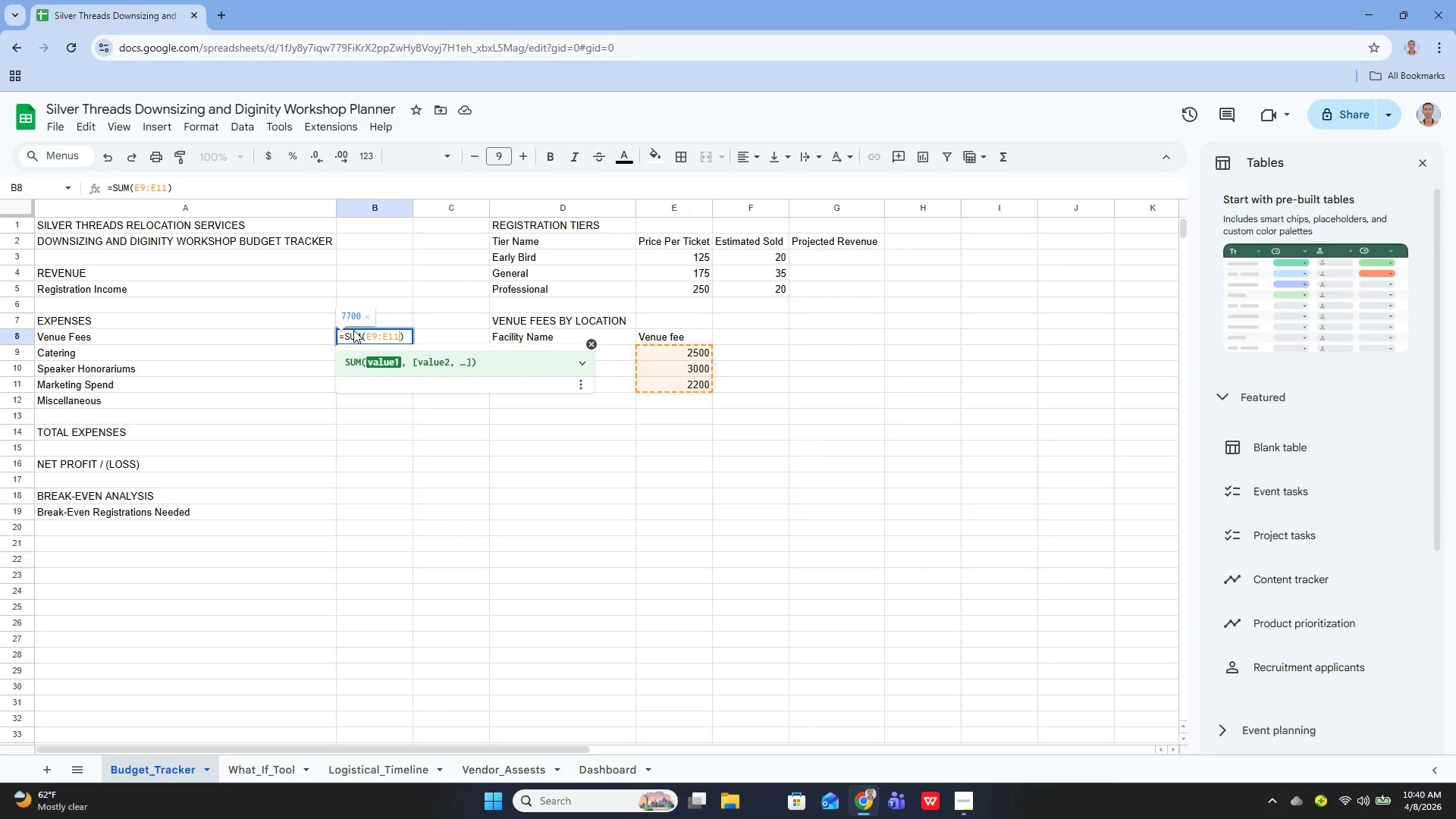 
key(Enter)
 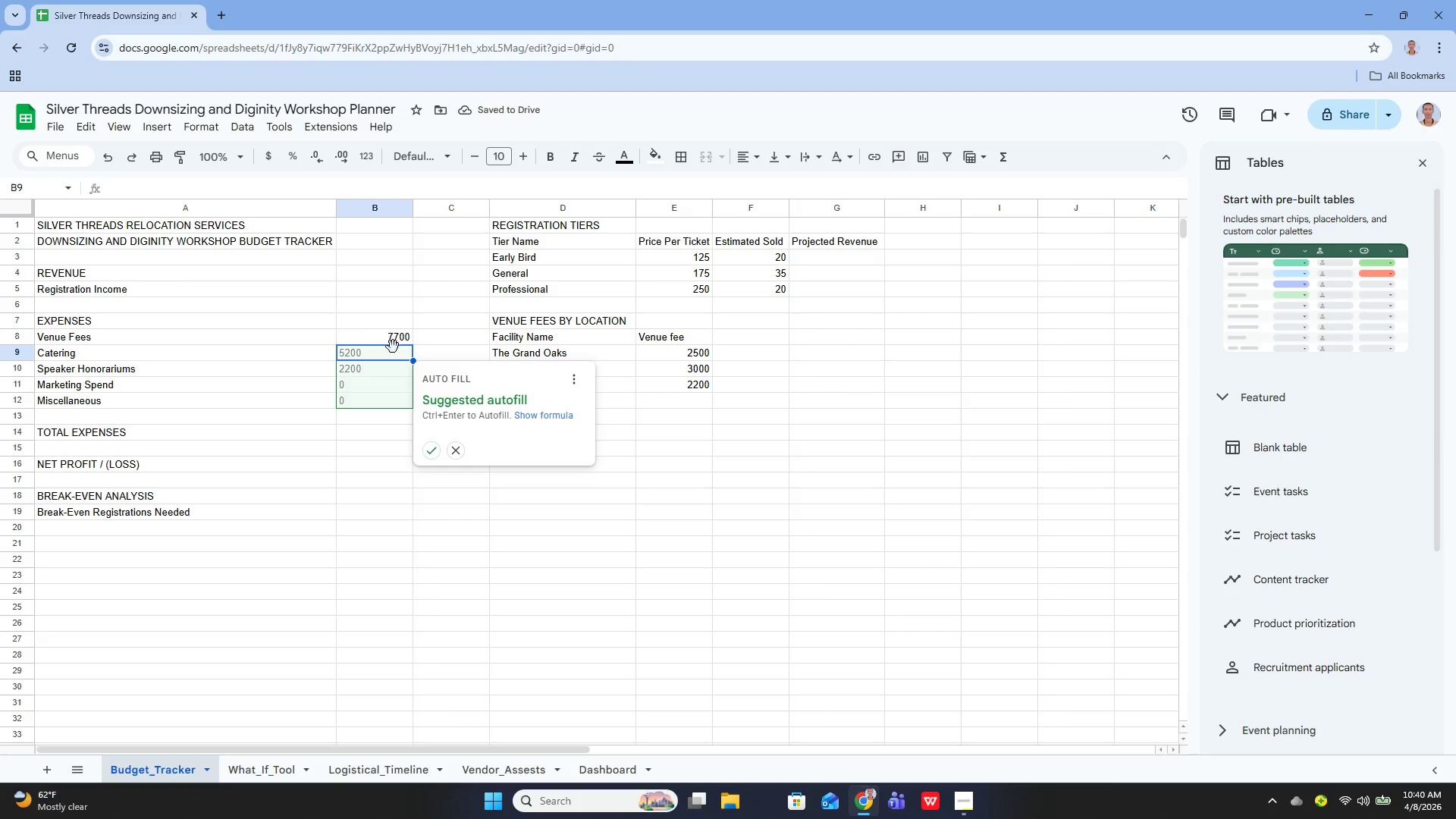 
wait(6.12)
 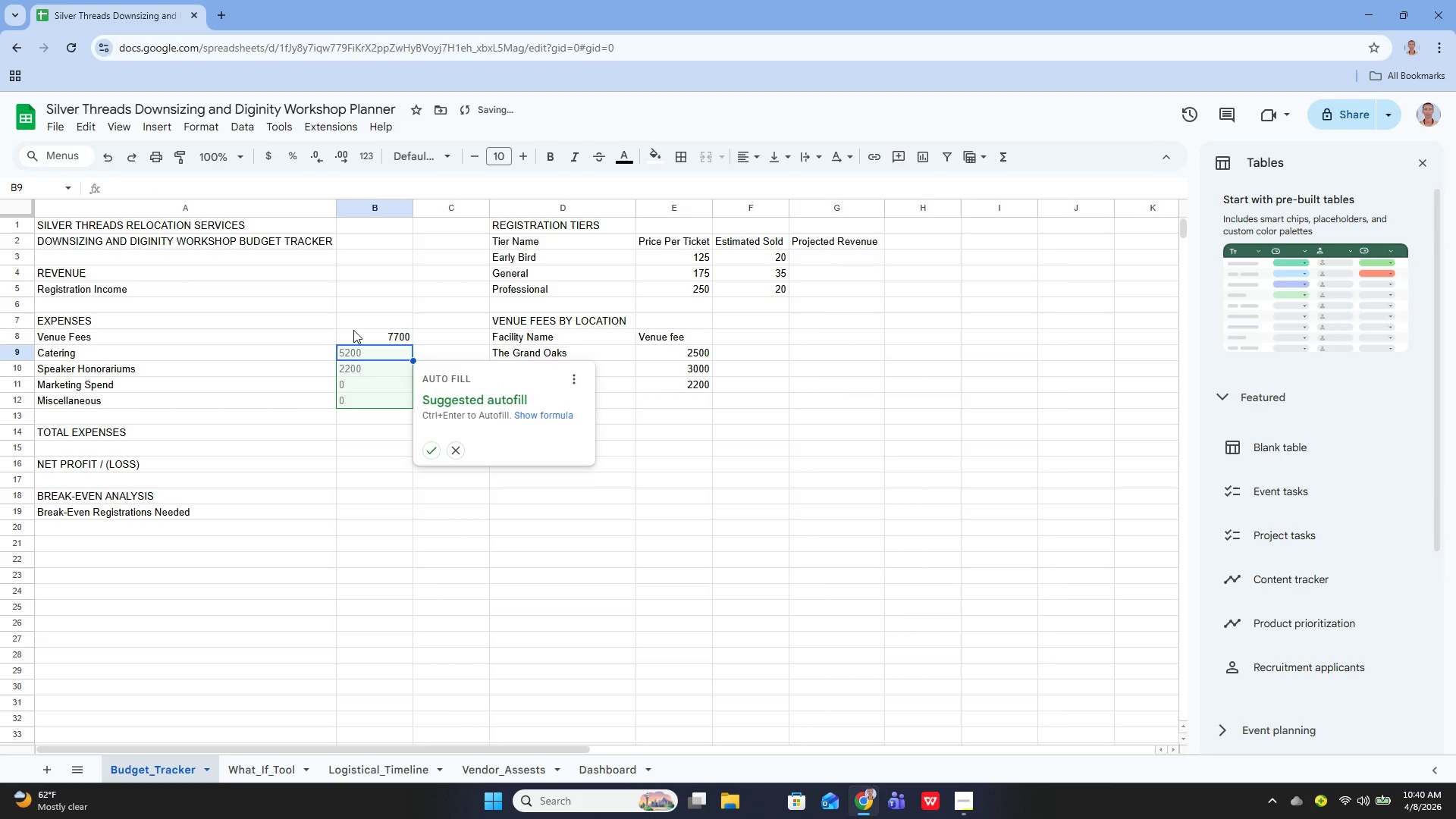 
left_click([454, 444])
 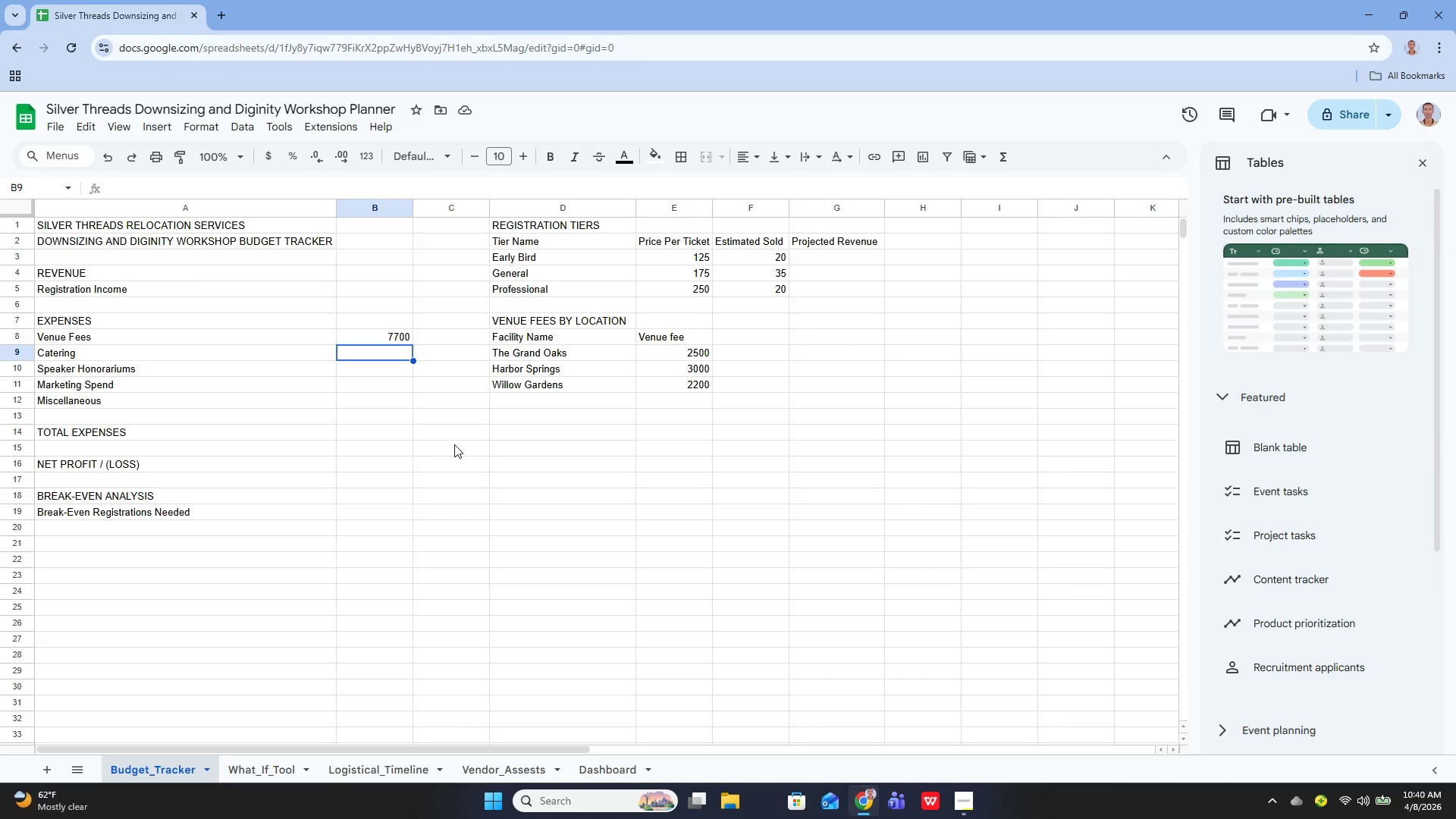 
wait(5.42)
 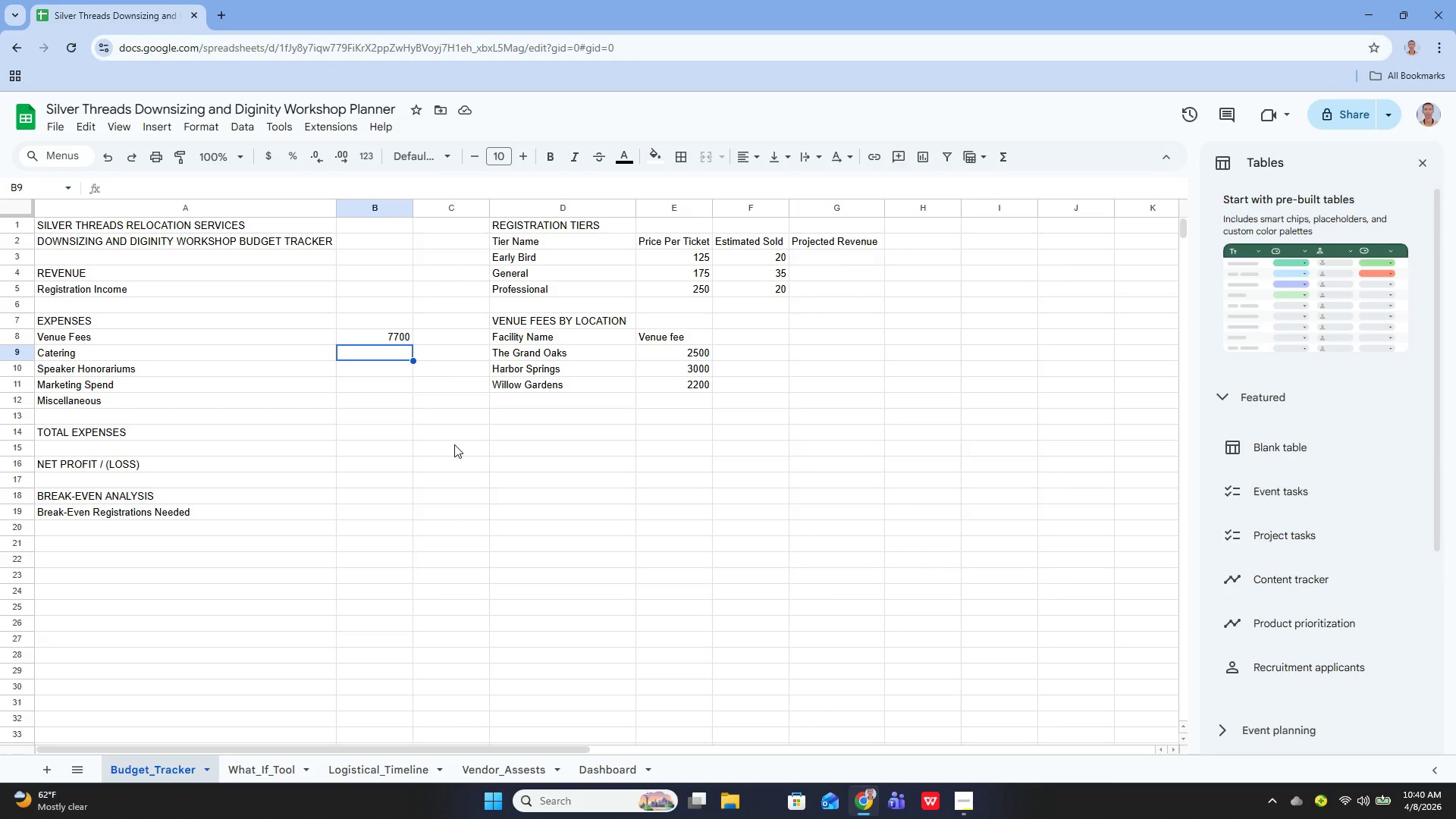 
key(Enter)
 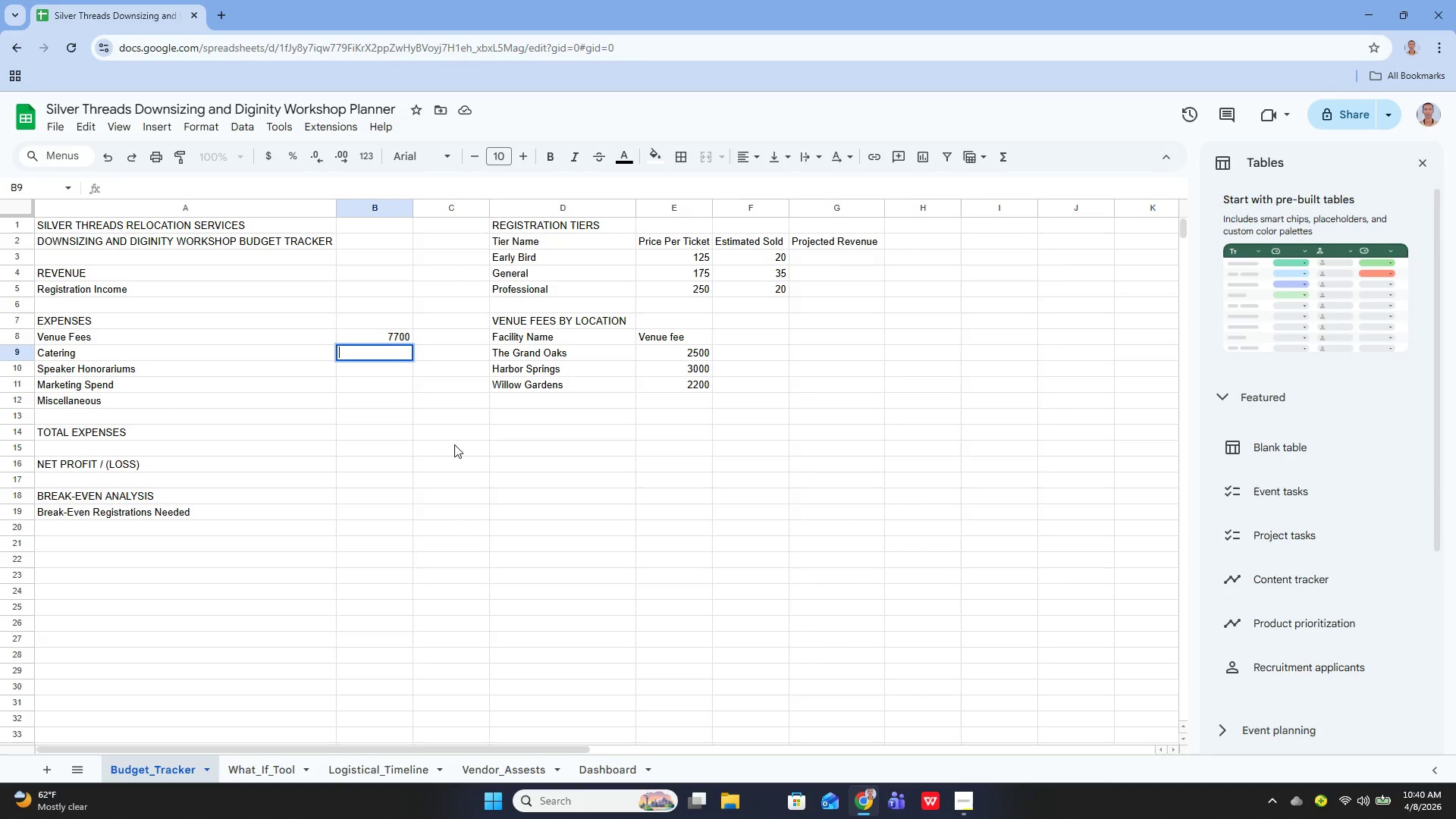 
key(Equal)
 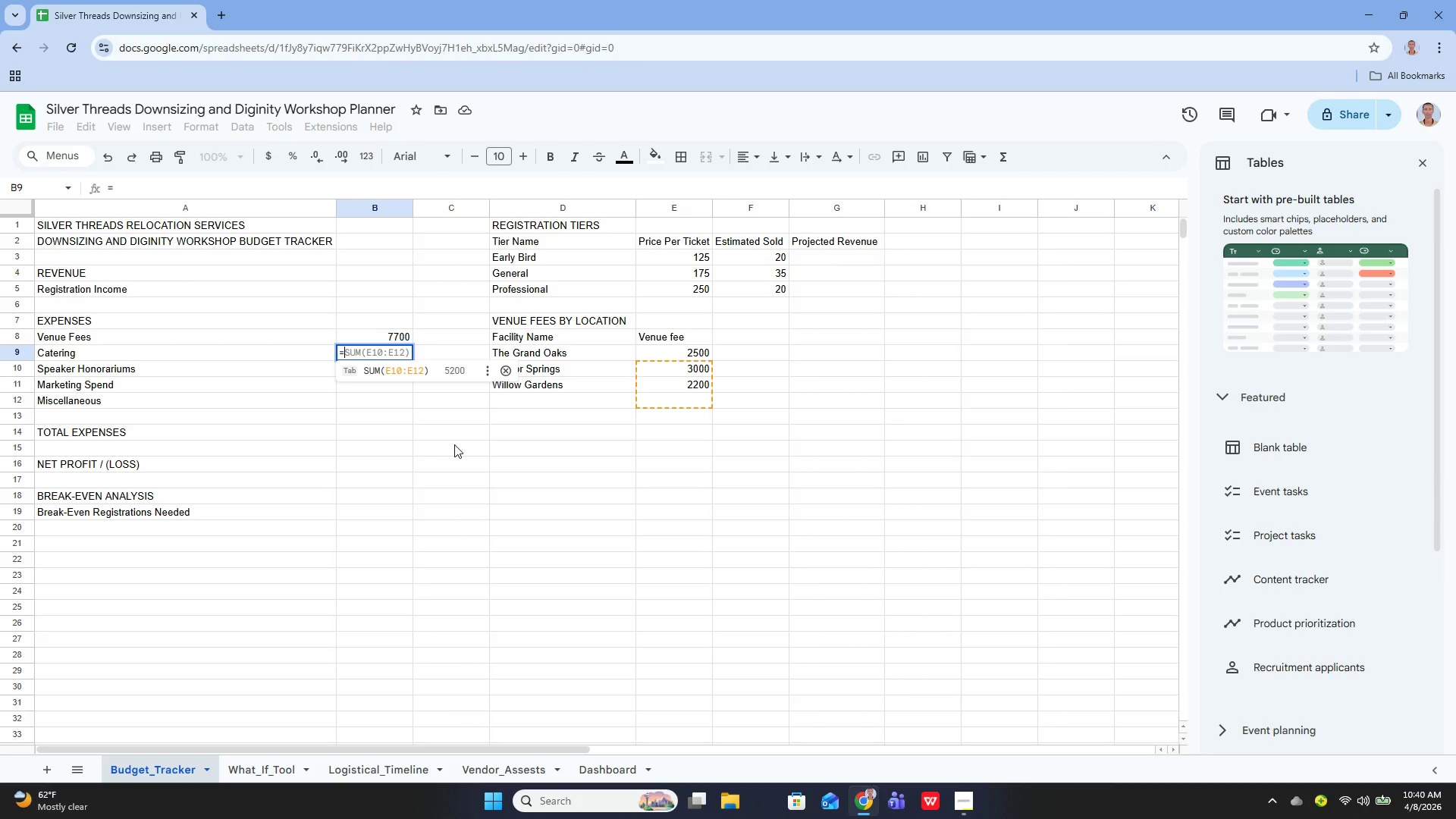 
type(45)
key(Backspace)
key(Backspace)
type(4)
key(Backspace)
key(Backspace)
type(45)
 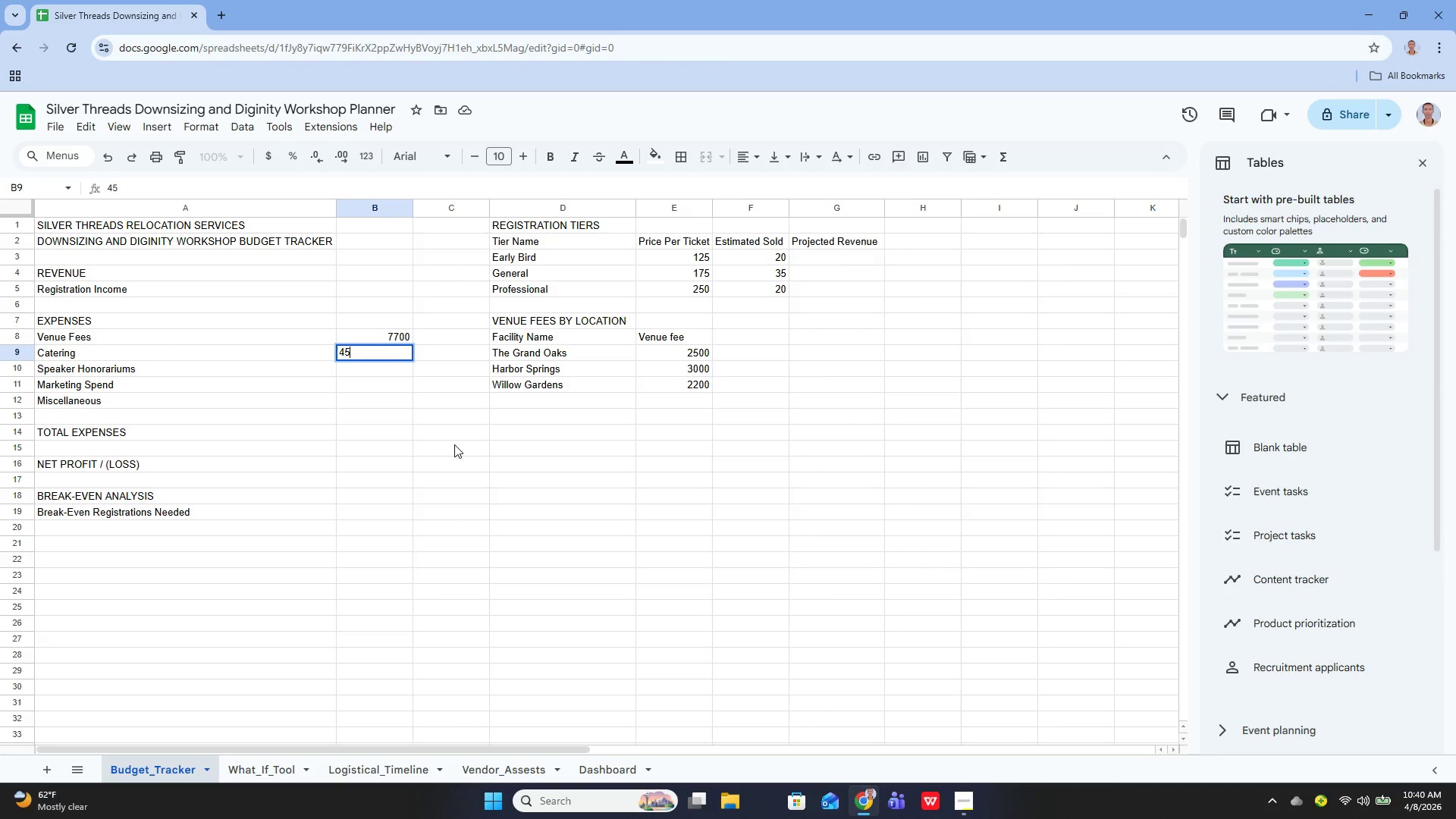 
key(Enter)
 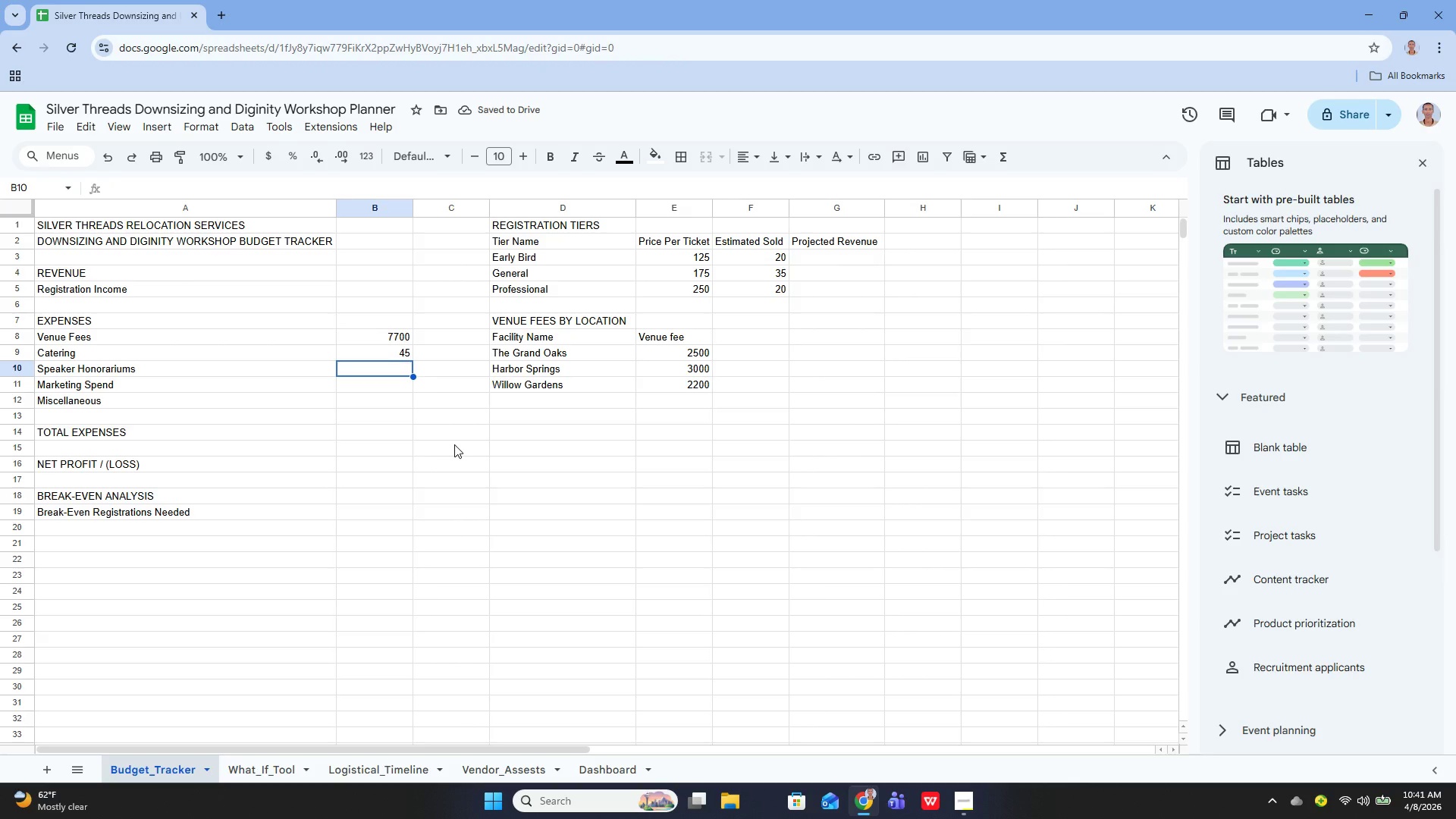 
wait(6.0)
 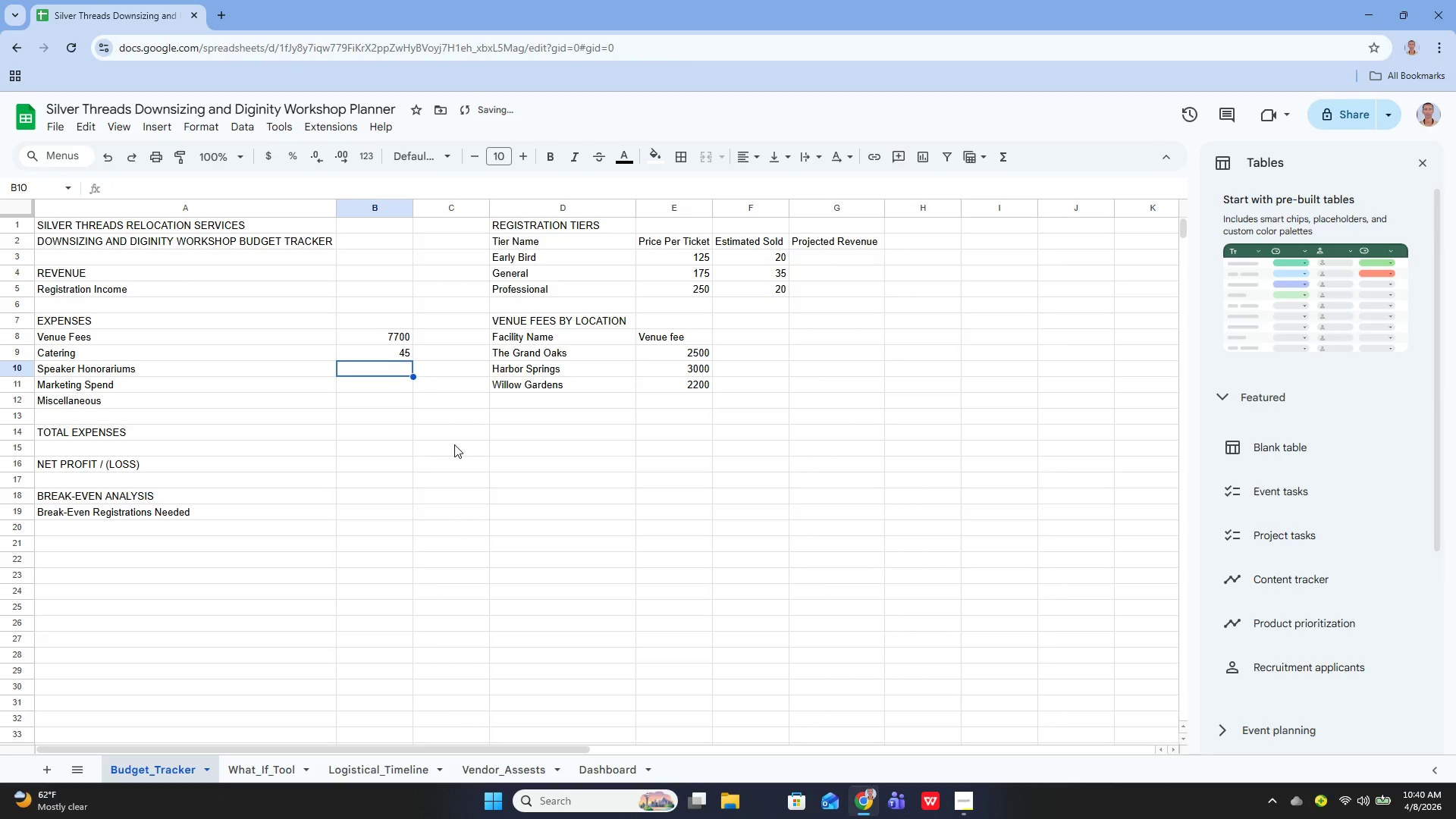 
key(ArrowUp)
 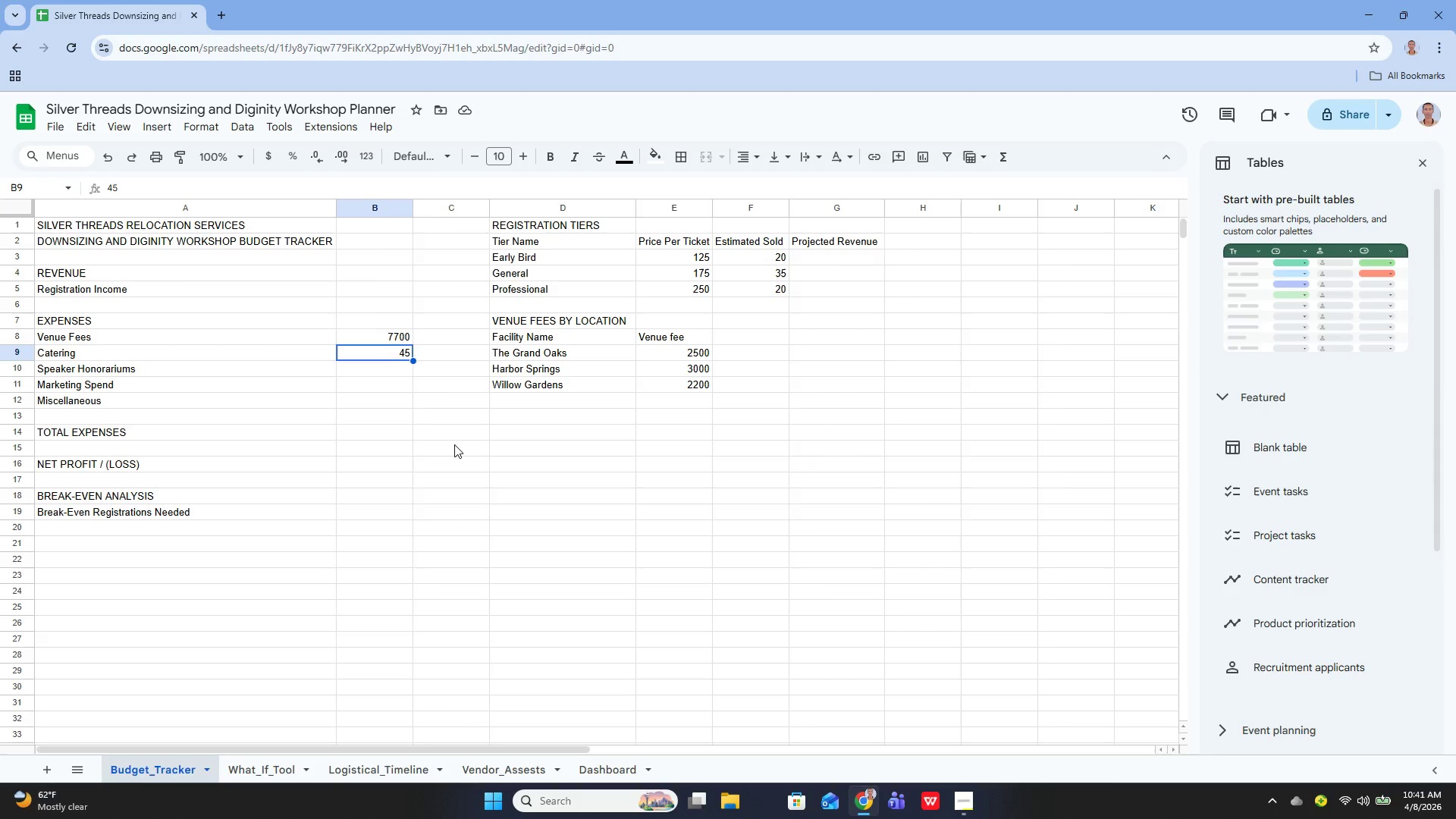 
key(Enter)
 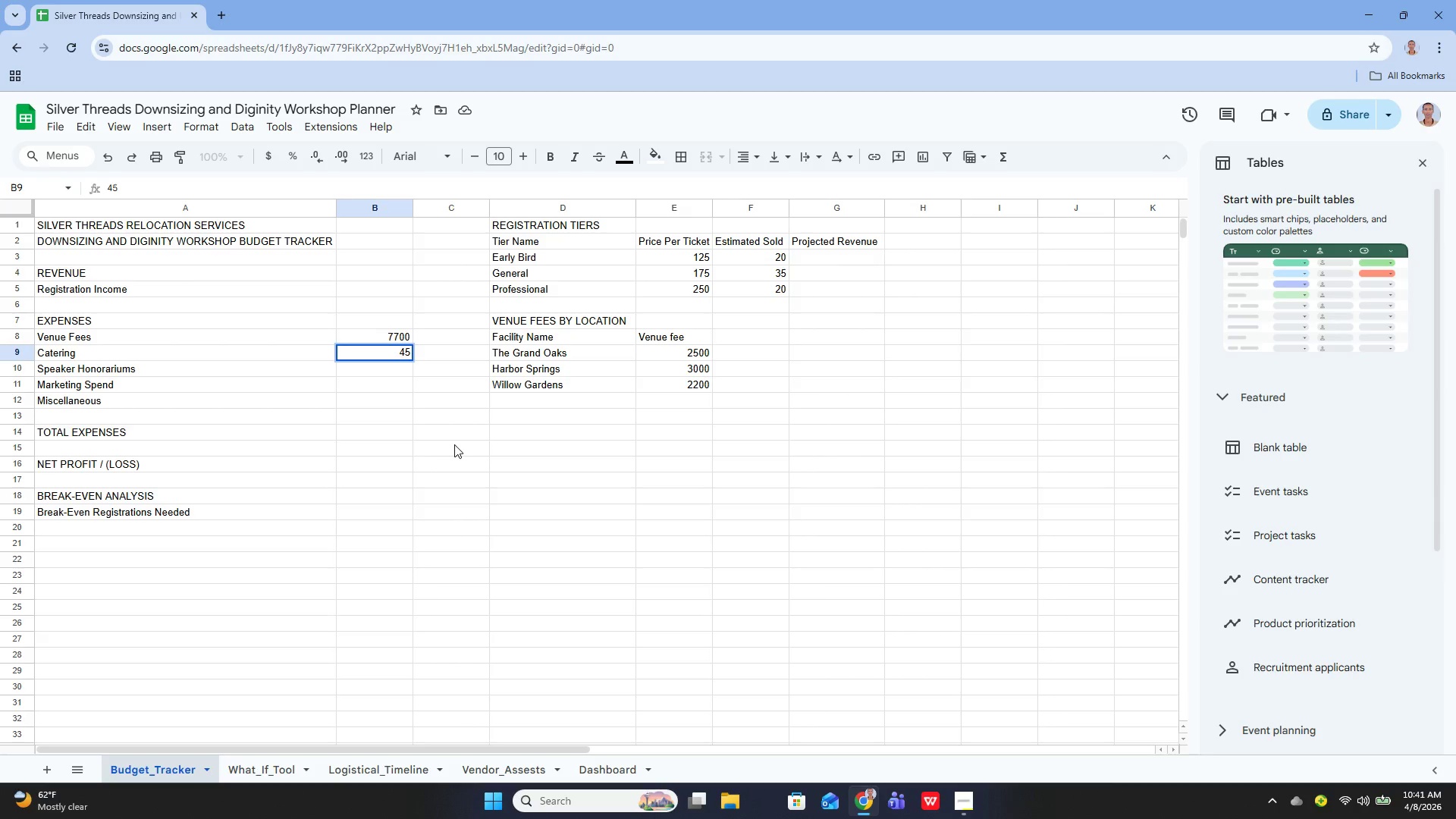 
type(())
 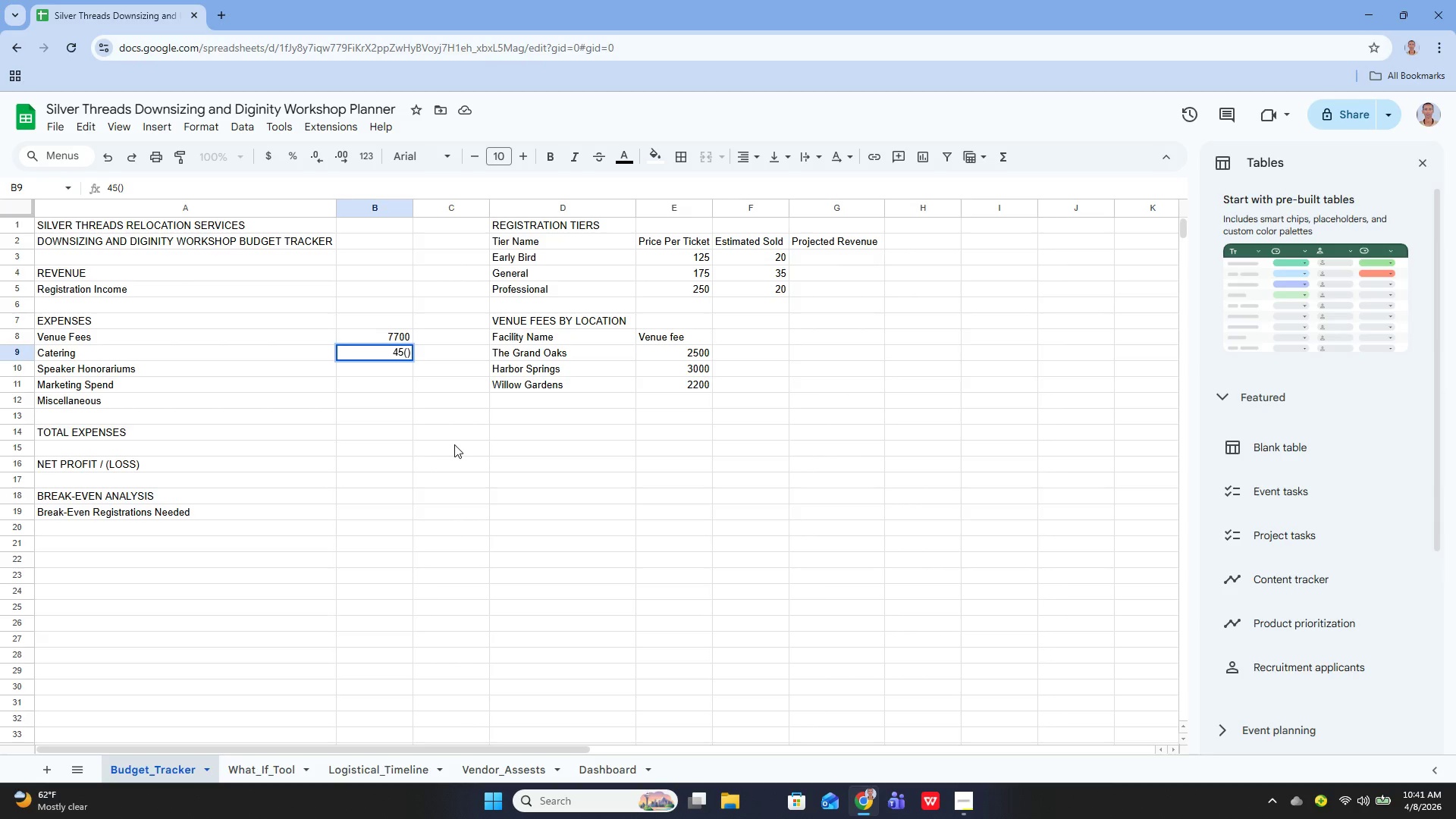 
key(ArrowLeft)
 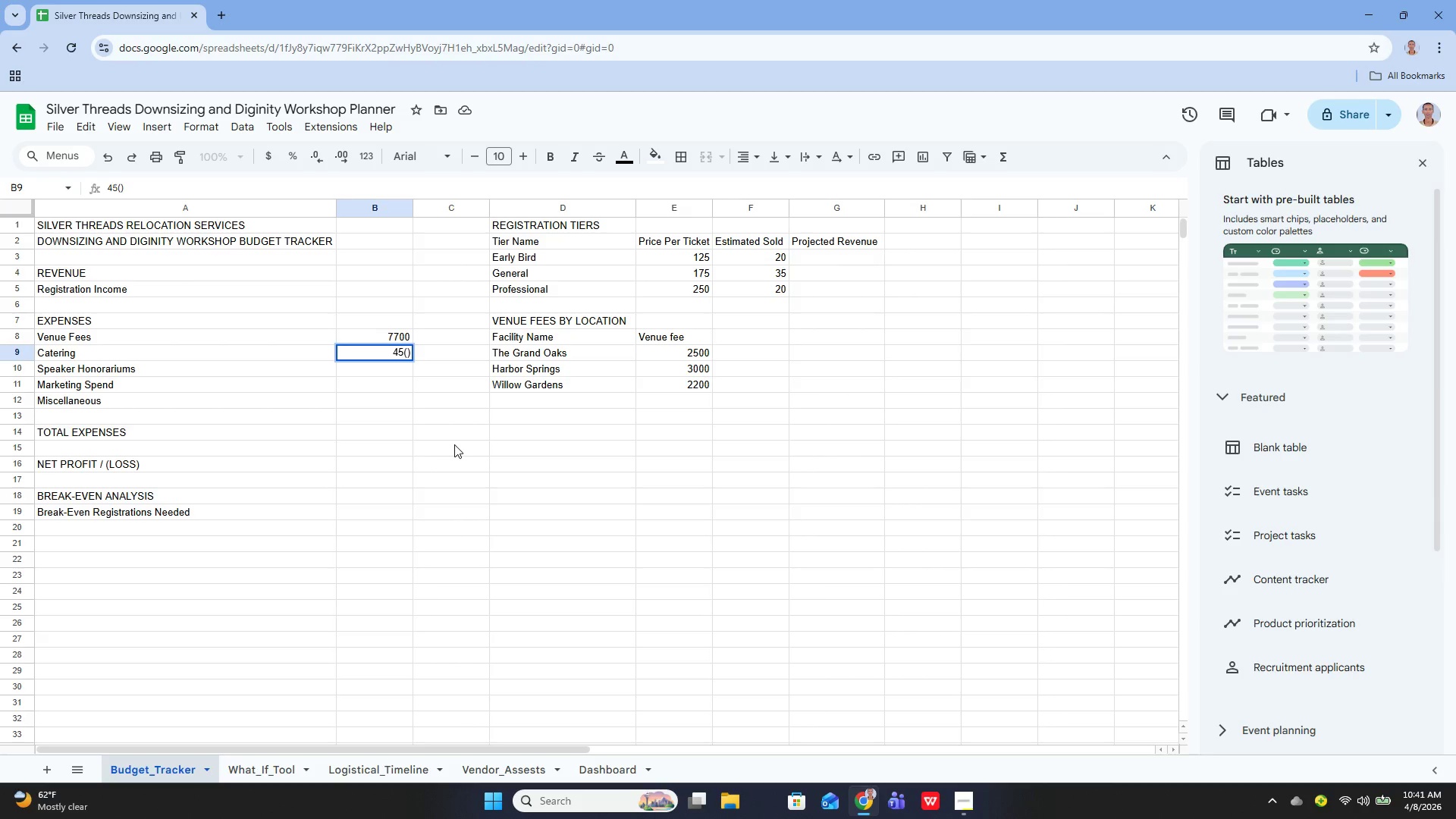 
type(catering)
key(Backspace)
key(Backspace)
key(Backspace)
key(Backspace)
key(Backspace)
key(Backspace)
key(Backspace)
key(Backspace)
type(CATERING PER HEAD)
 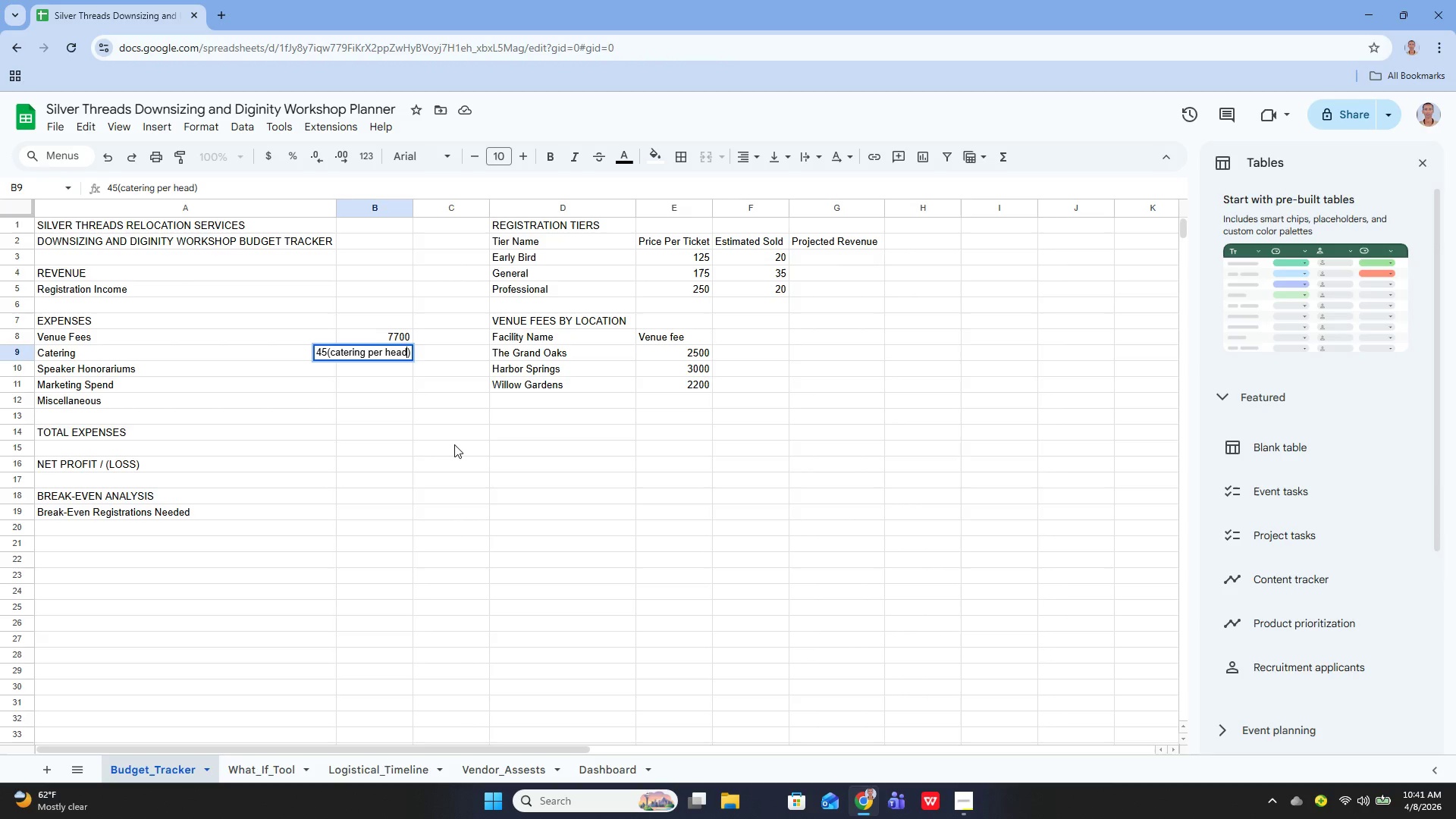 
key(Enter)
 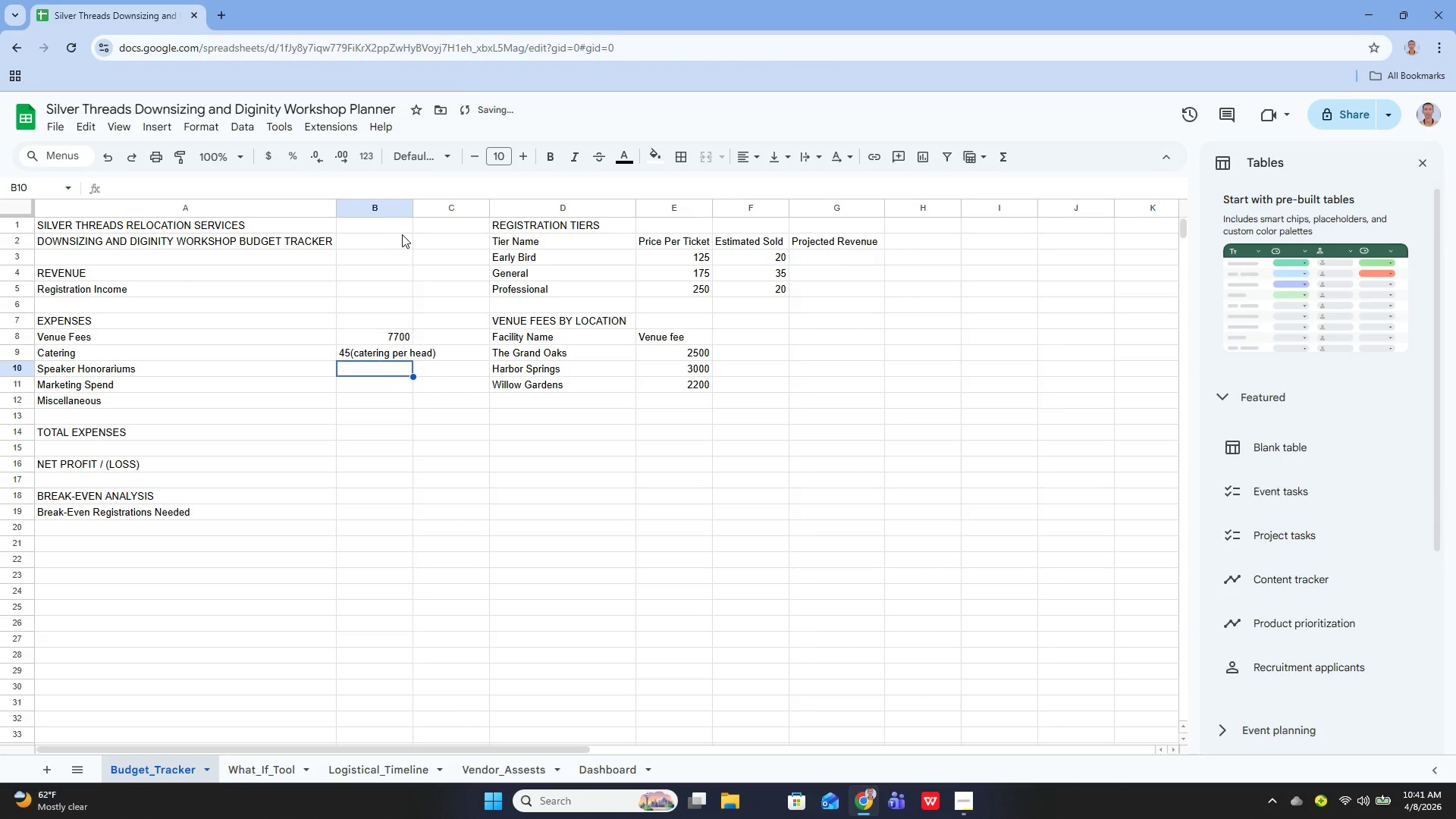 
left_click_drag(start_coordinate=[413, 210], to_coordinate=[440, 221])
 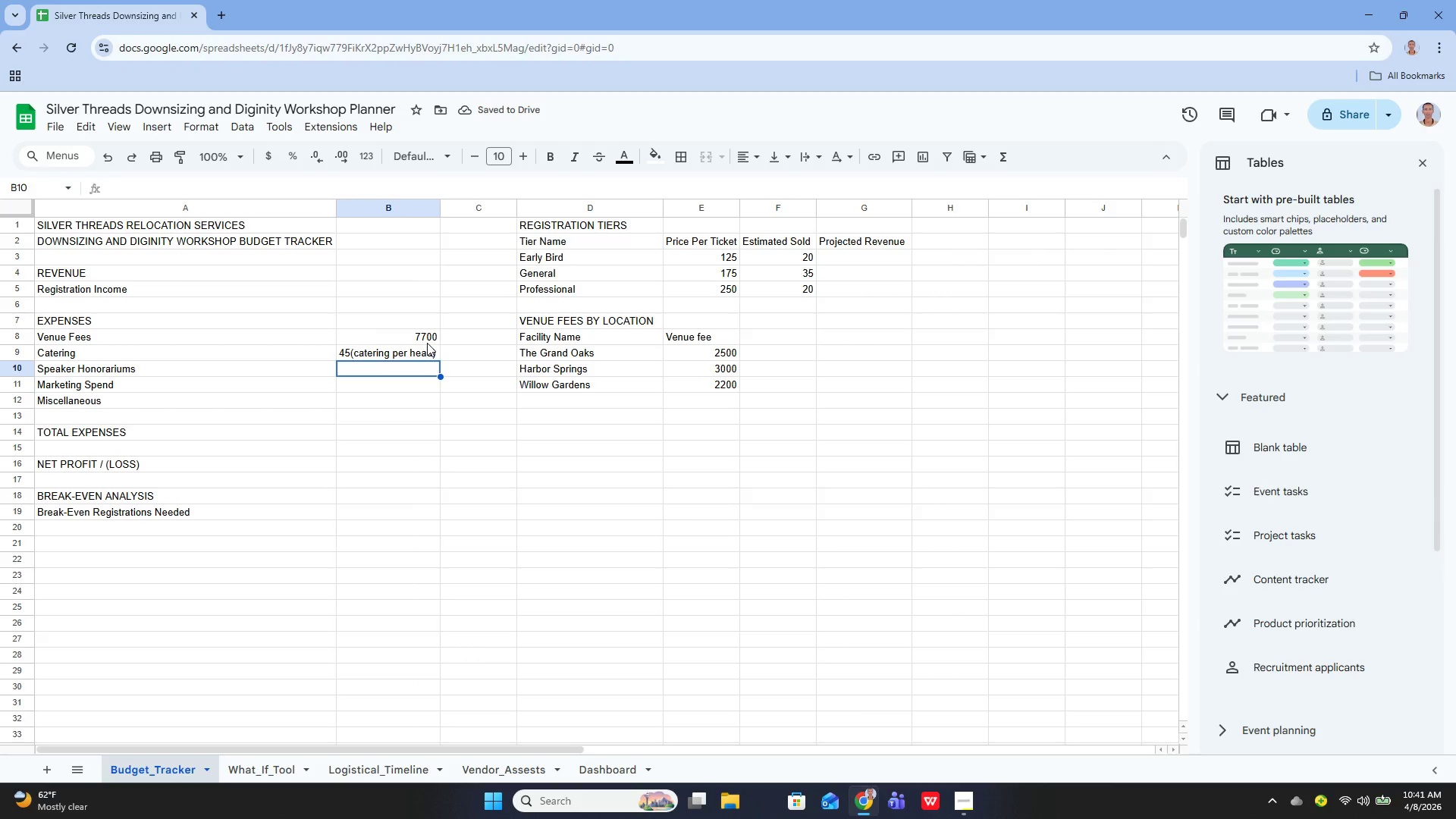 
wait(6.26)
 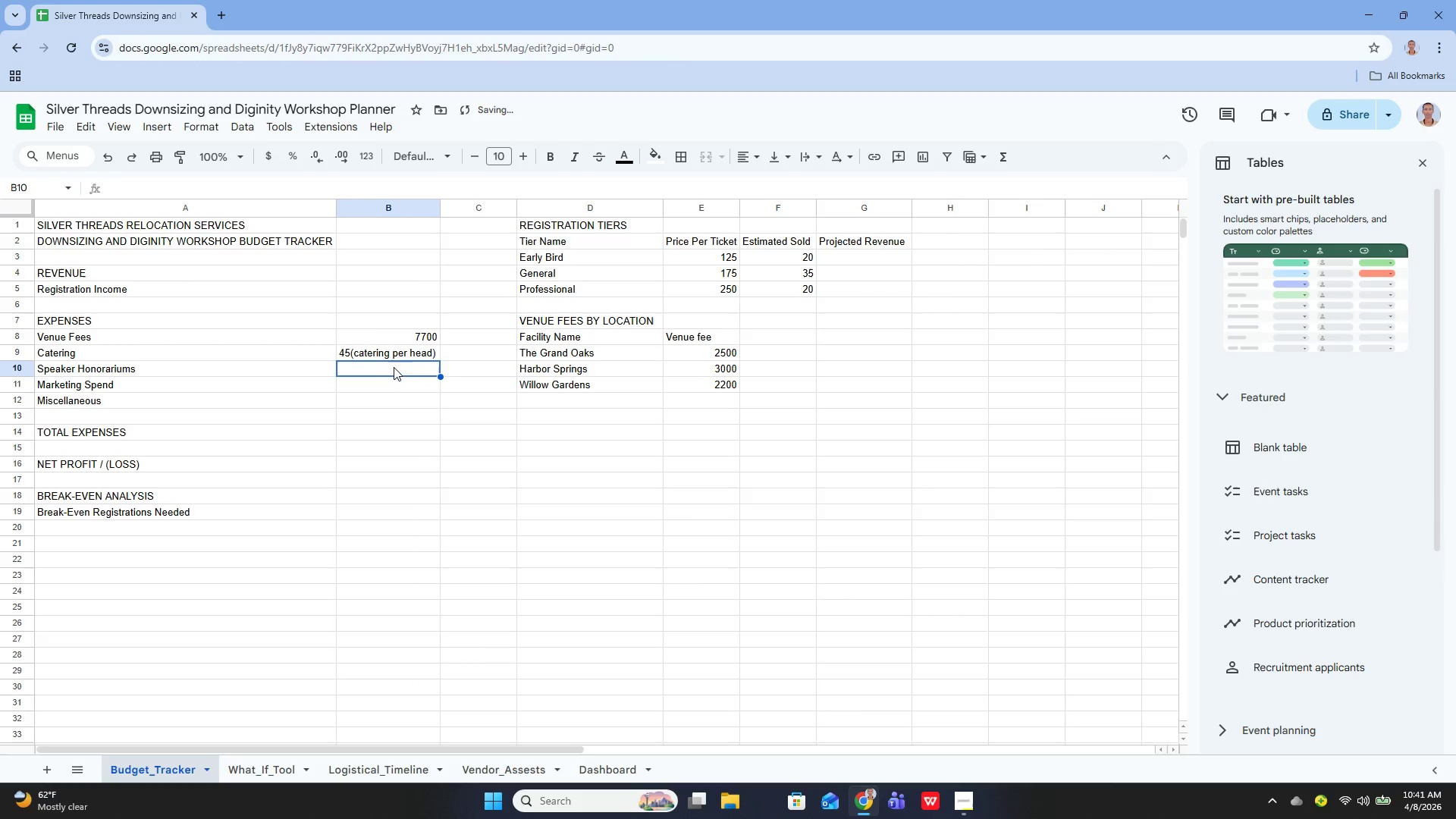 
type(3000())
 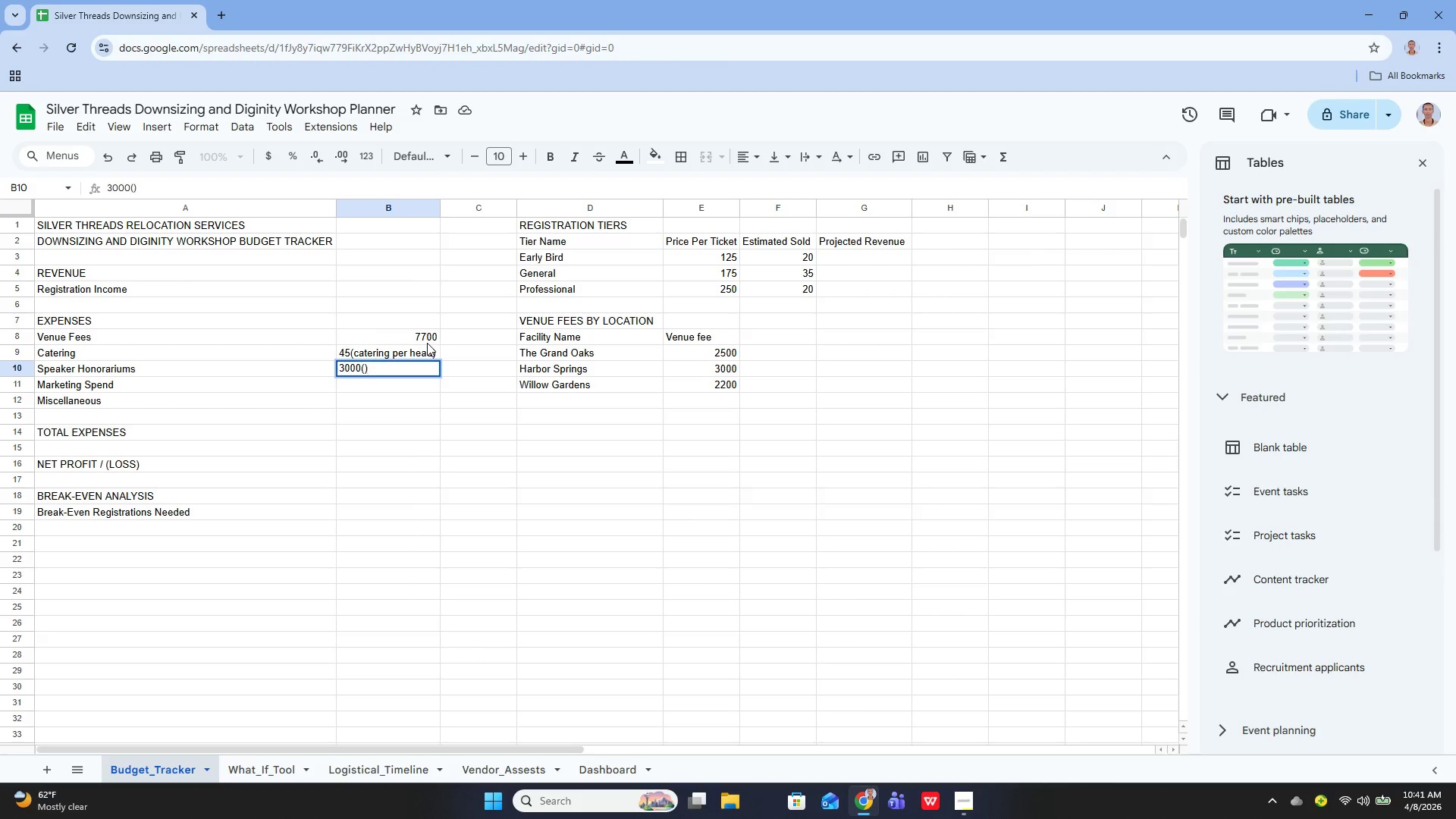 
key(ArrowLeft)
 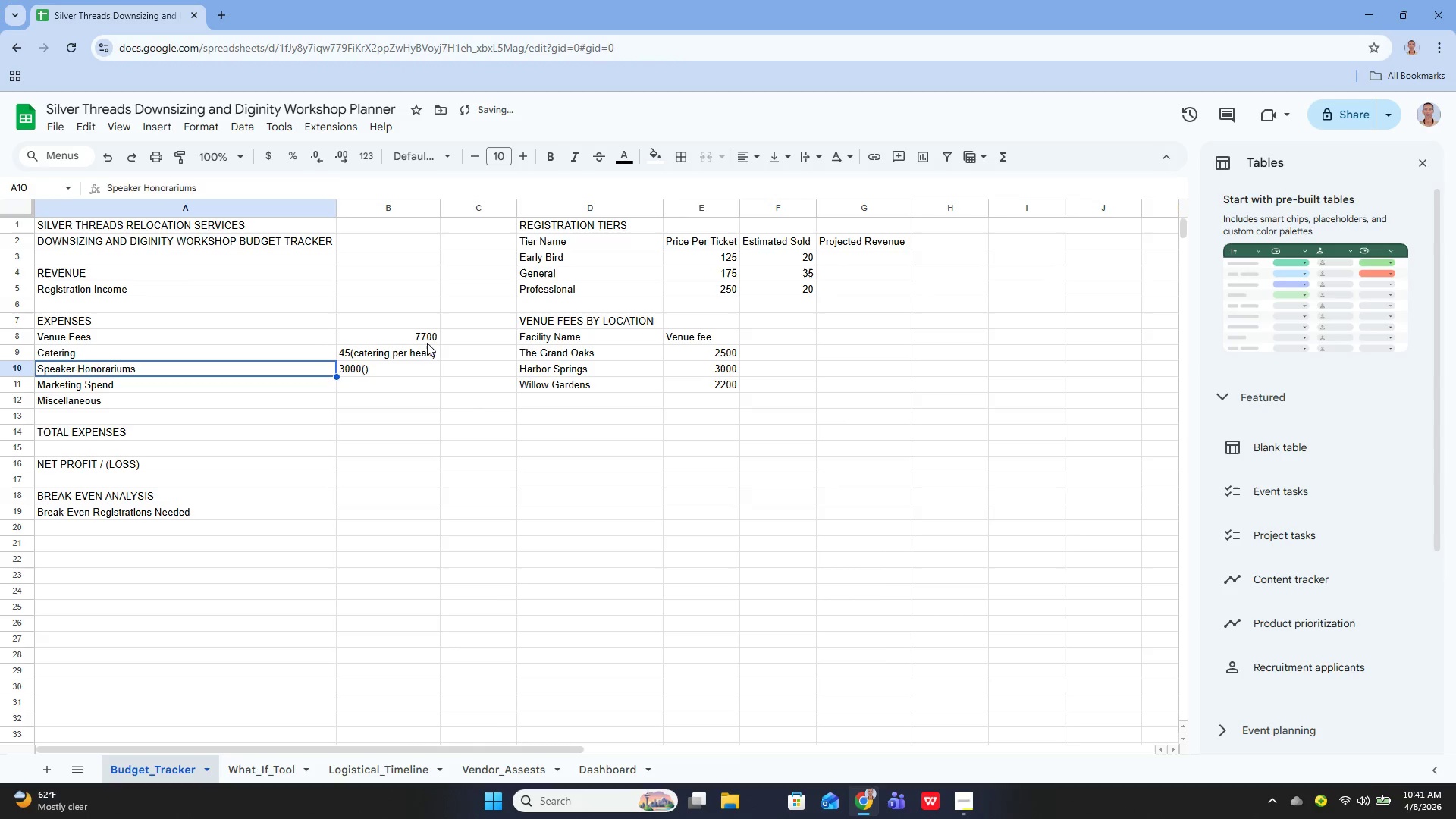 
key(2)
 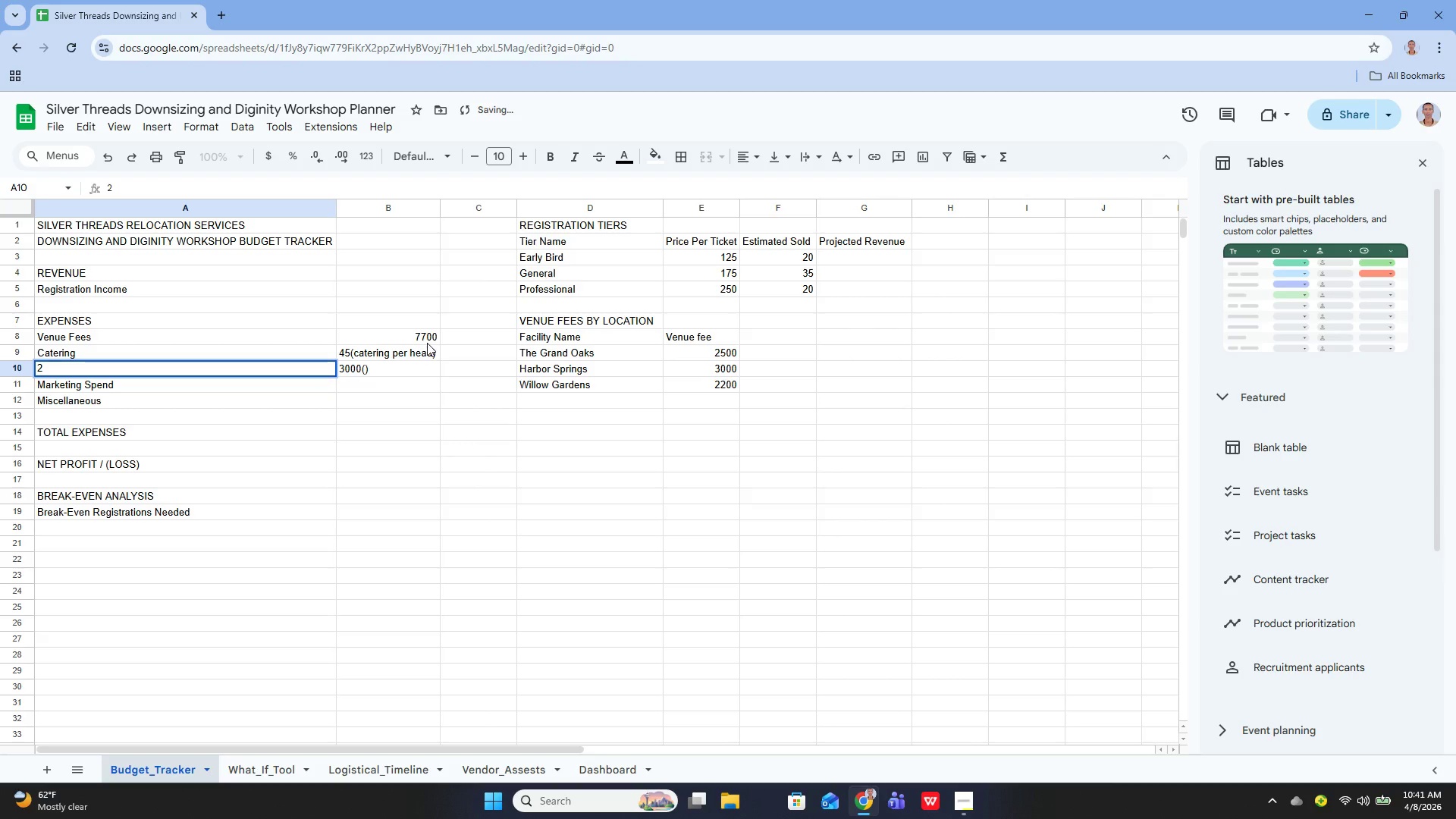 
key(Control+ControlLeft)
 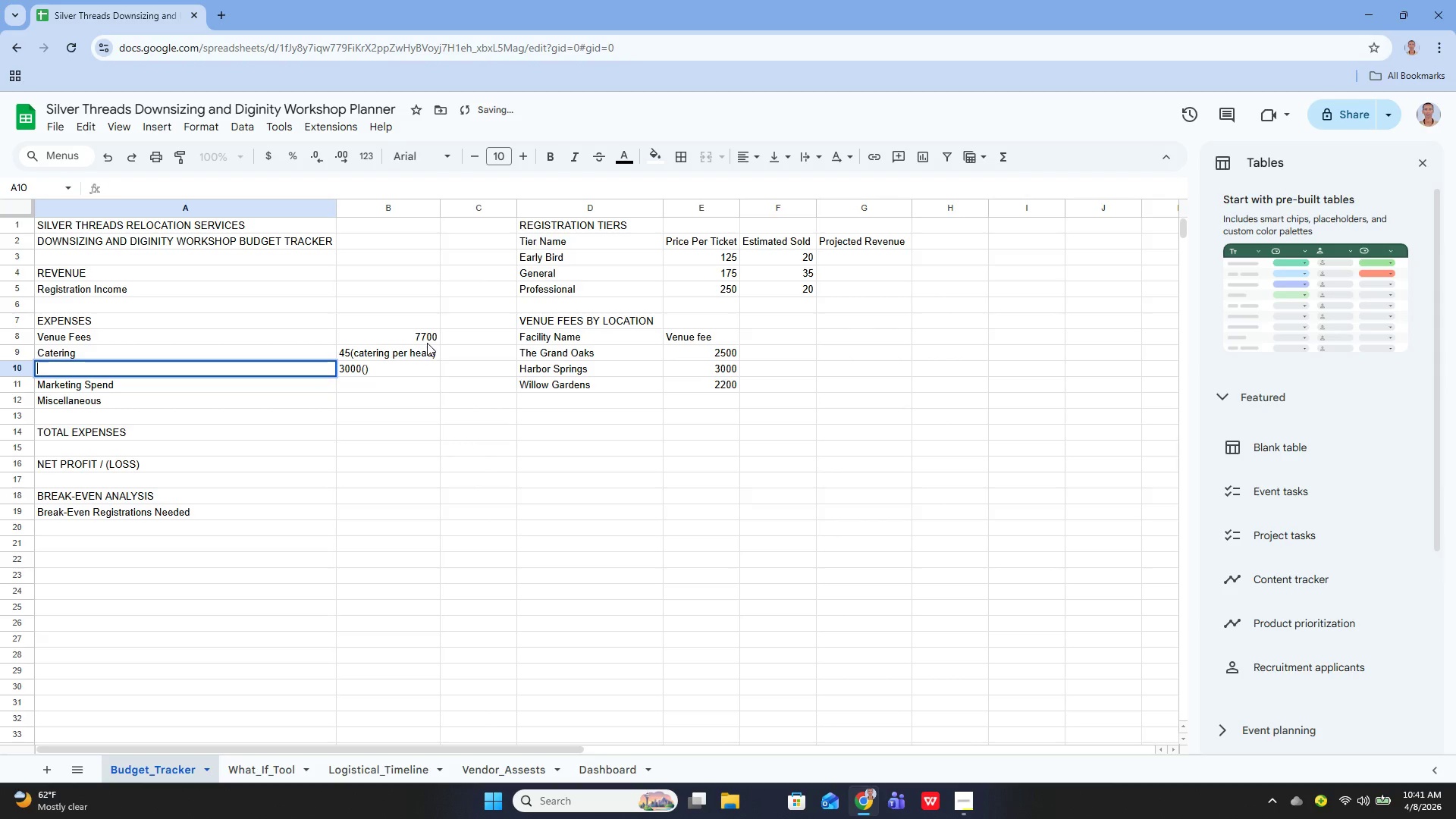 
key(Control+Z)
 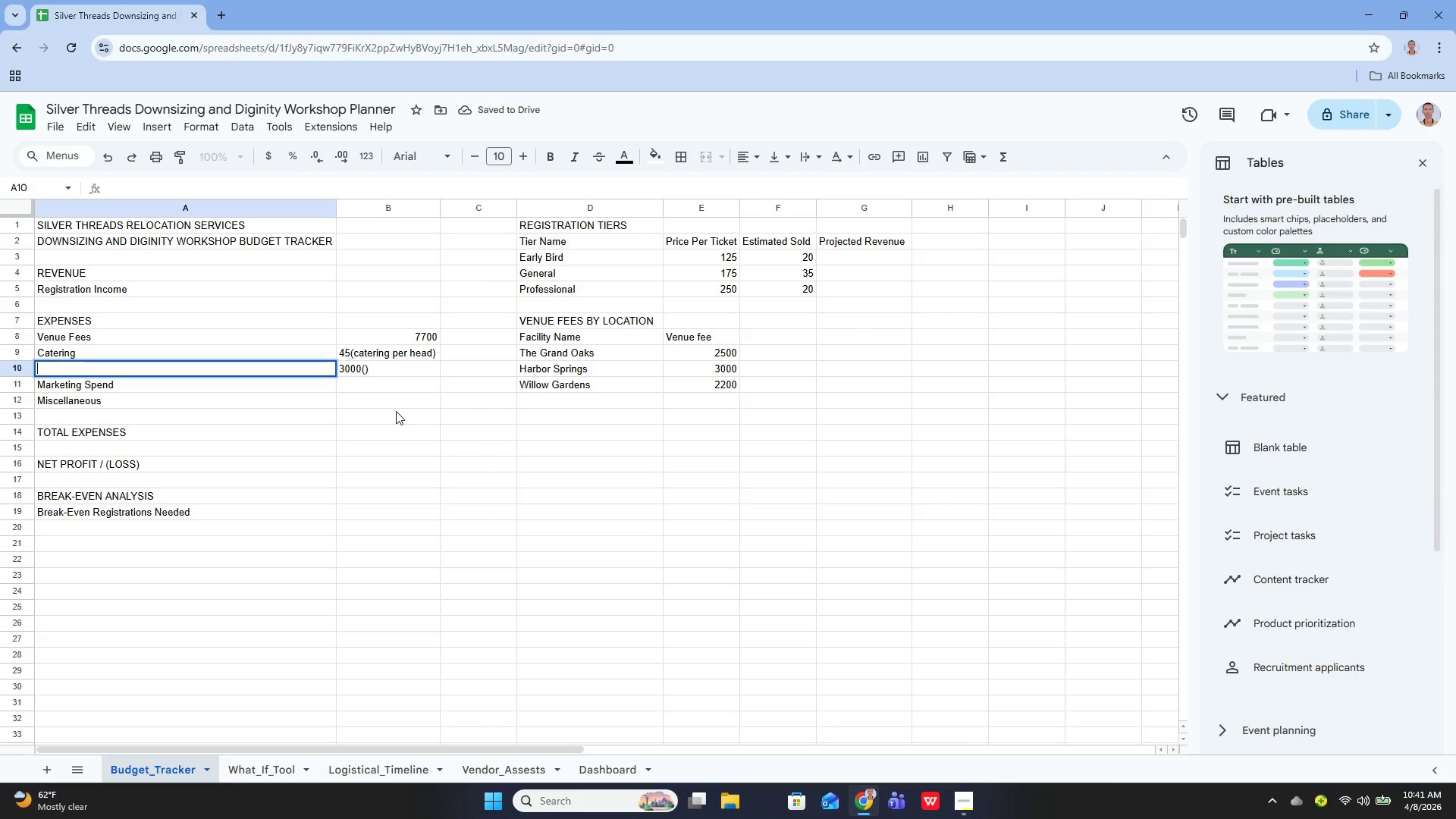 
left_click([394, 413])
 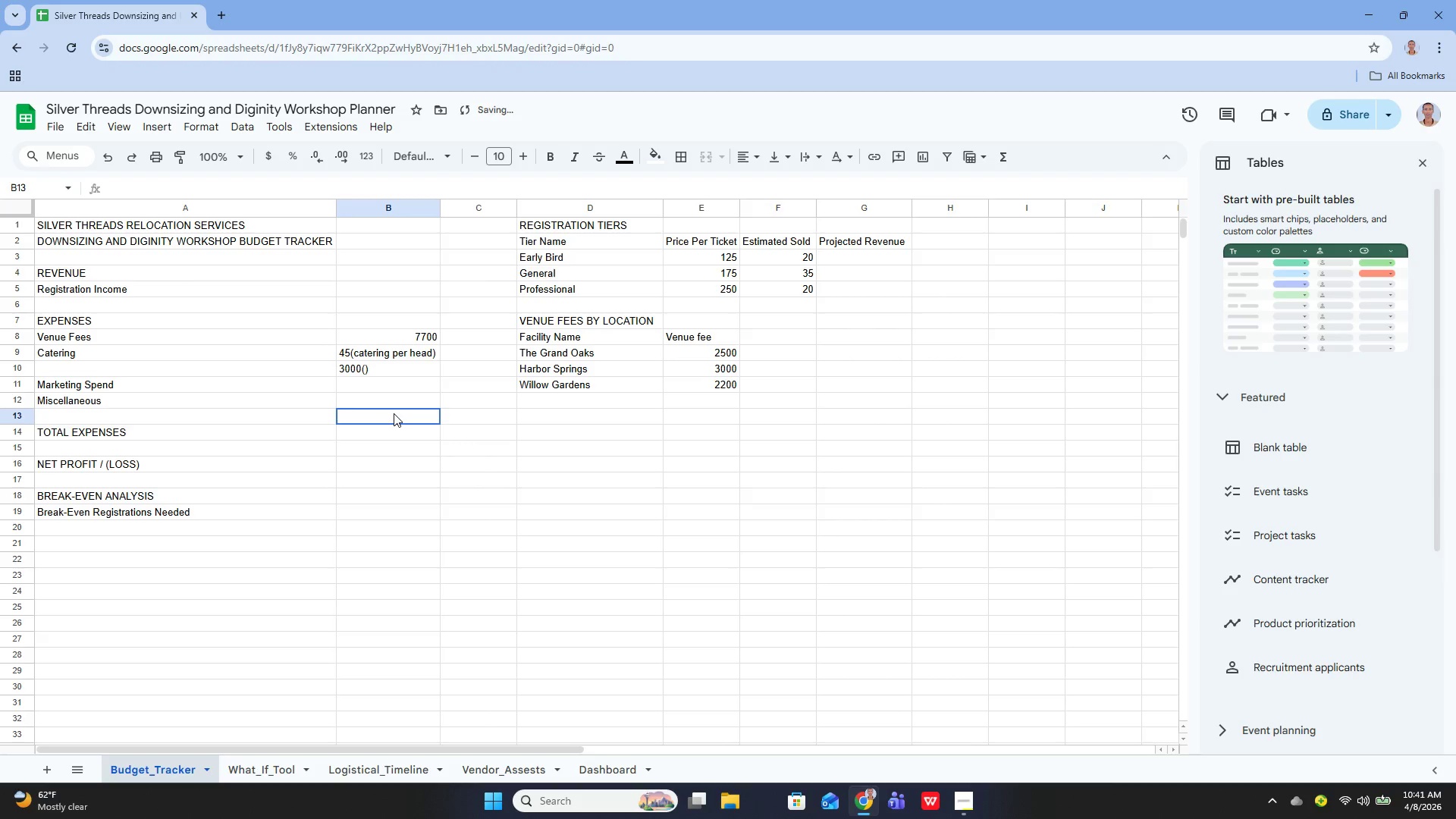 
key(Control+Z)
 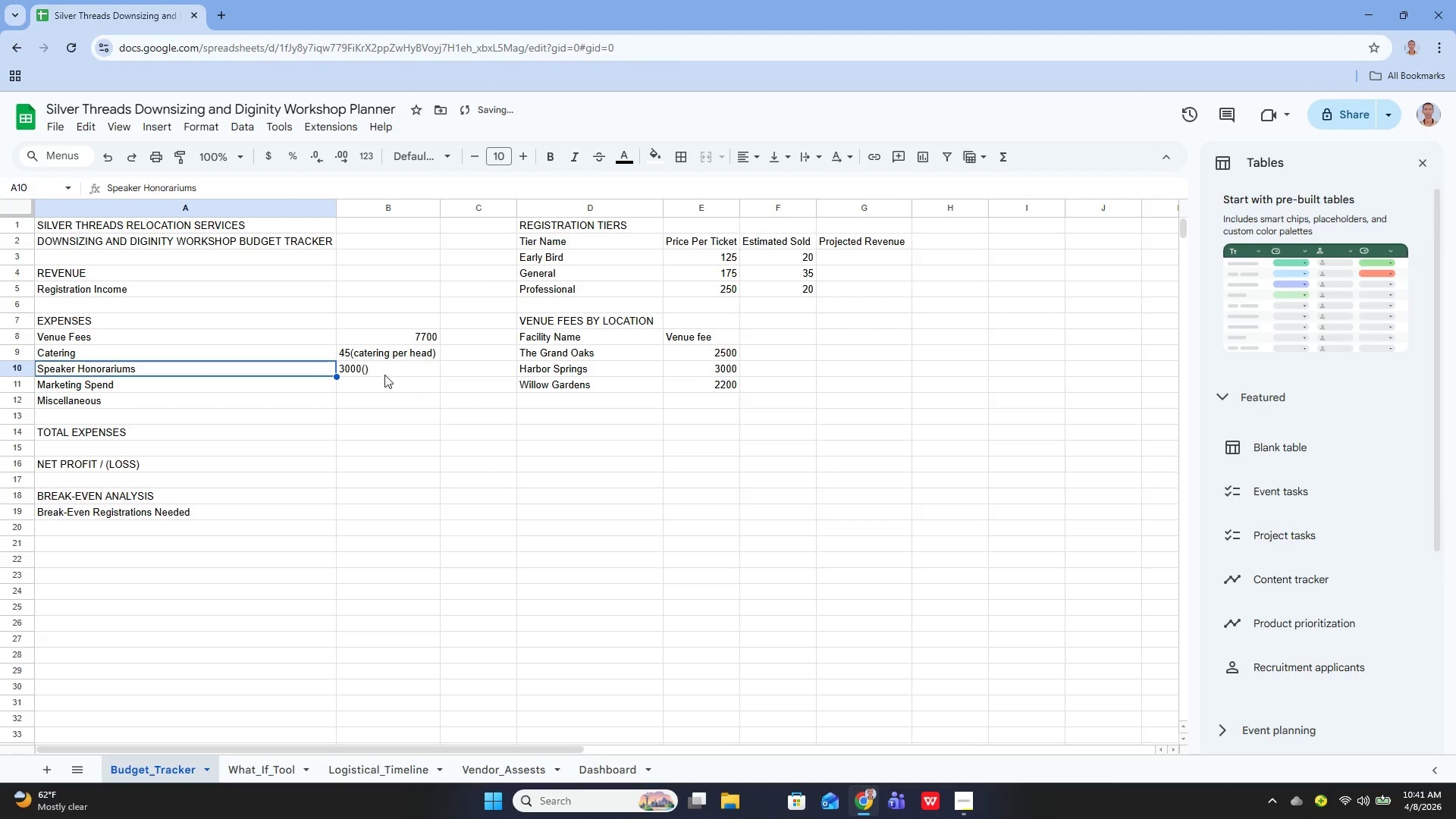 
left_click([383, 375])
 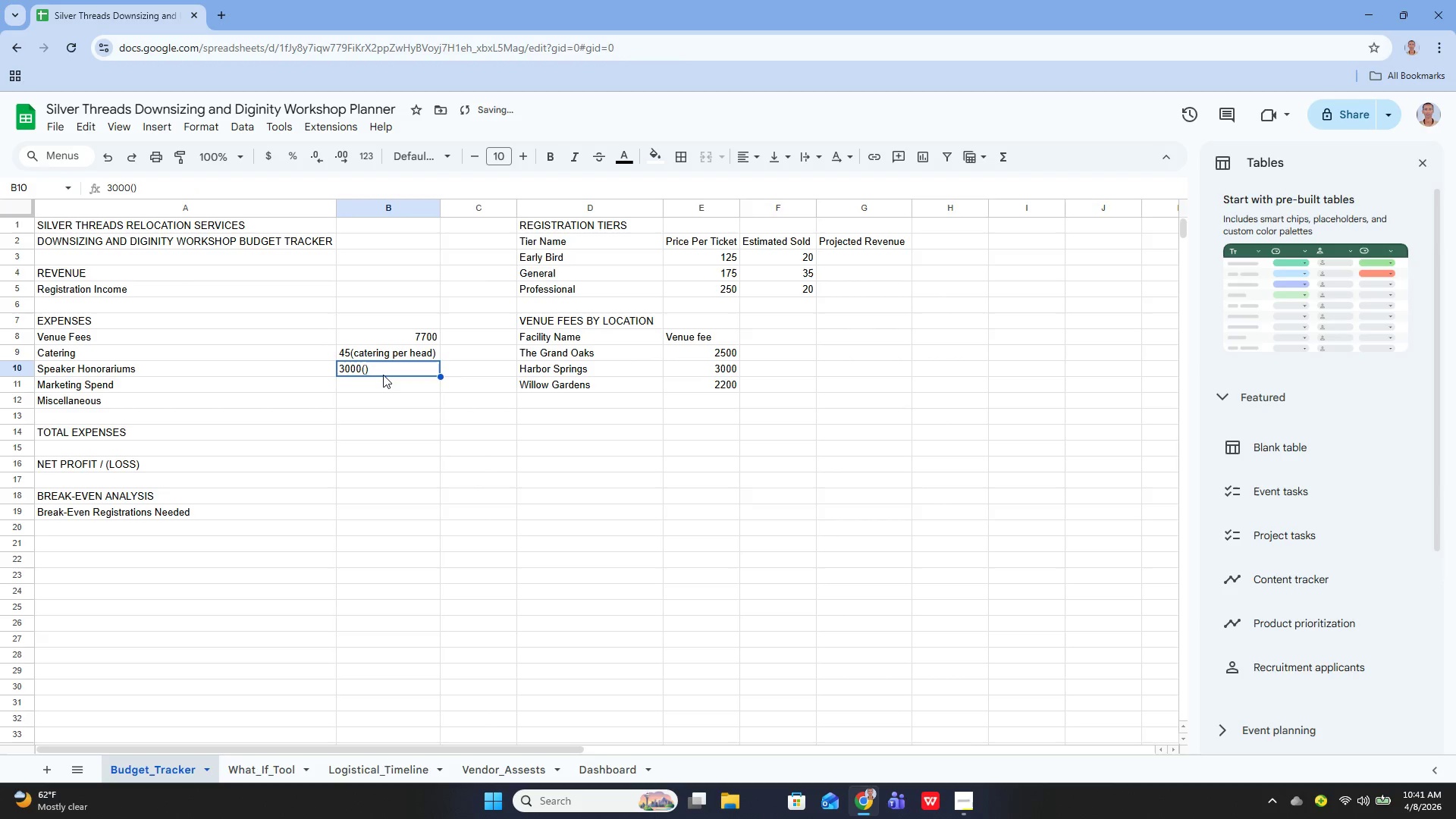 
key(Enter)
 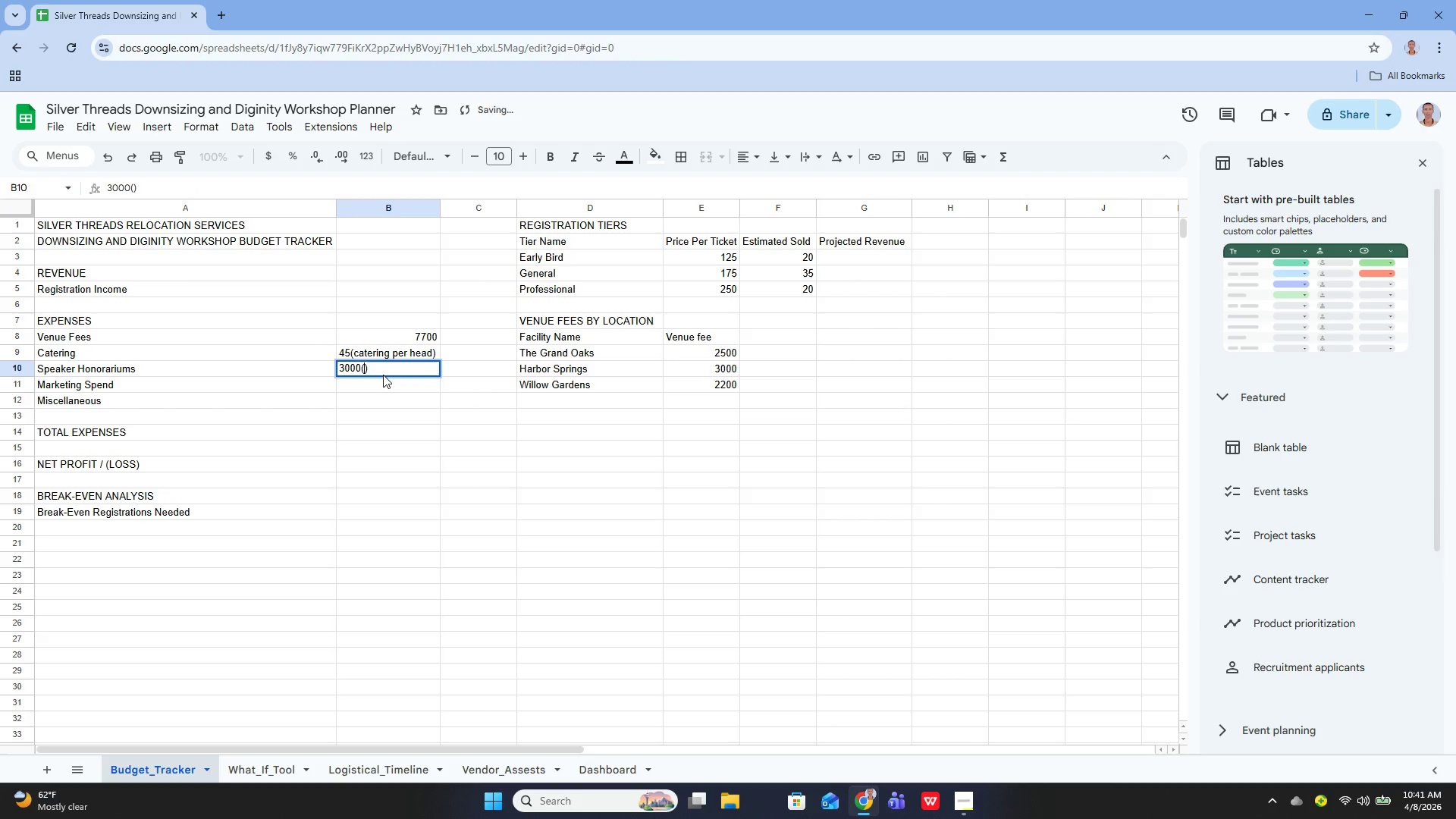 
key(ArrowLeft)
 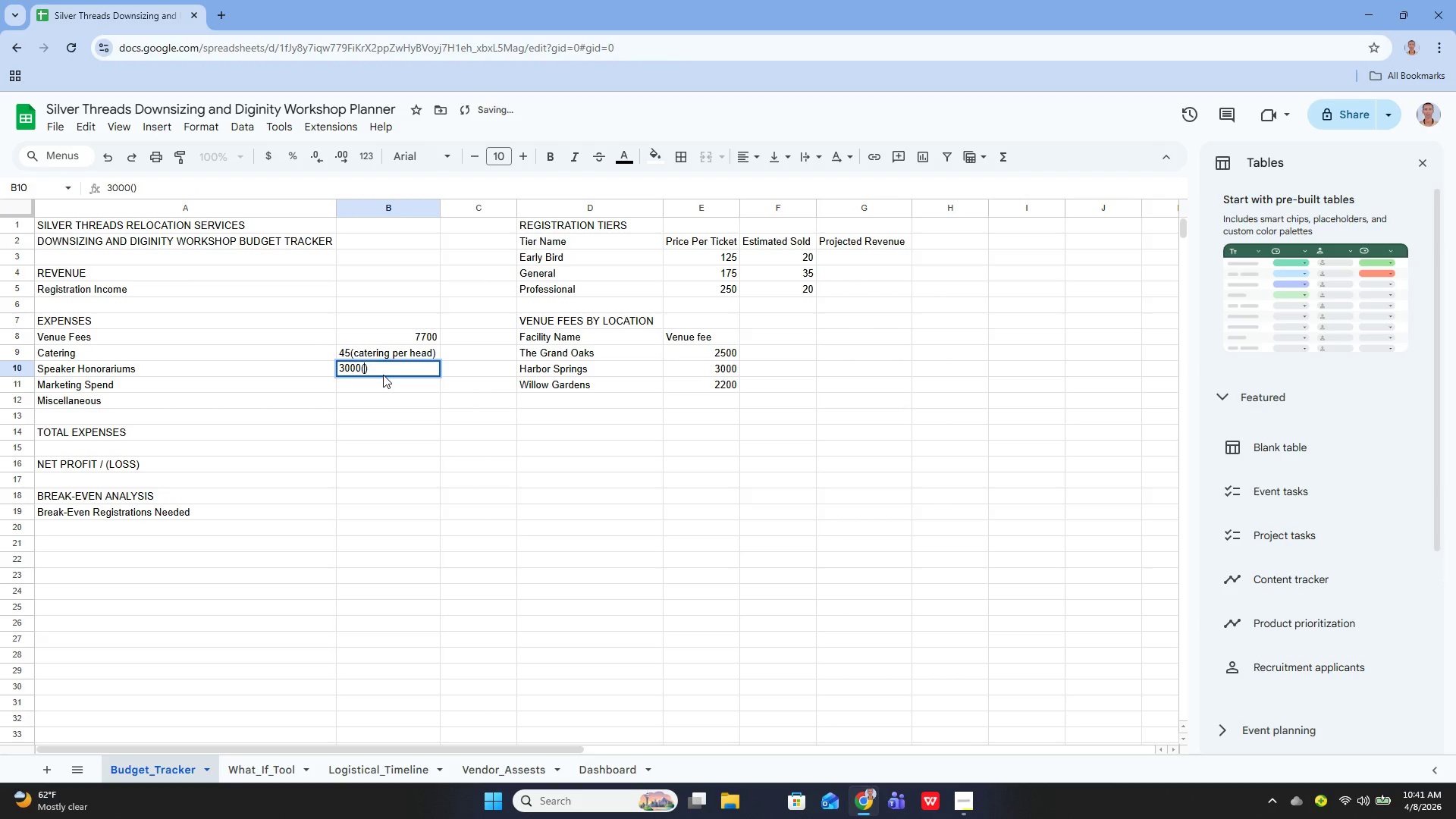 
type(2 SPEAKERS AT $1500 EACH)
 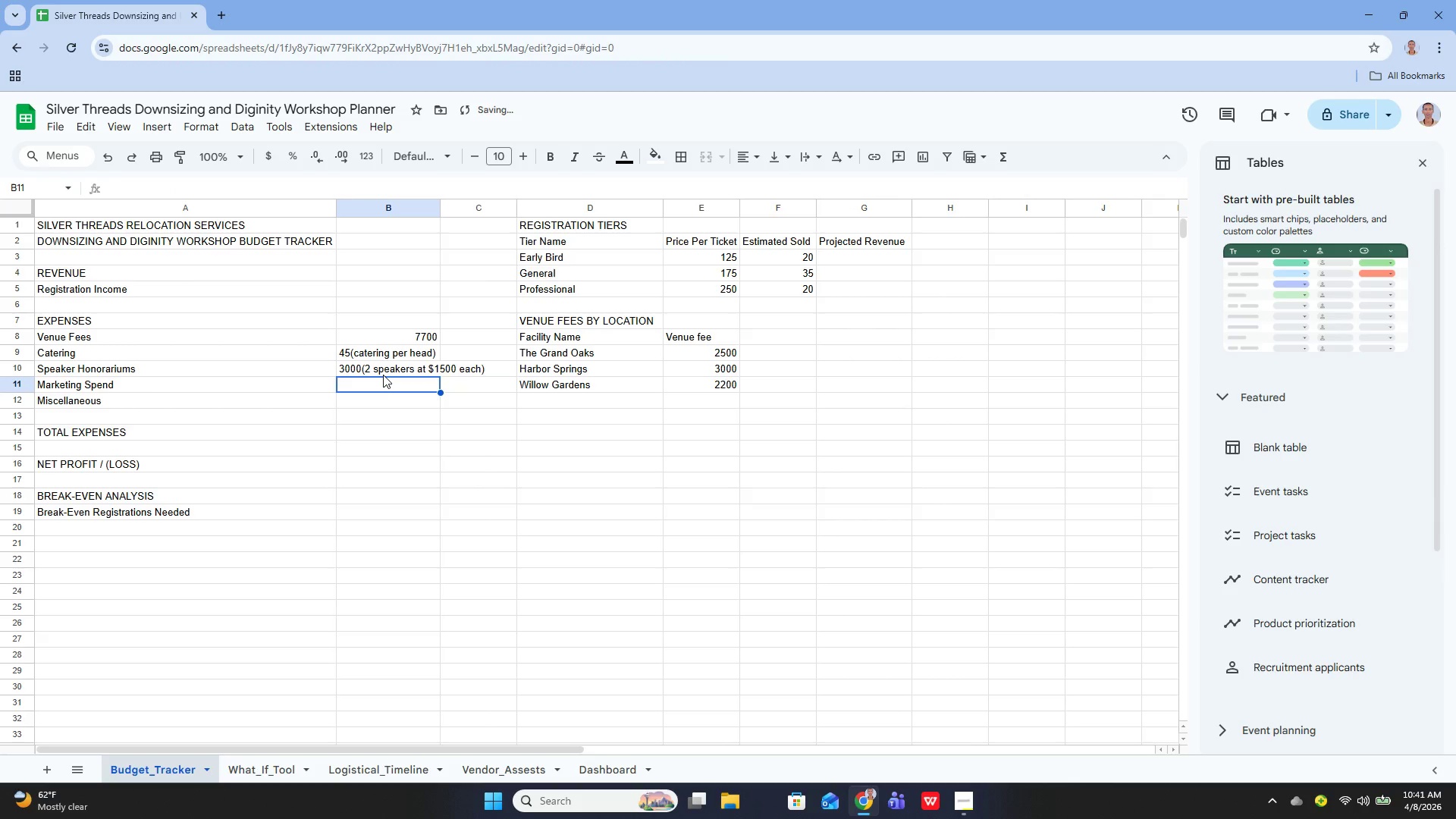 
 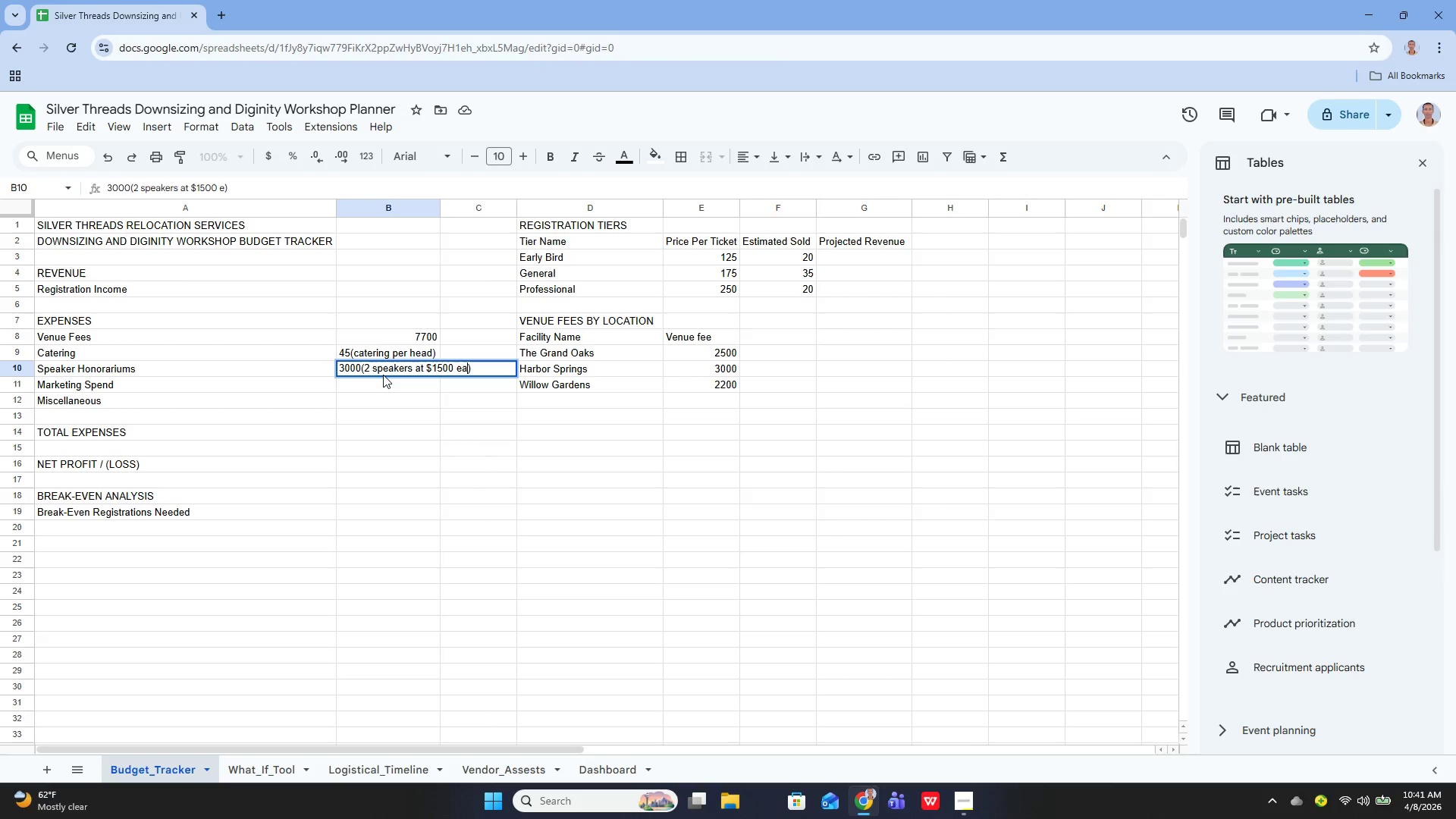 
key(Enter)
 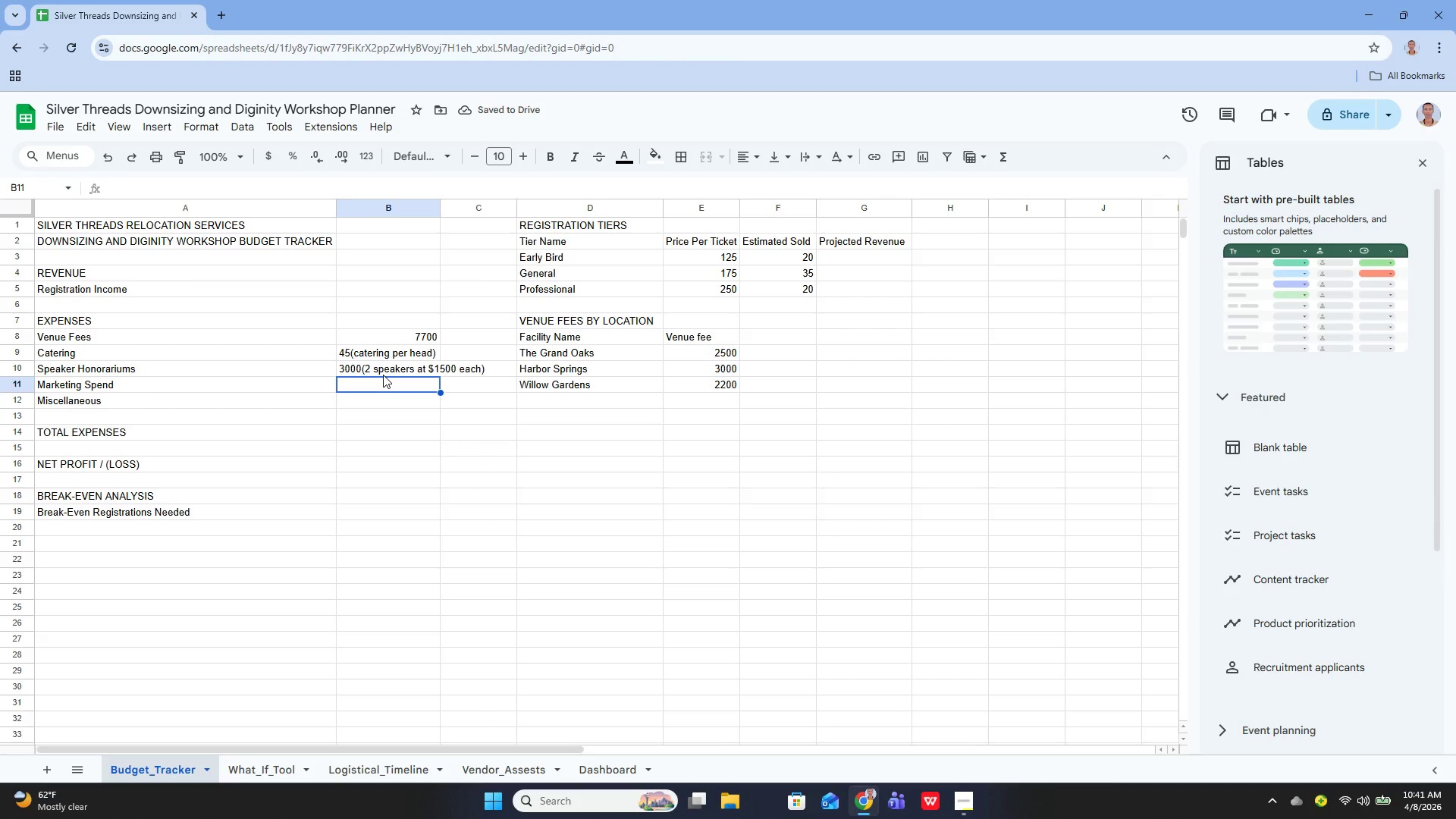 
type(2000)
 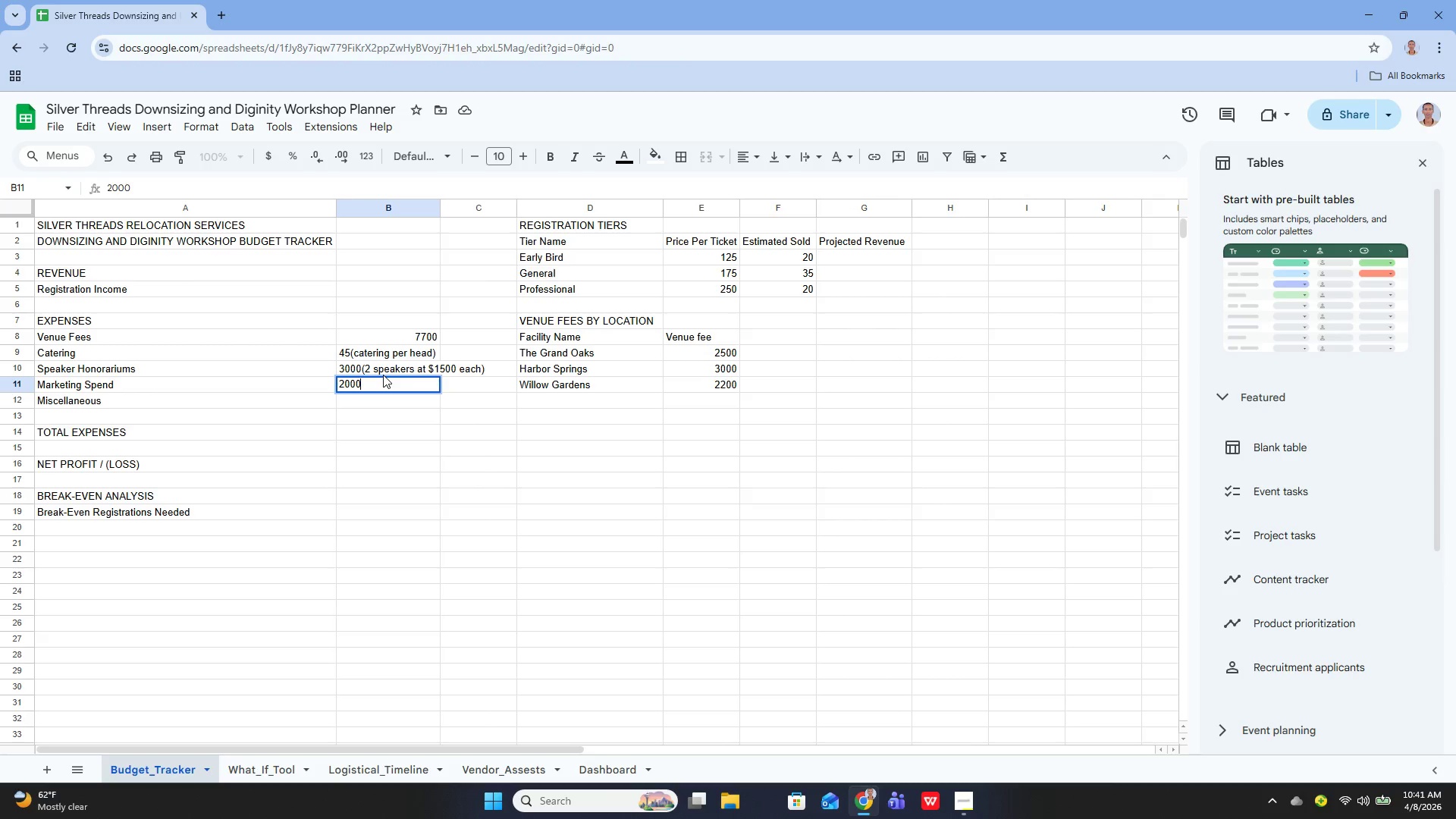 
key(Enter)
 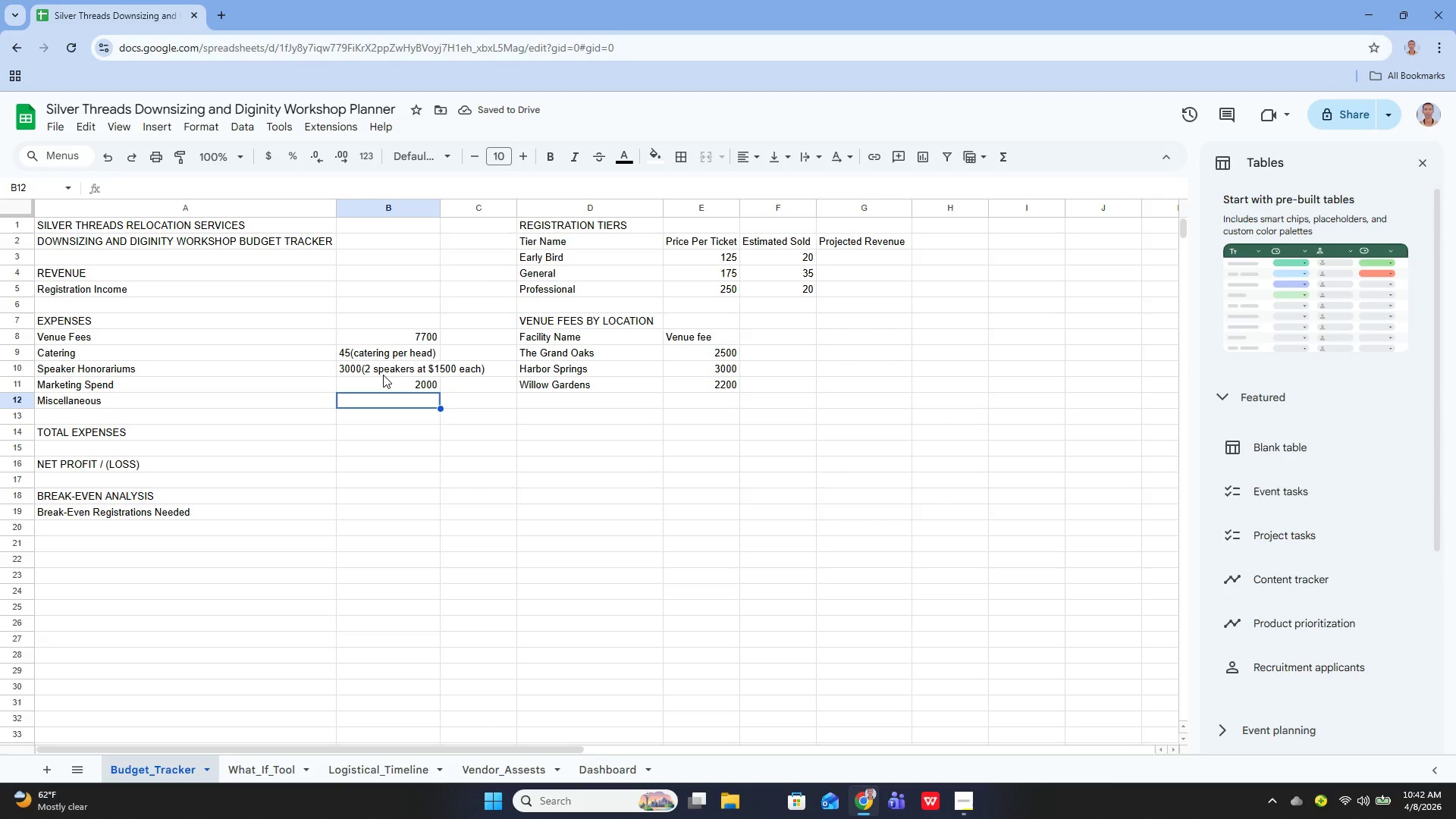 
key(Enter)
 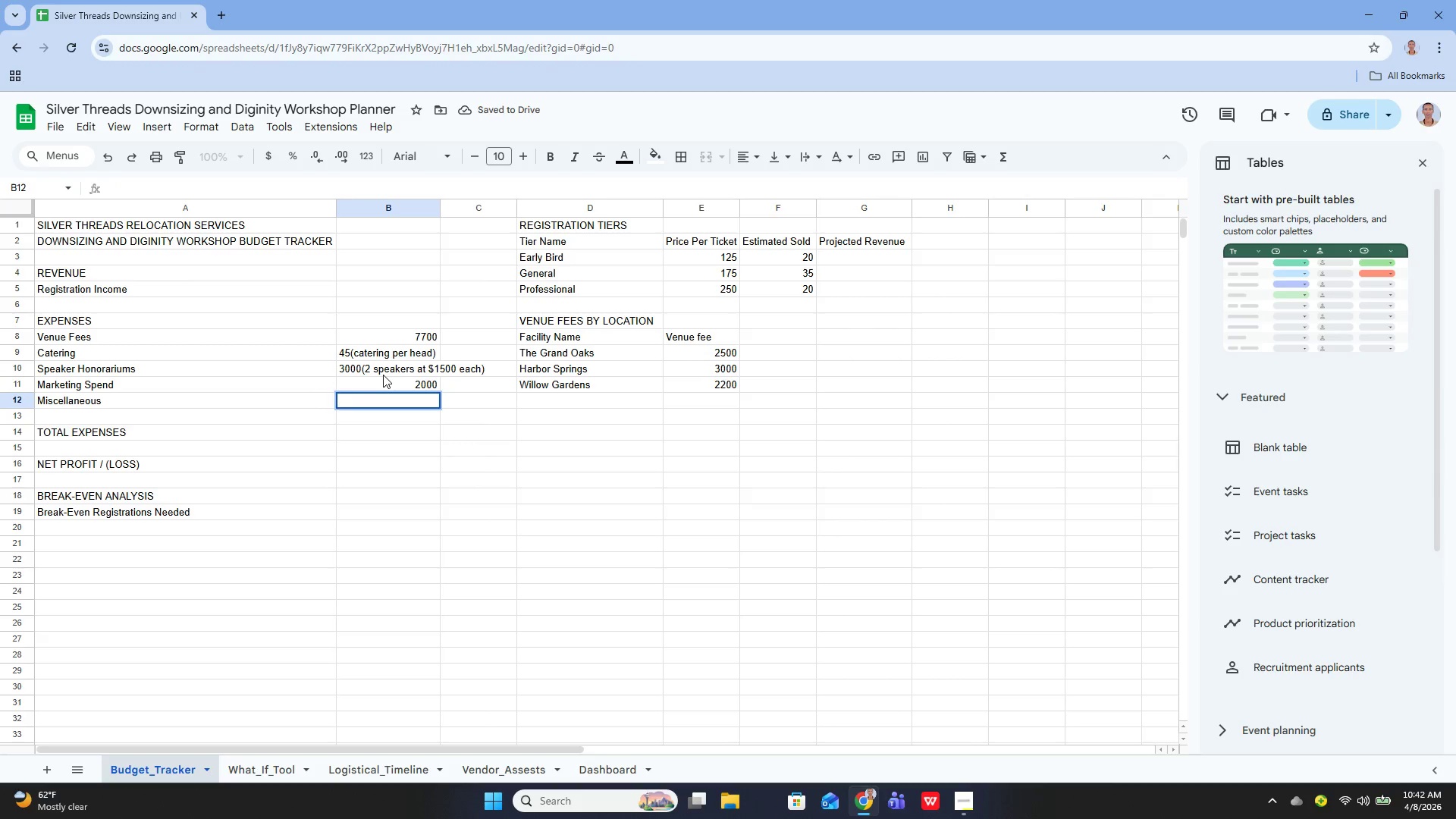 
type(1500)
key(Backspace)
key(Backspace)
key(Backspace)
type(000)
 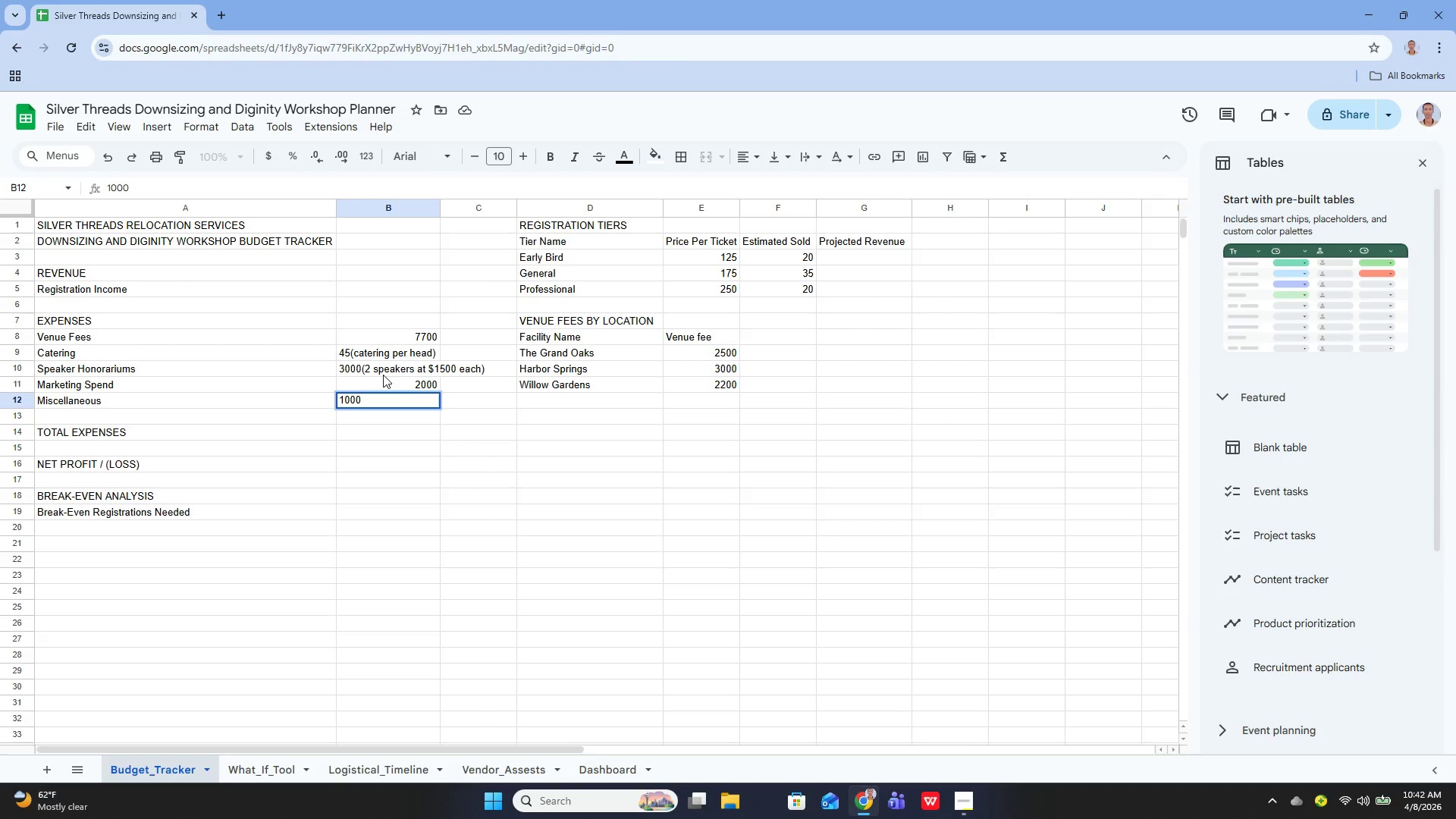 
key(Enter)
 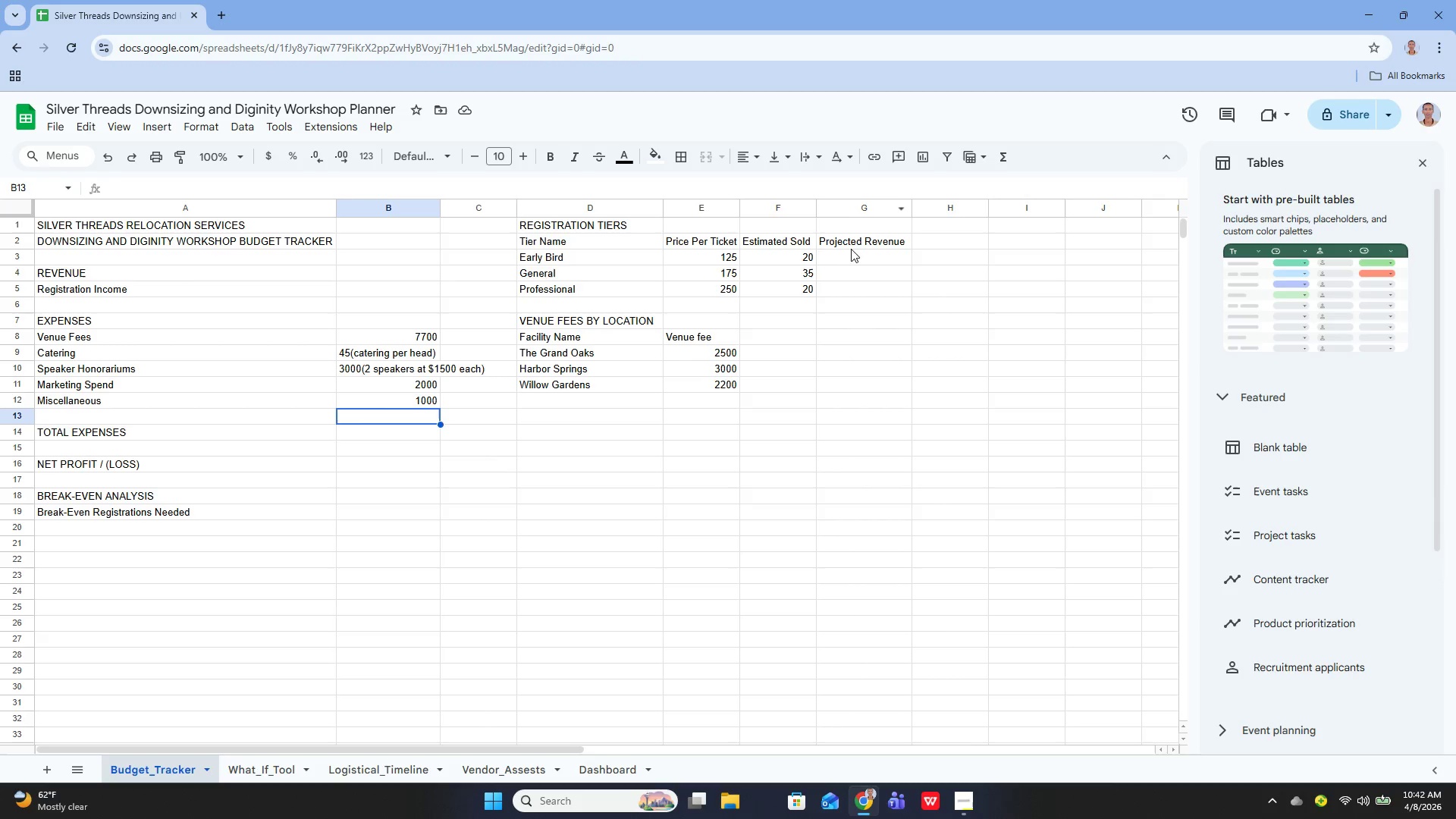 
wait(15.8)
 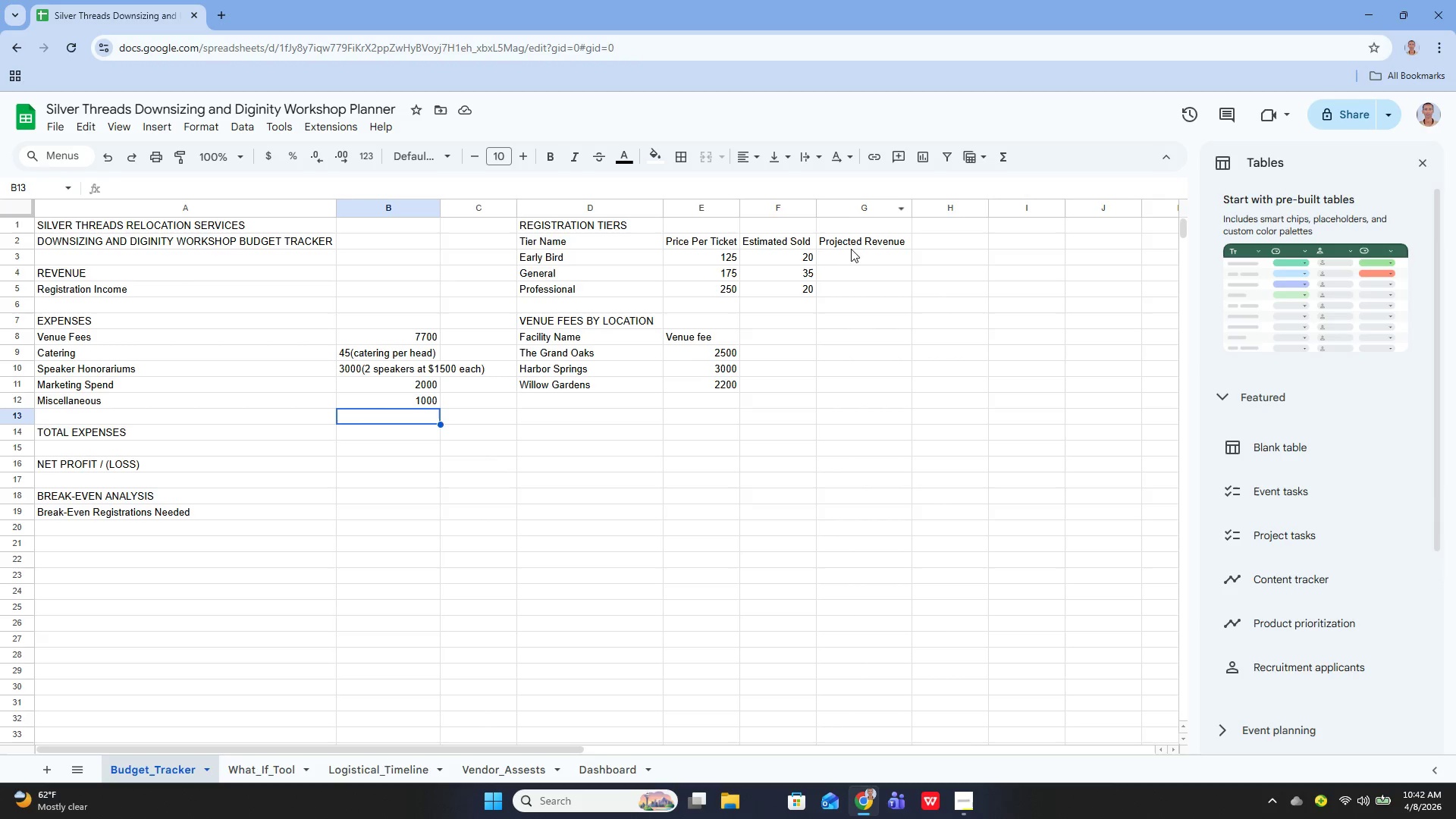 
left_click([845, 256])
 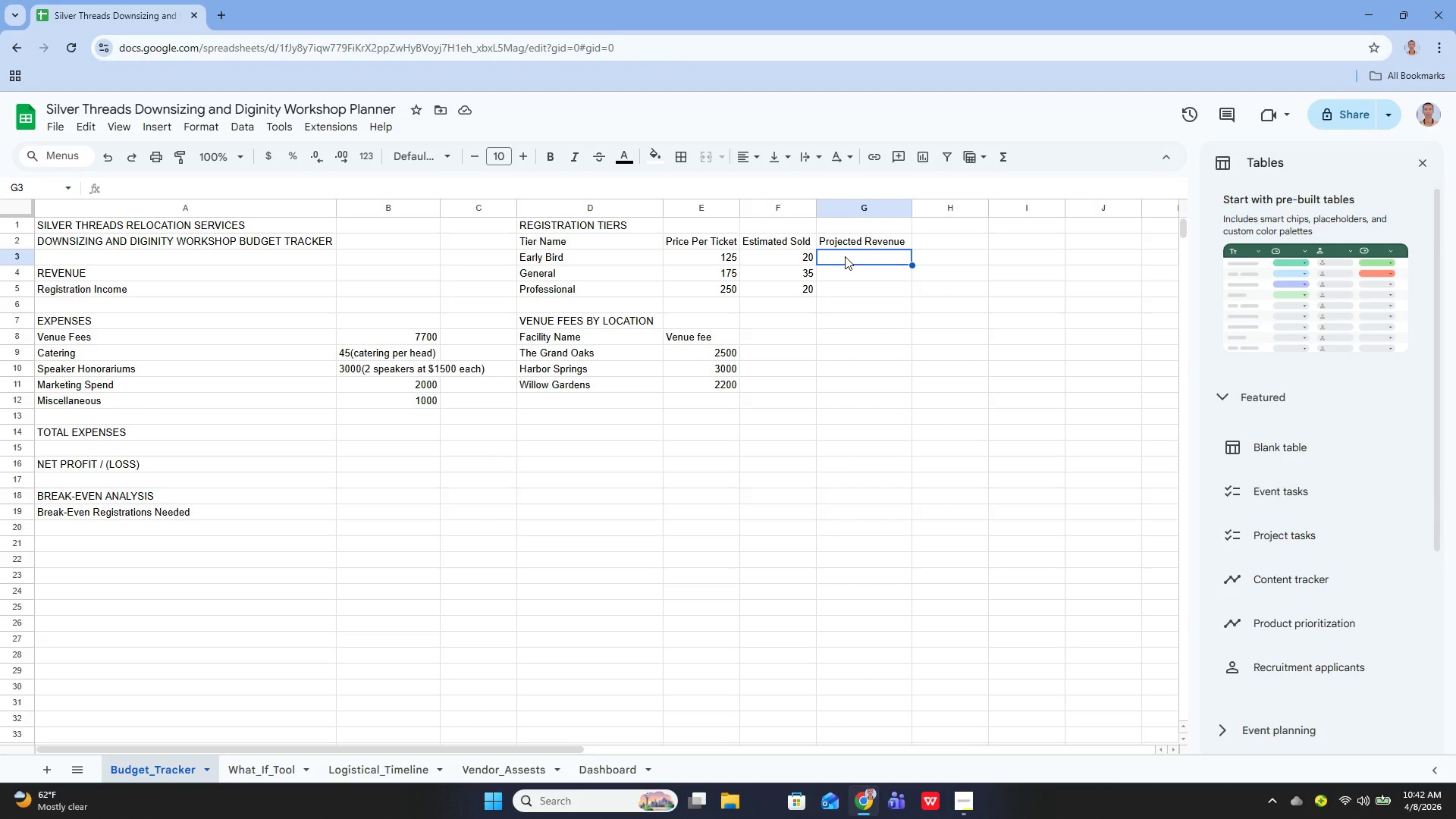 
type(=E3)
 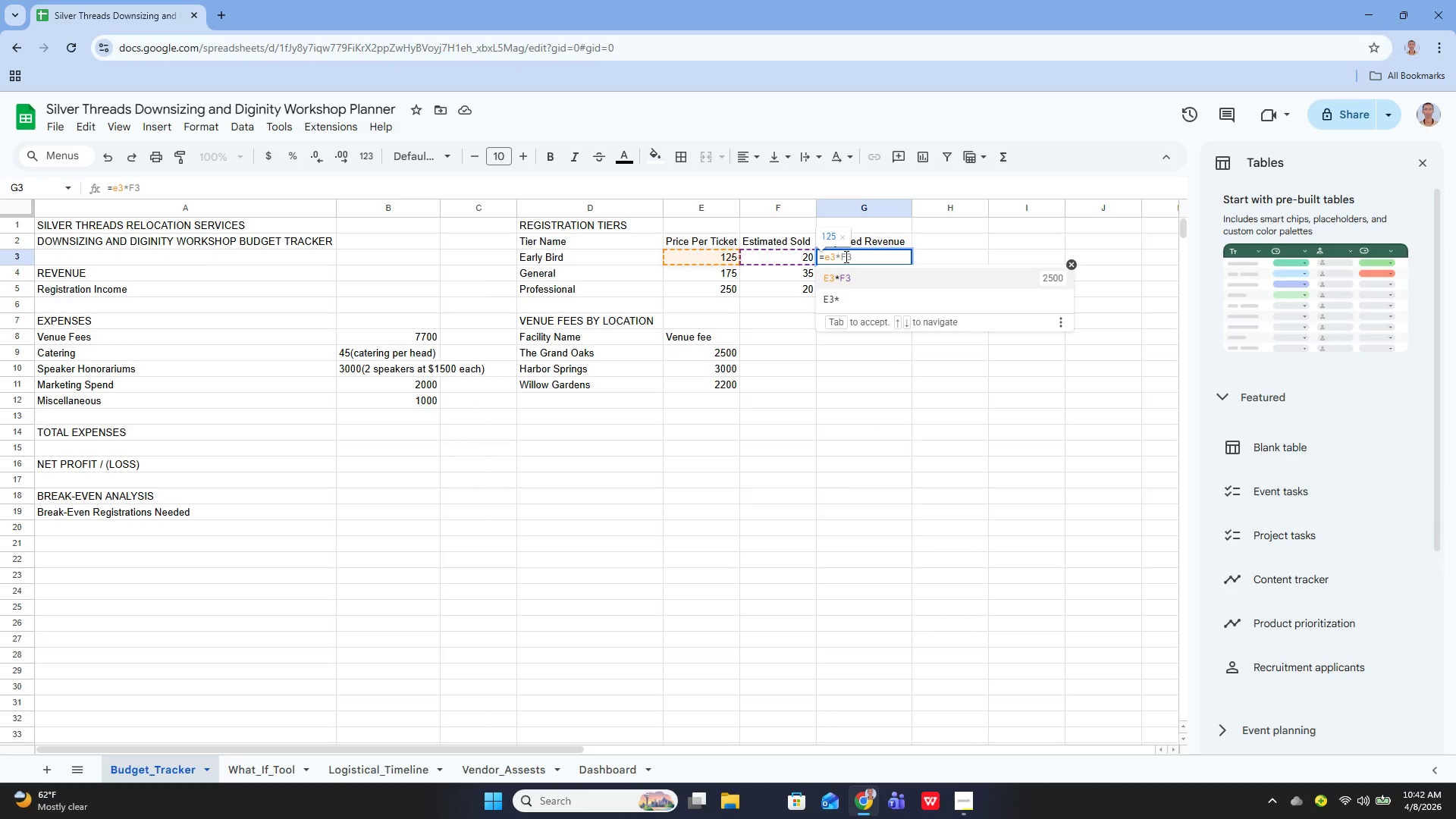 
key(Shift+8)
 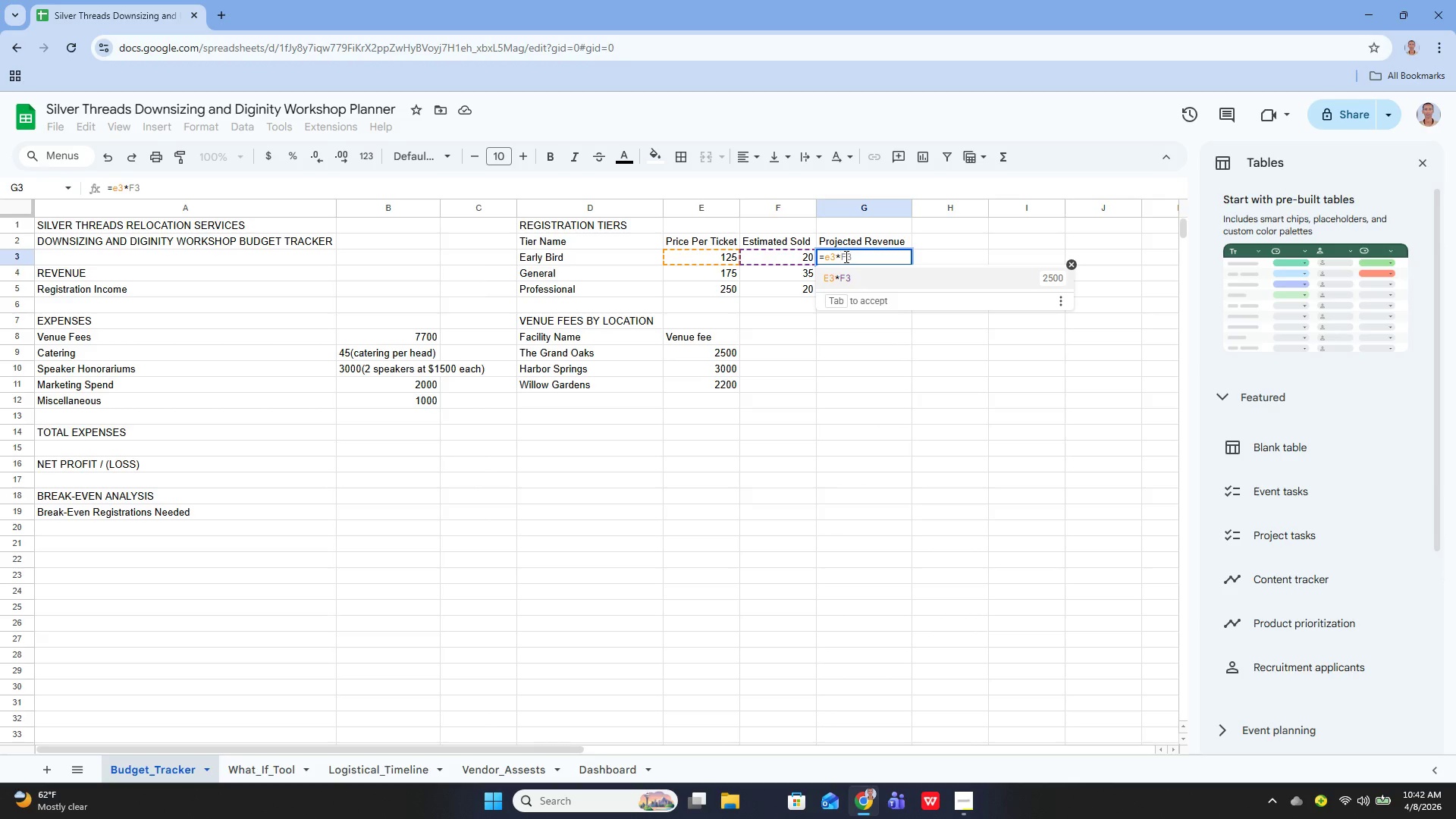 
key(Control+Z)
 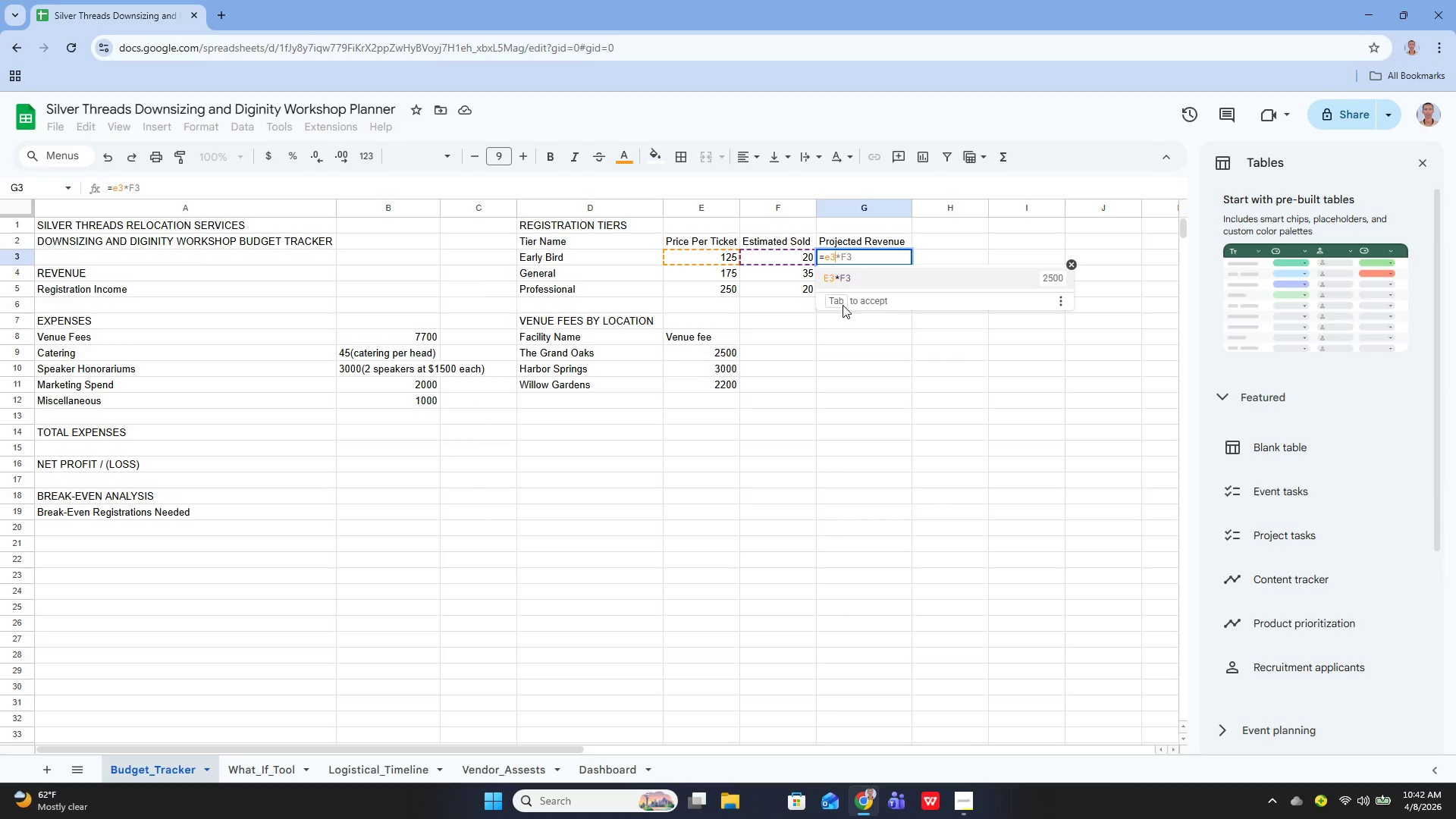 
left_click([855, 322])
 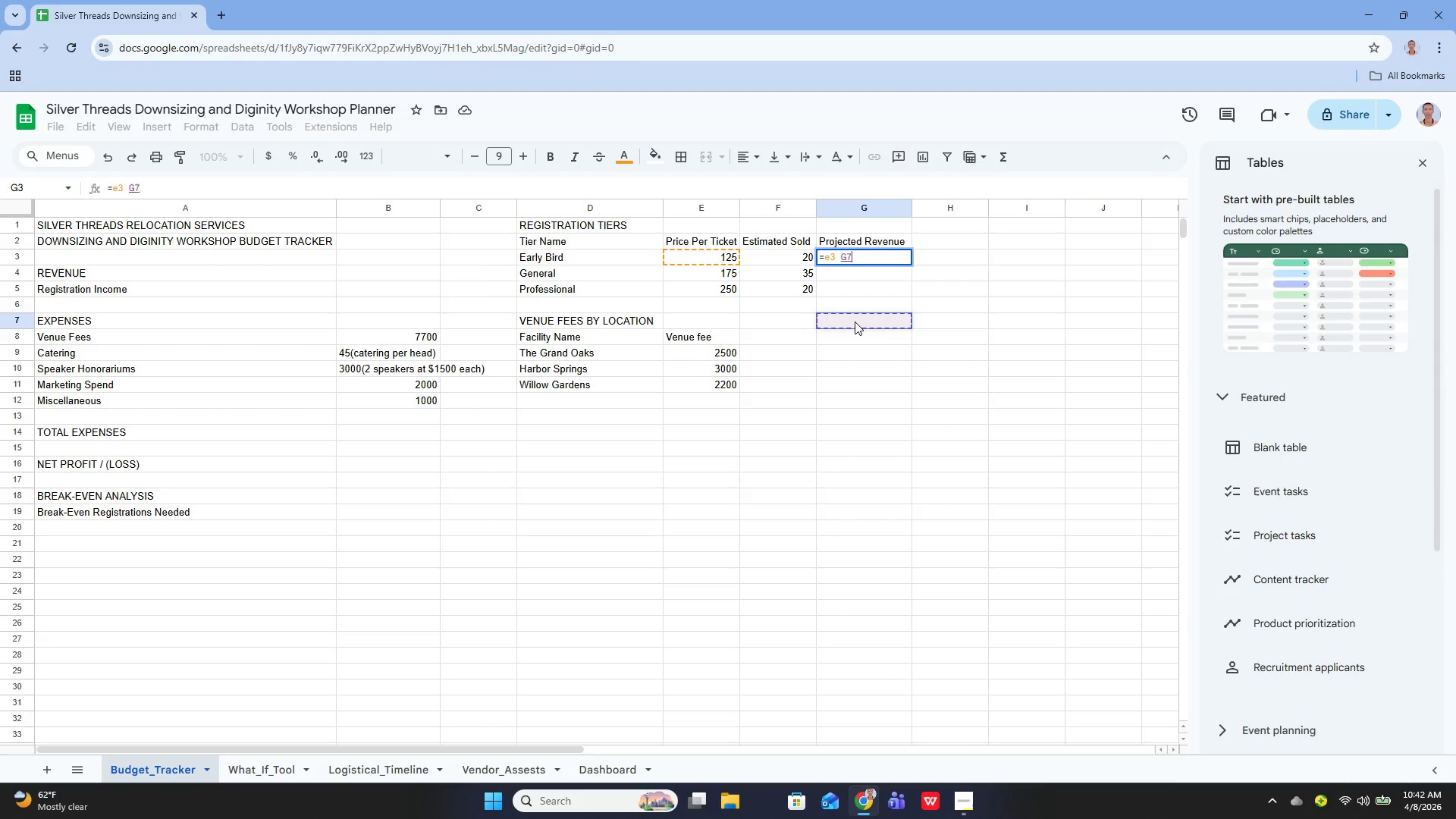 
key(Control+Z)
 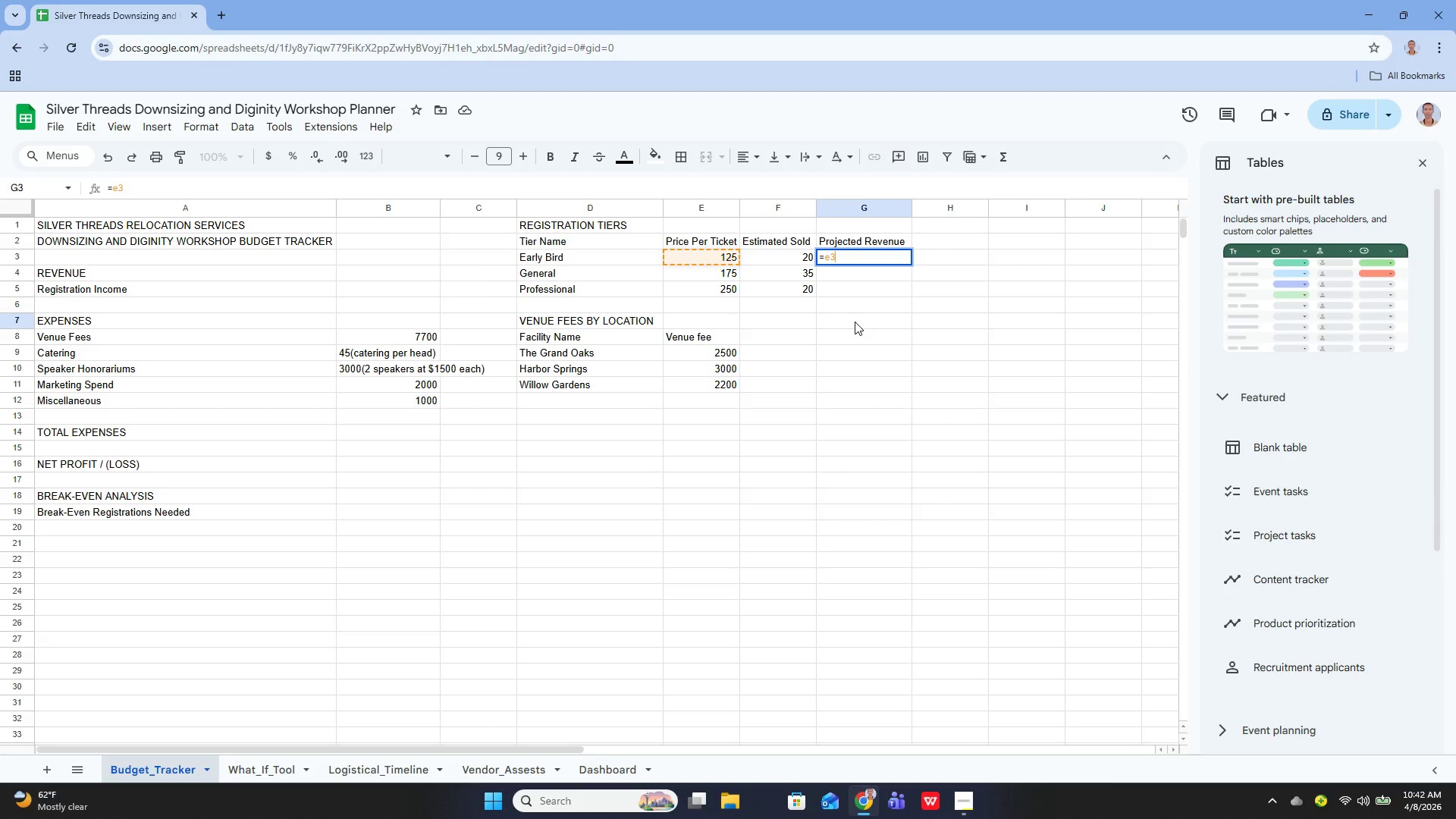 
key(Control+Z)
 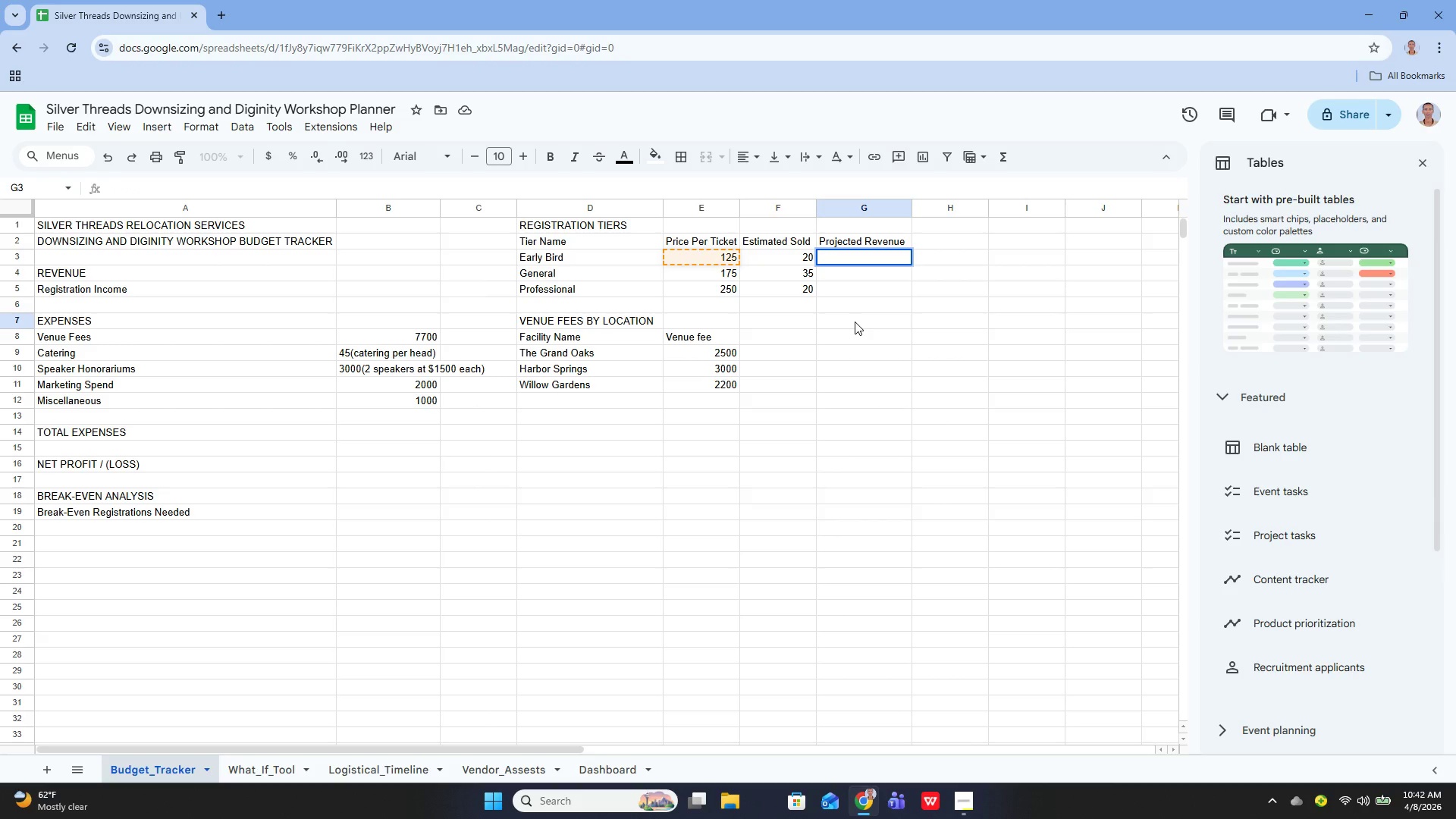 
type(=e38)
key(Backspace)
type(8)
 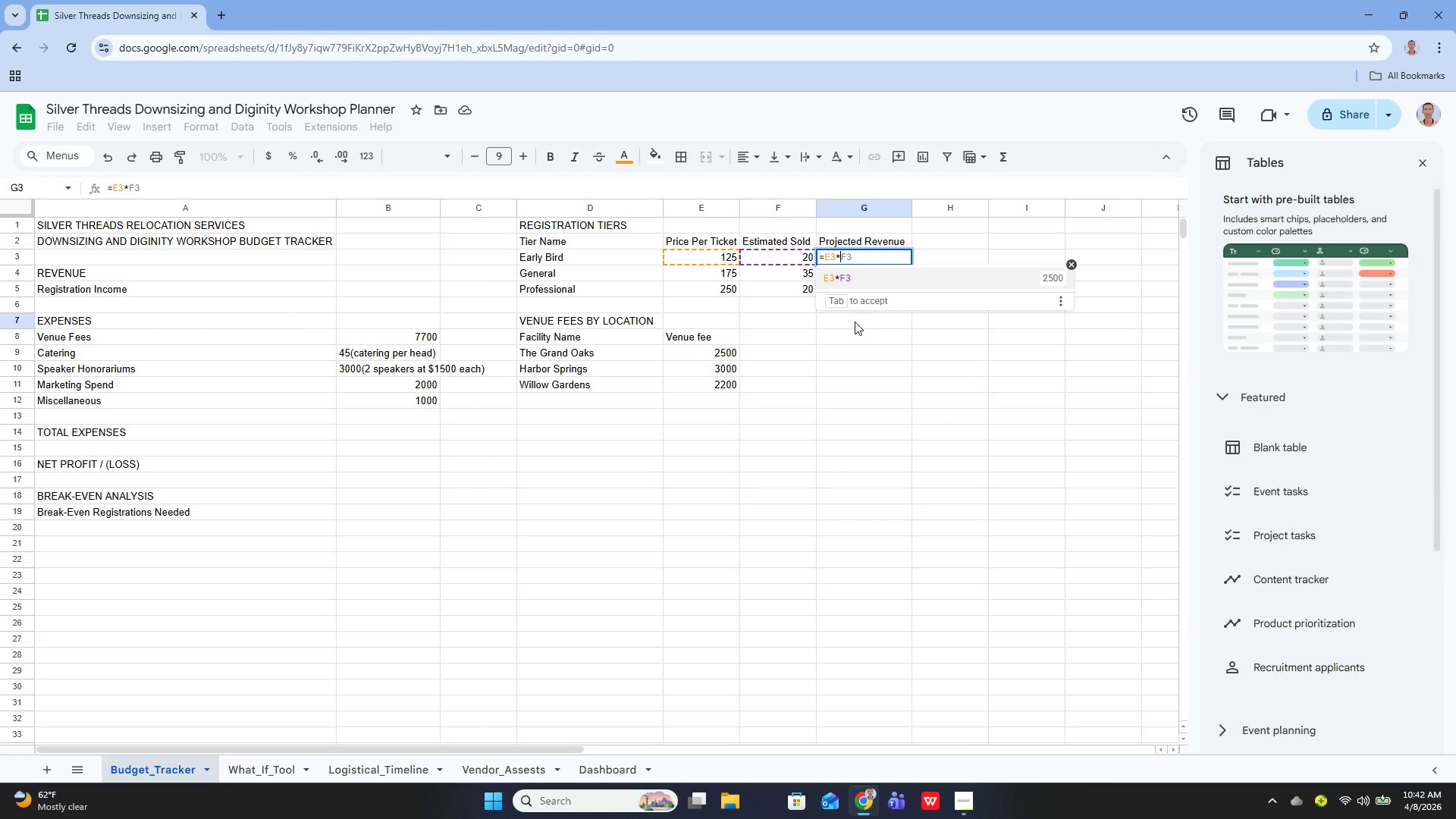 
hold_key(key=ShiftLeft, duration=0.45)
 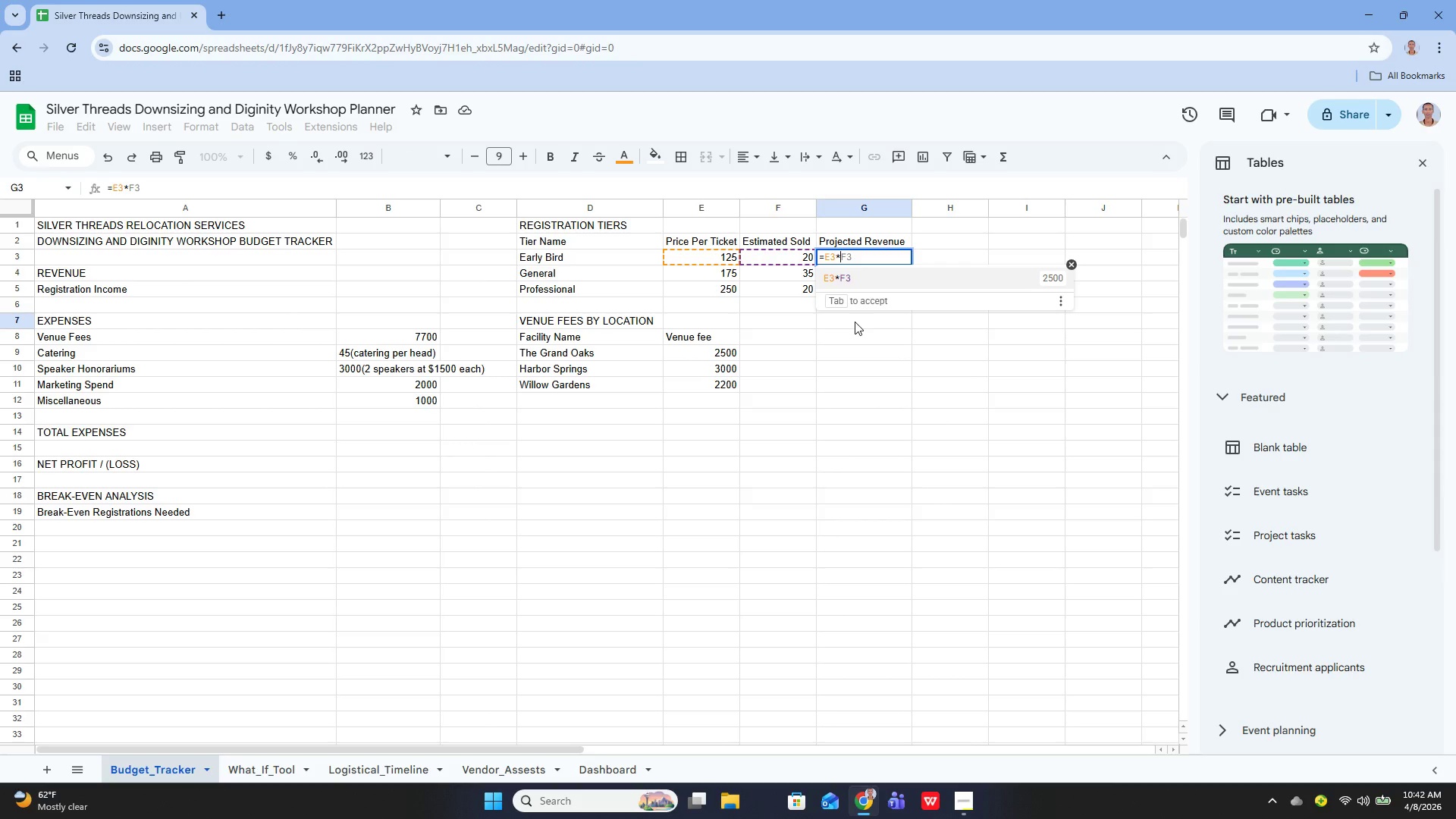 
type(f3)
 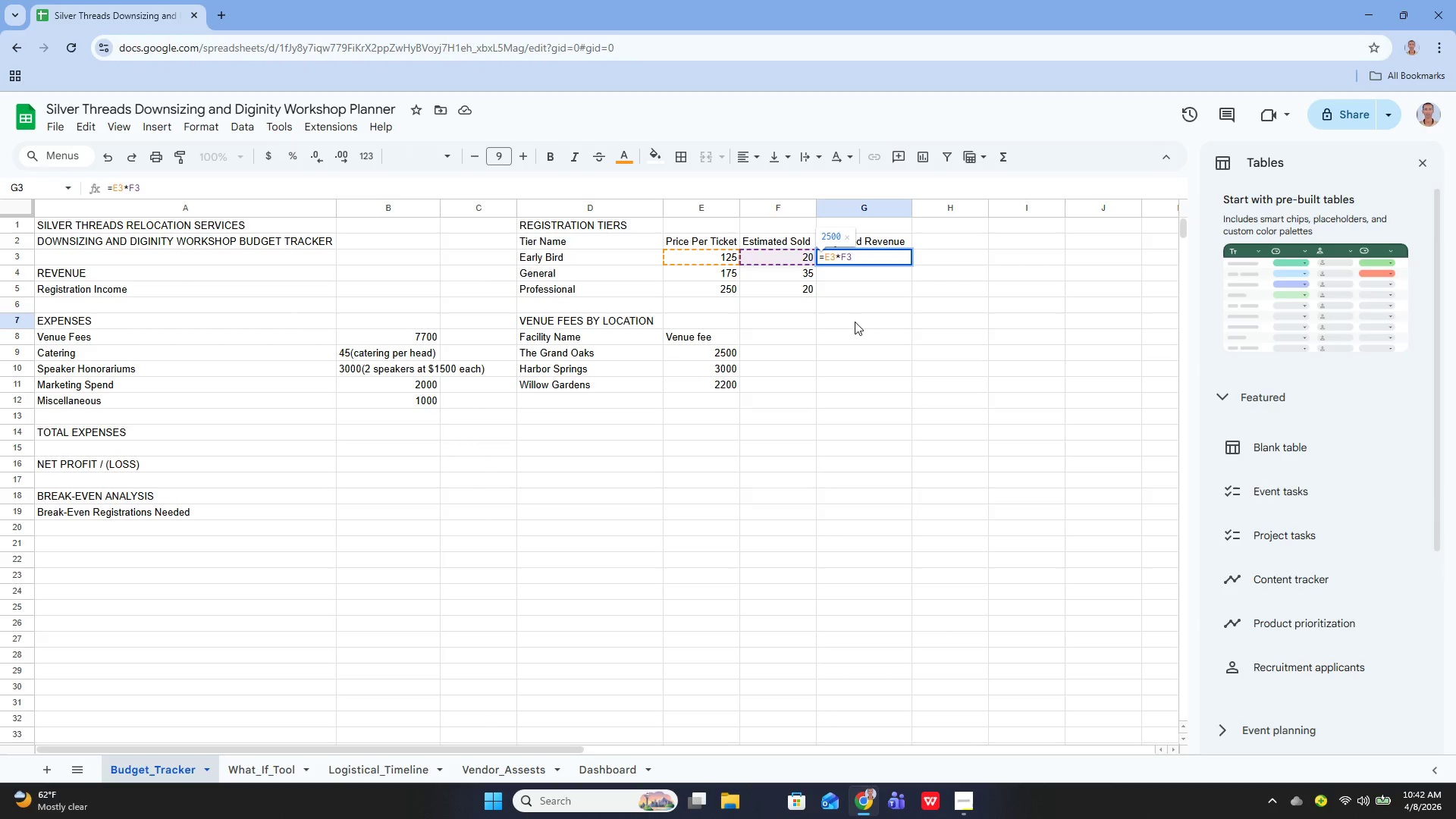 
wait(5.14)
 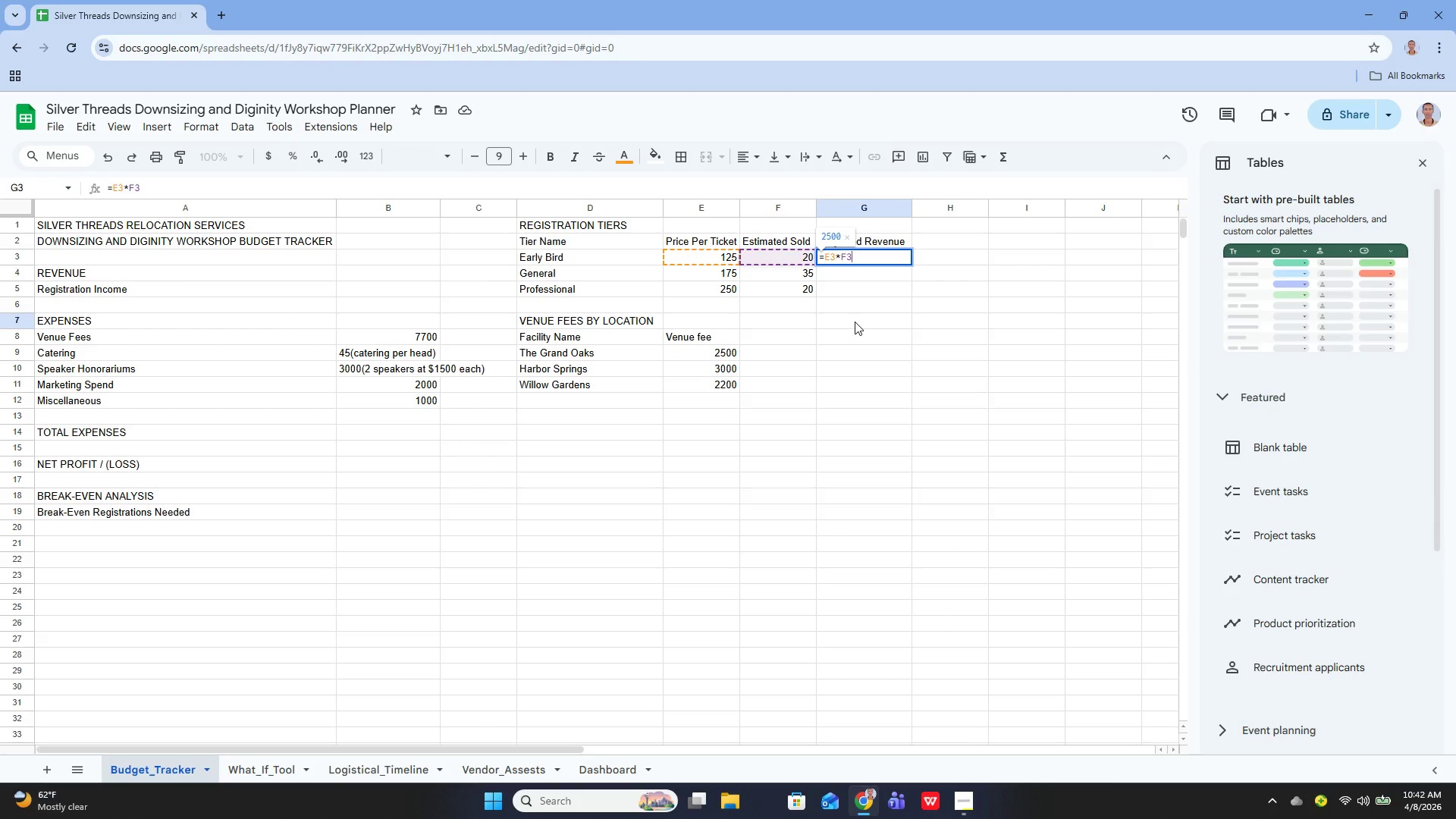 
key(Enter)
 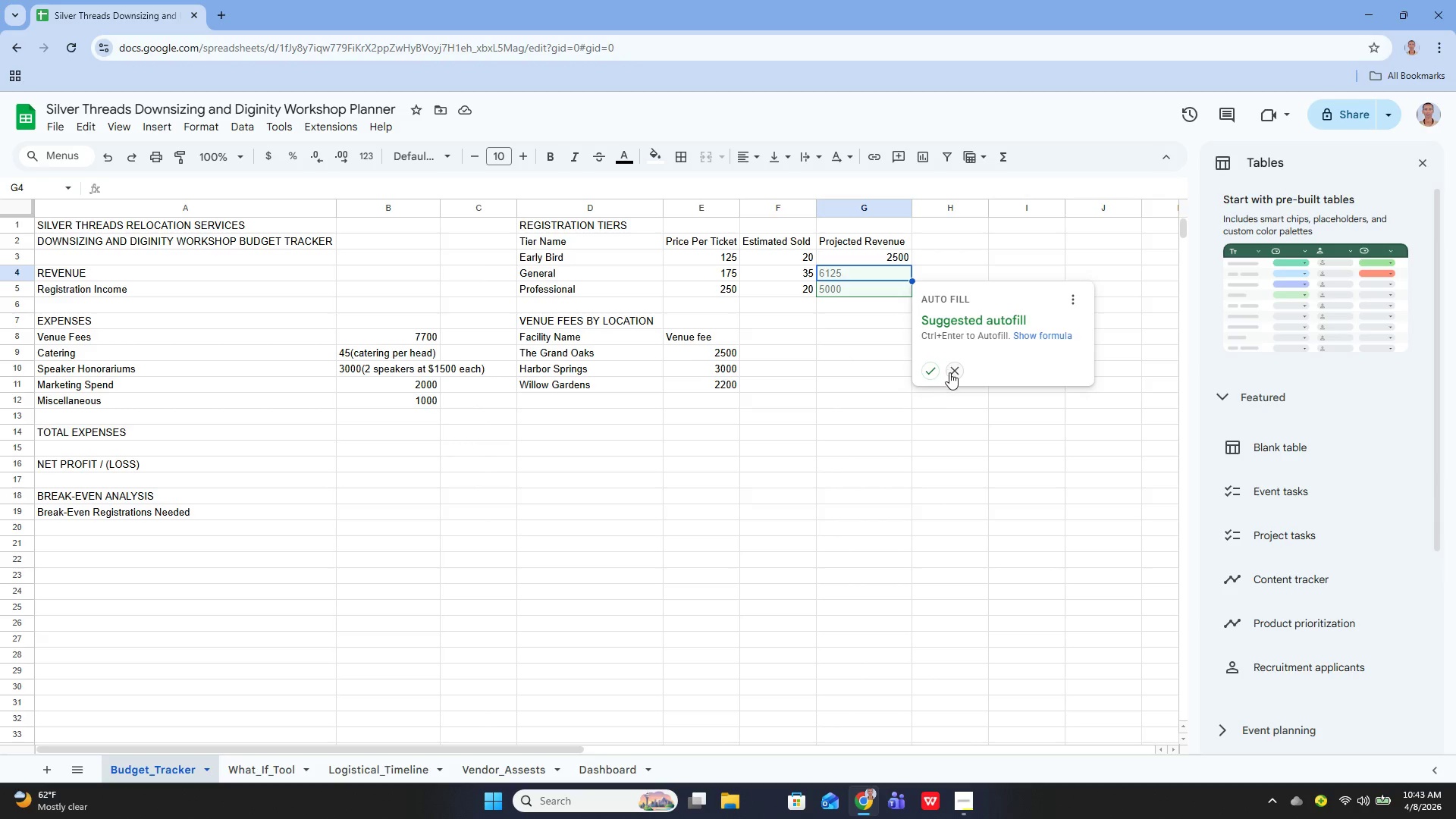 
wait(7.72)
 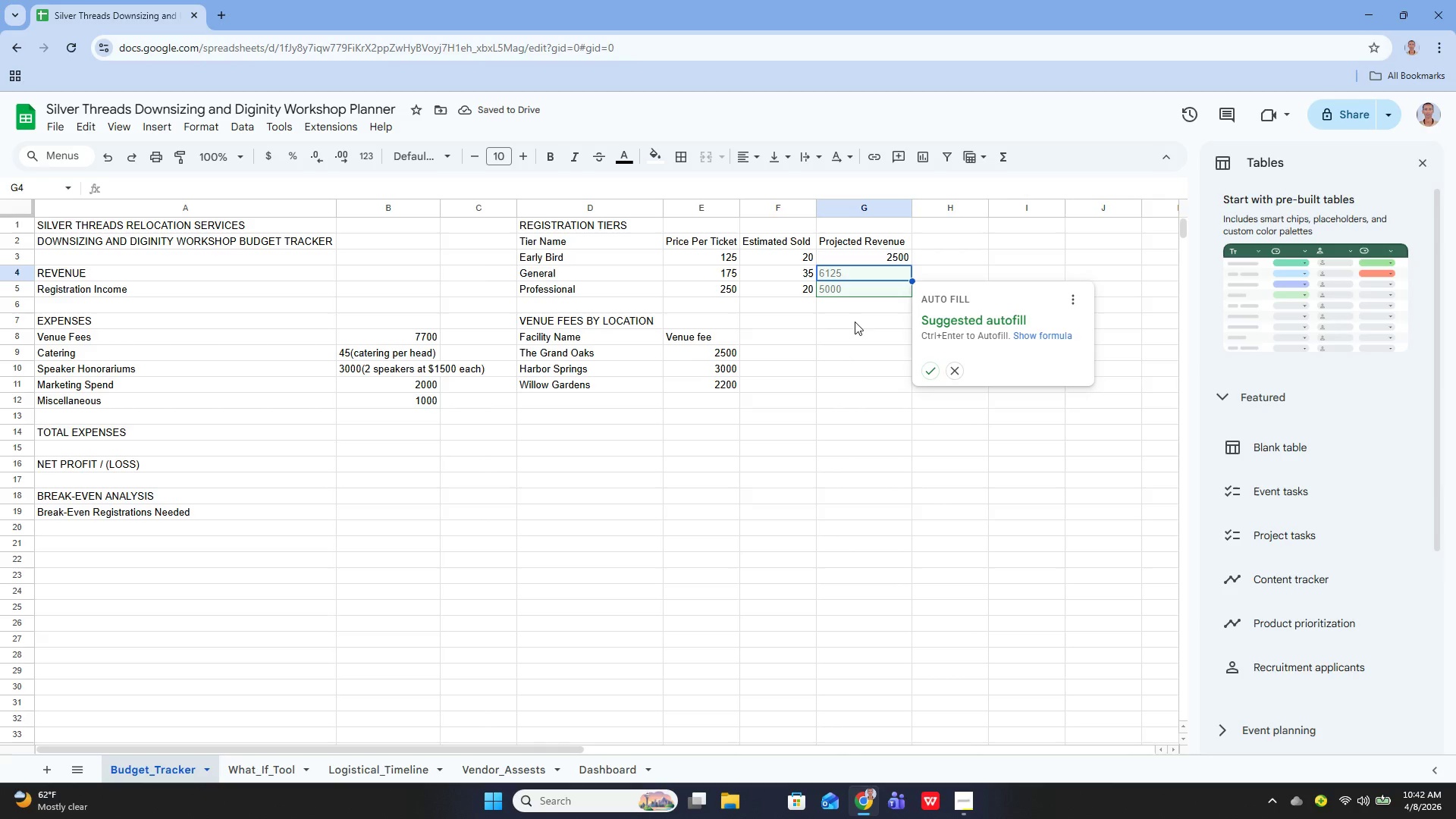 
key(Enter)
 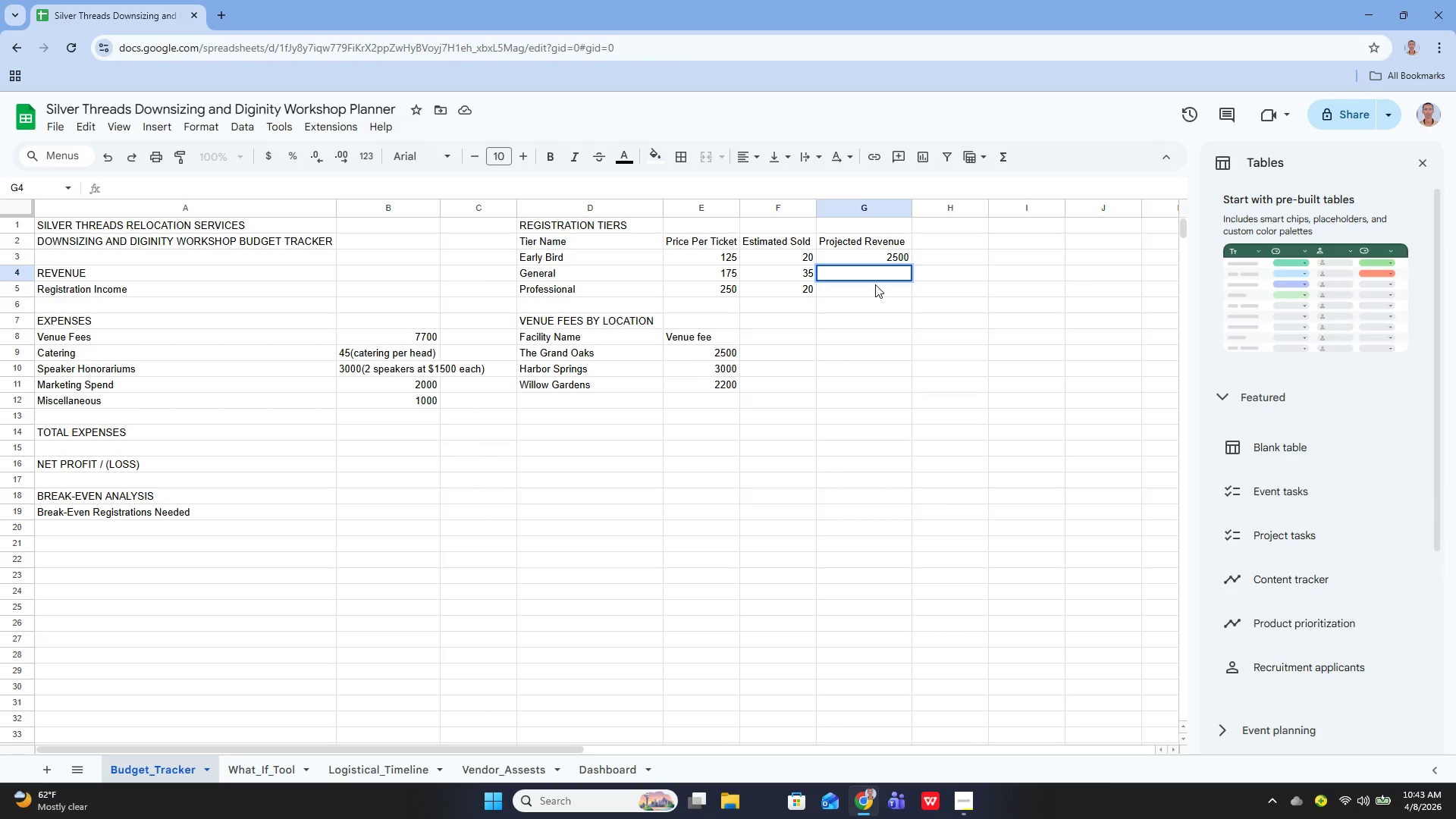 
type(=e4*)
 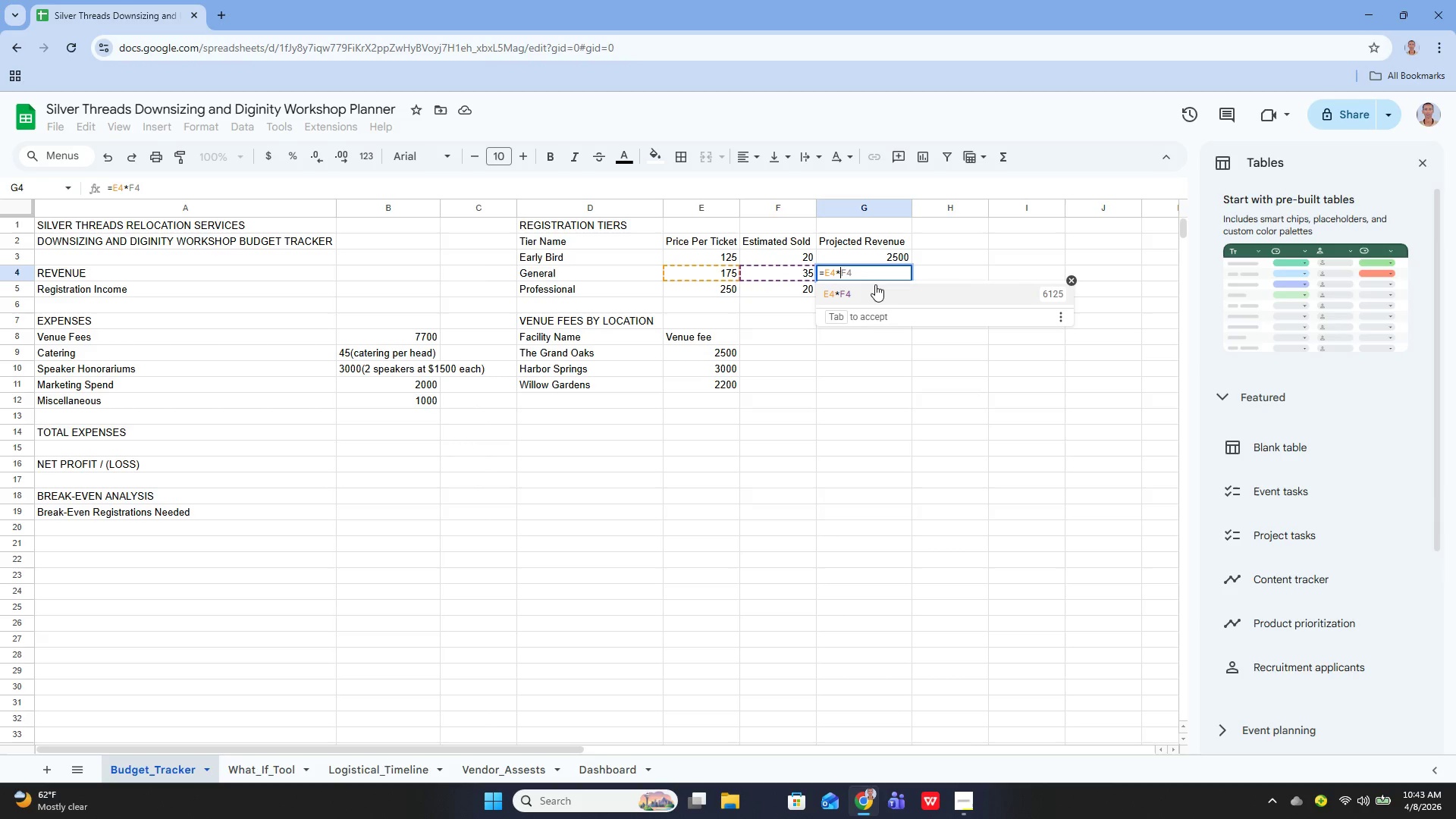 
type(f4)
 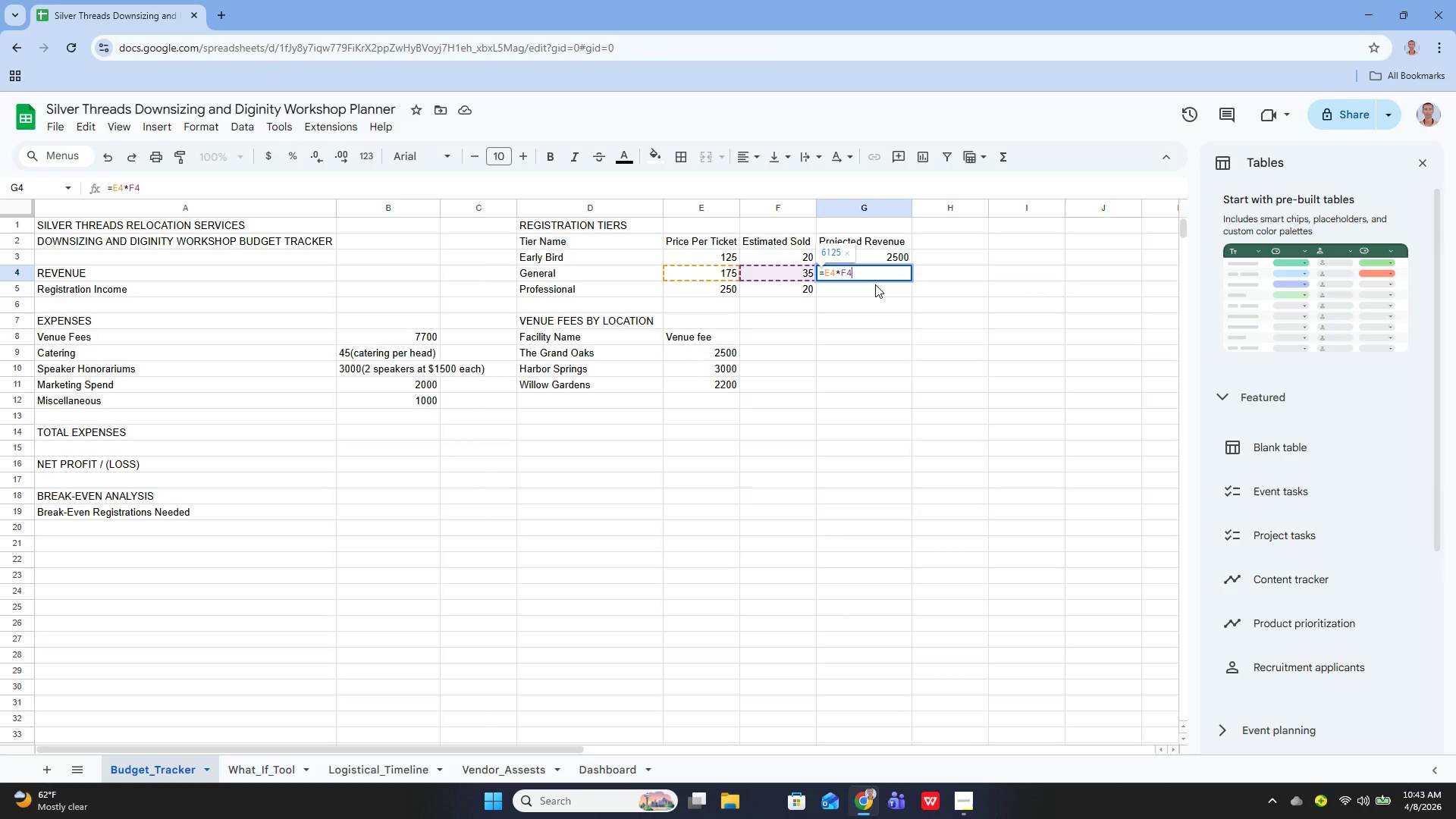 
key(Enter)
 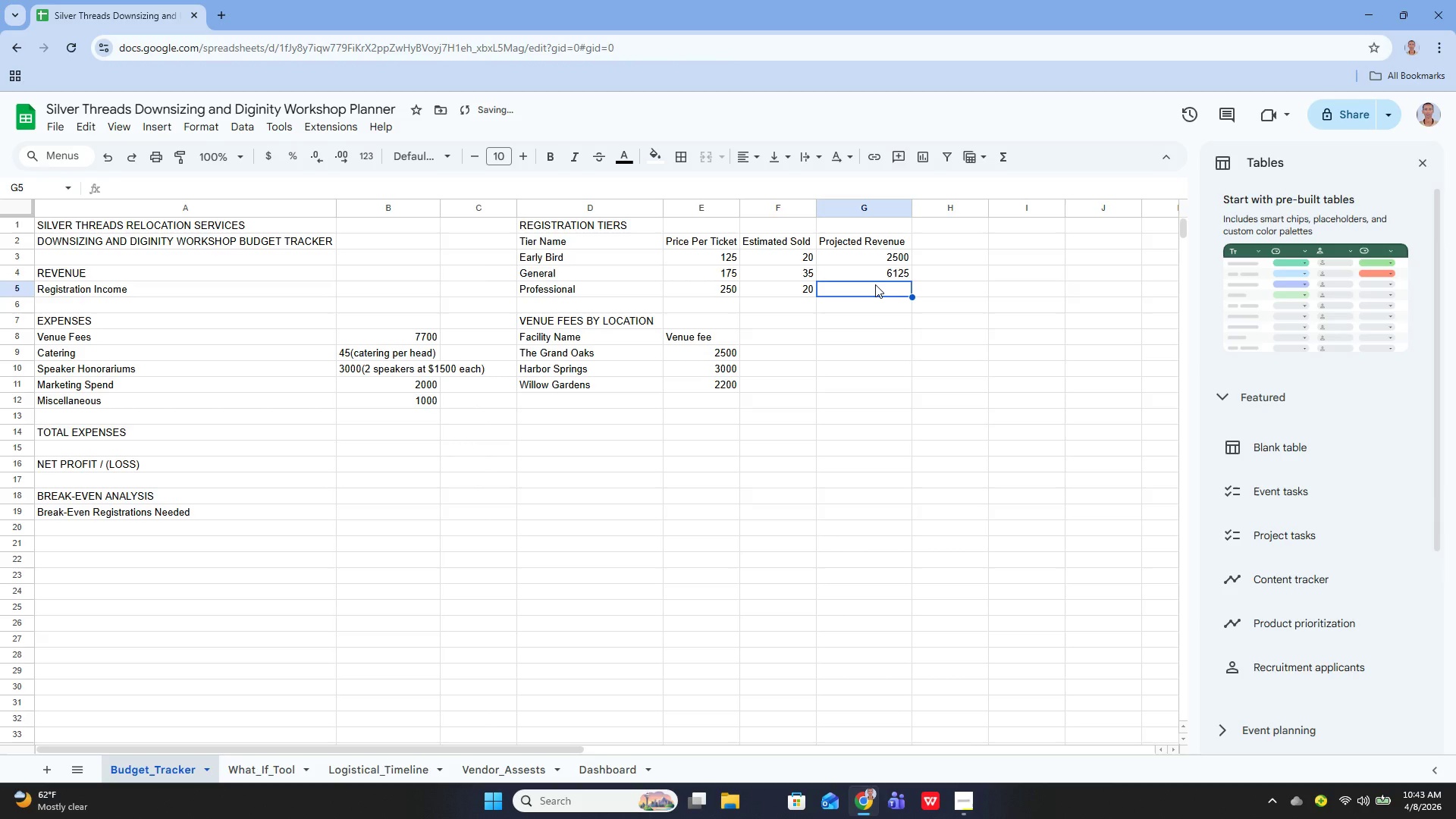 
left_click([875, 284])
 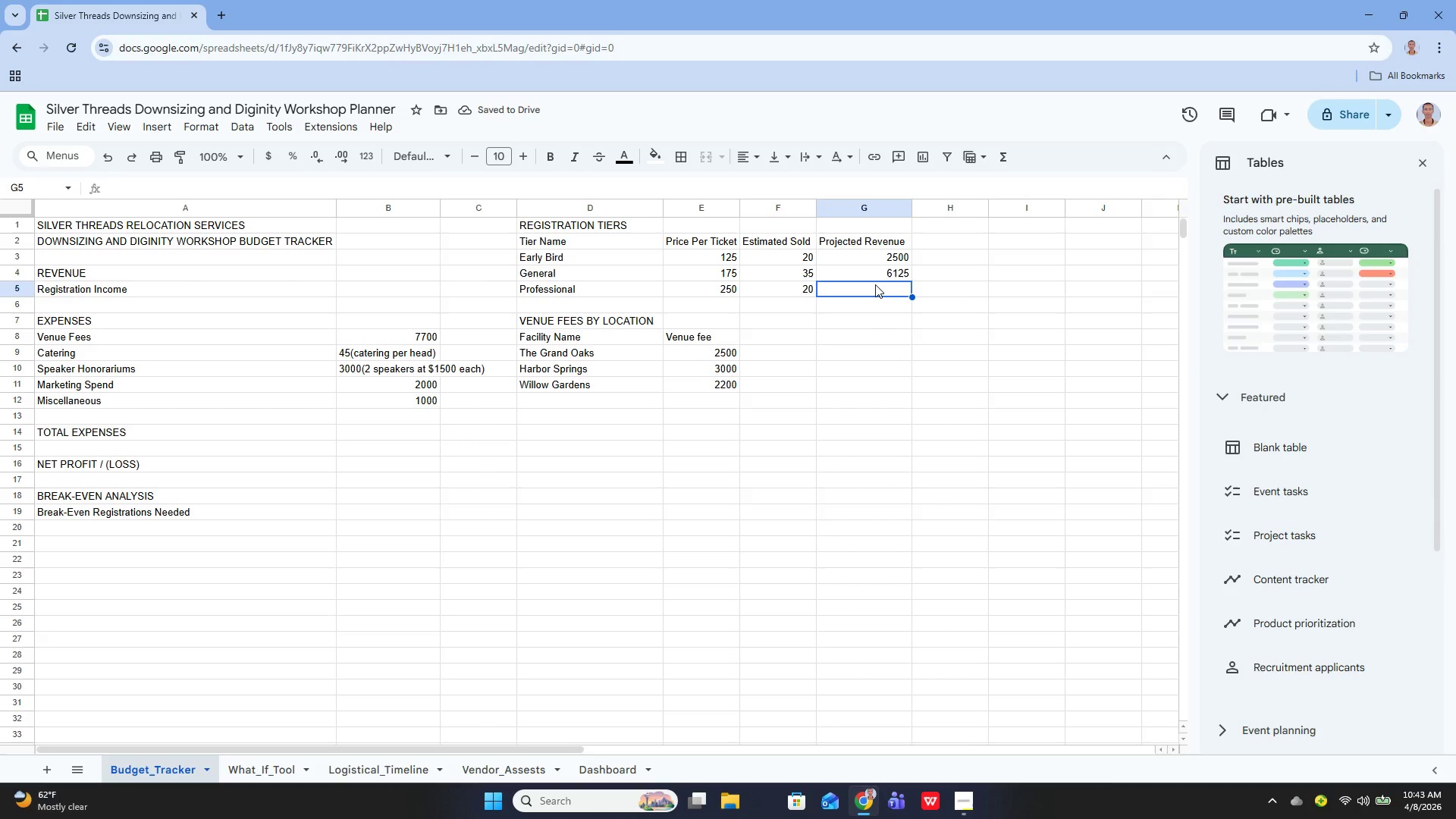 
type(=e5*)
 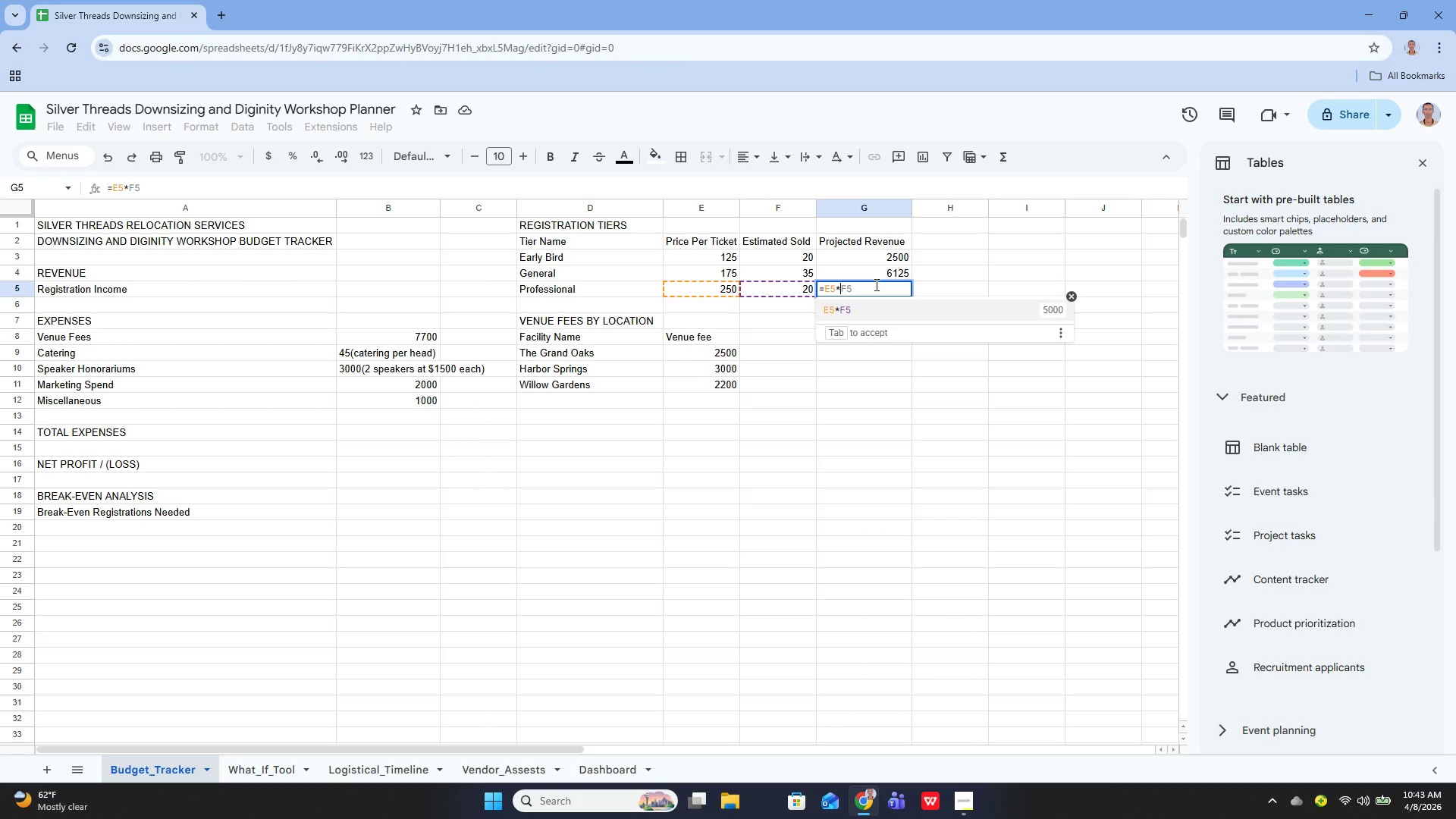 
key(ArrowRight)
 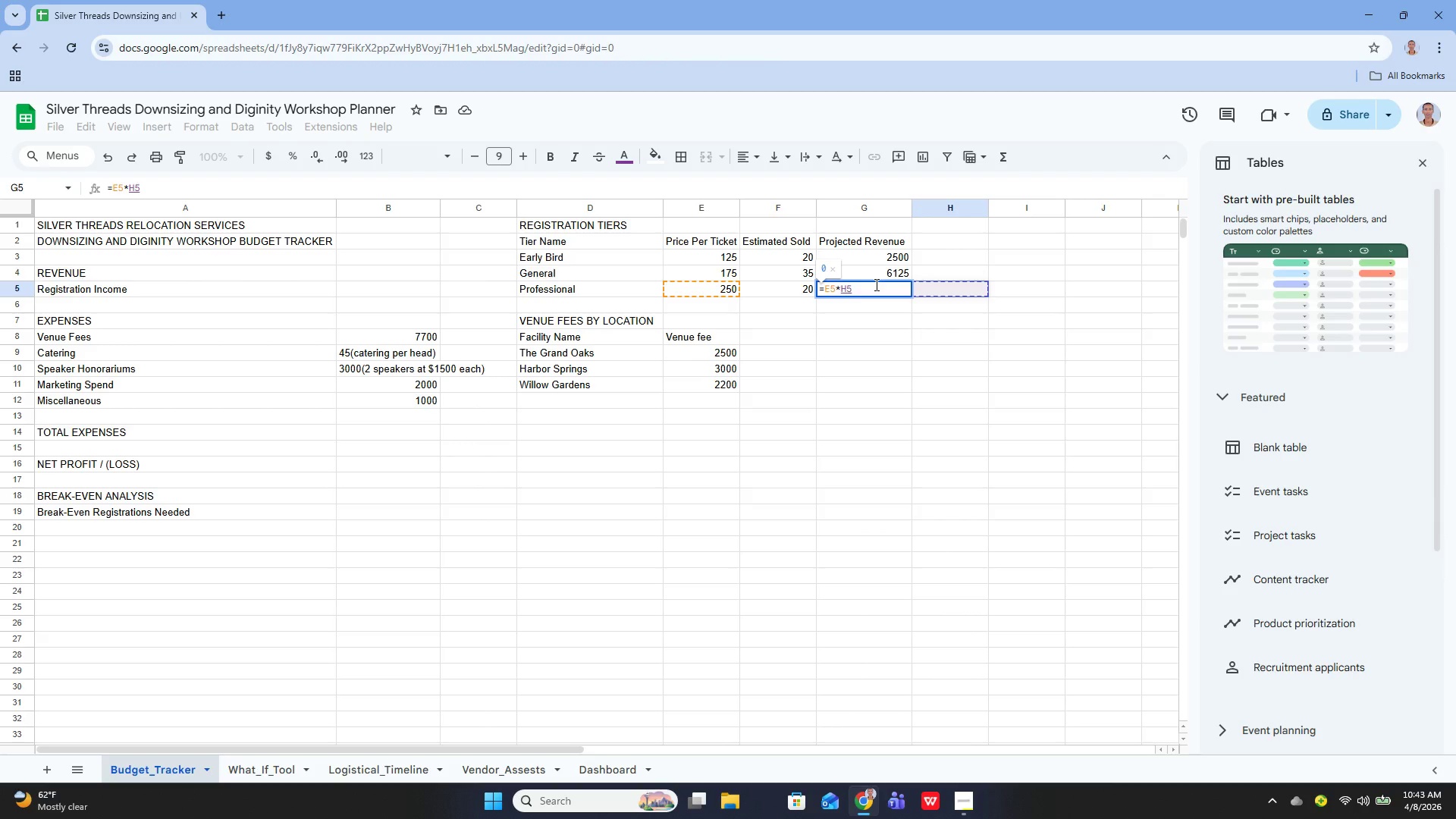 
key(ArrowLeft)
 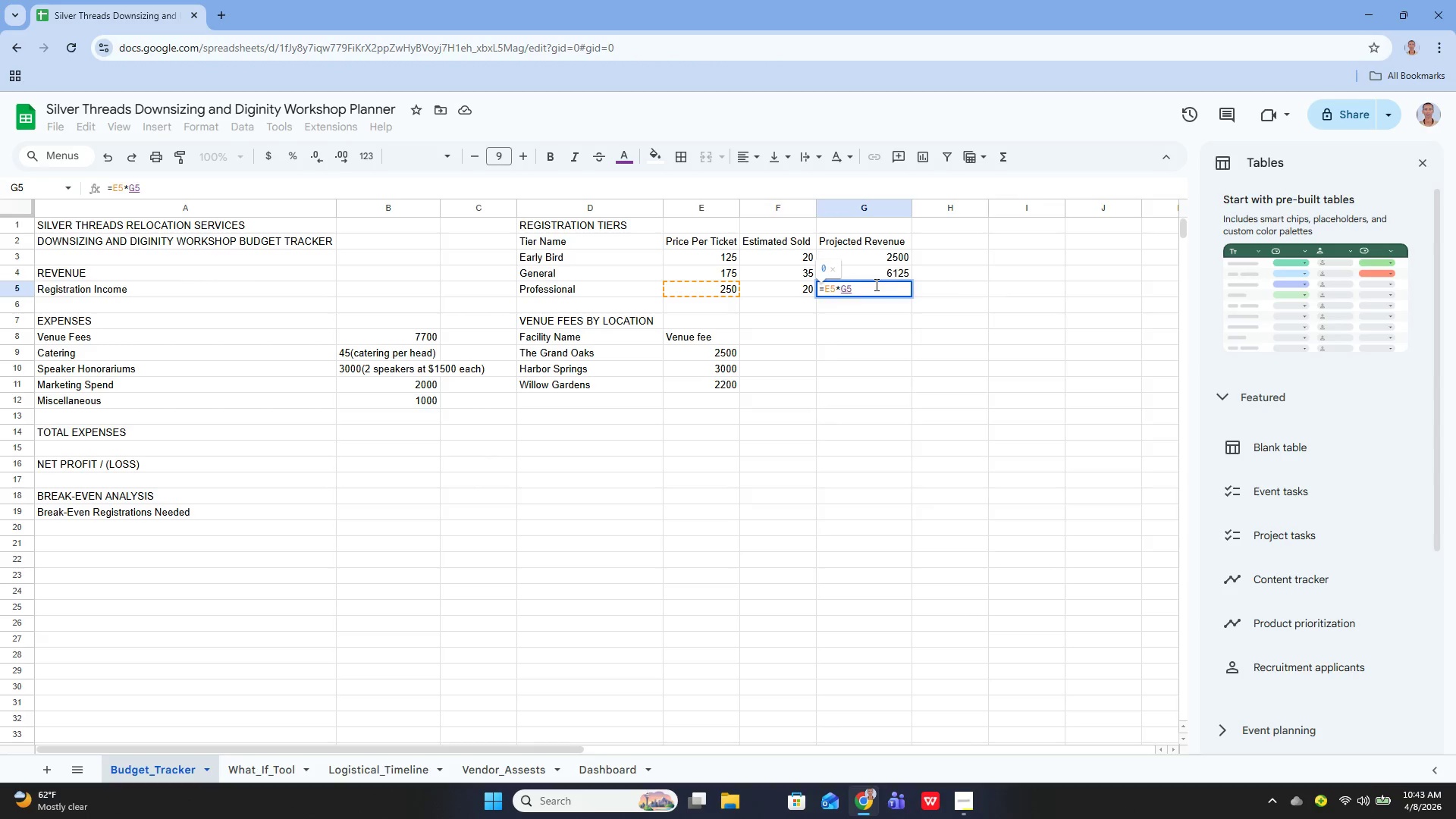 
key(Backspace)
 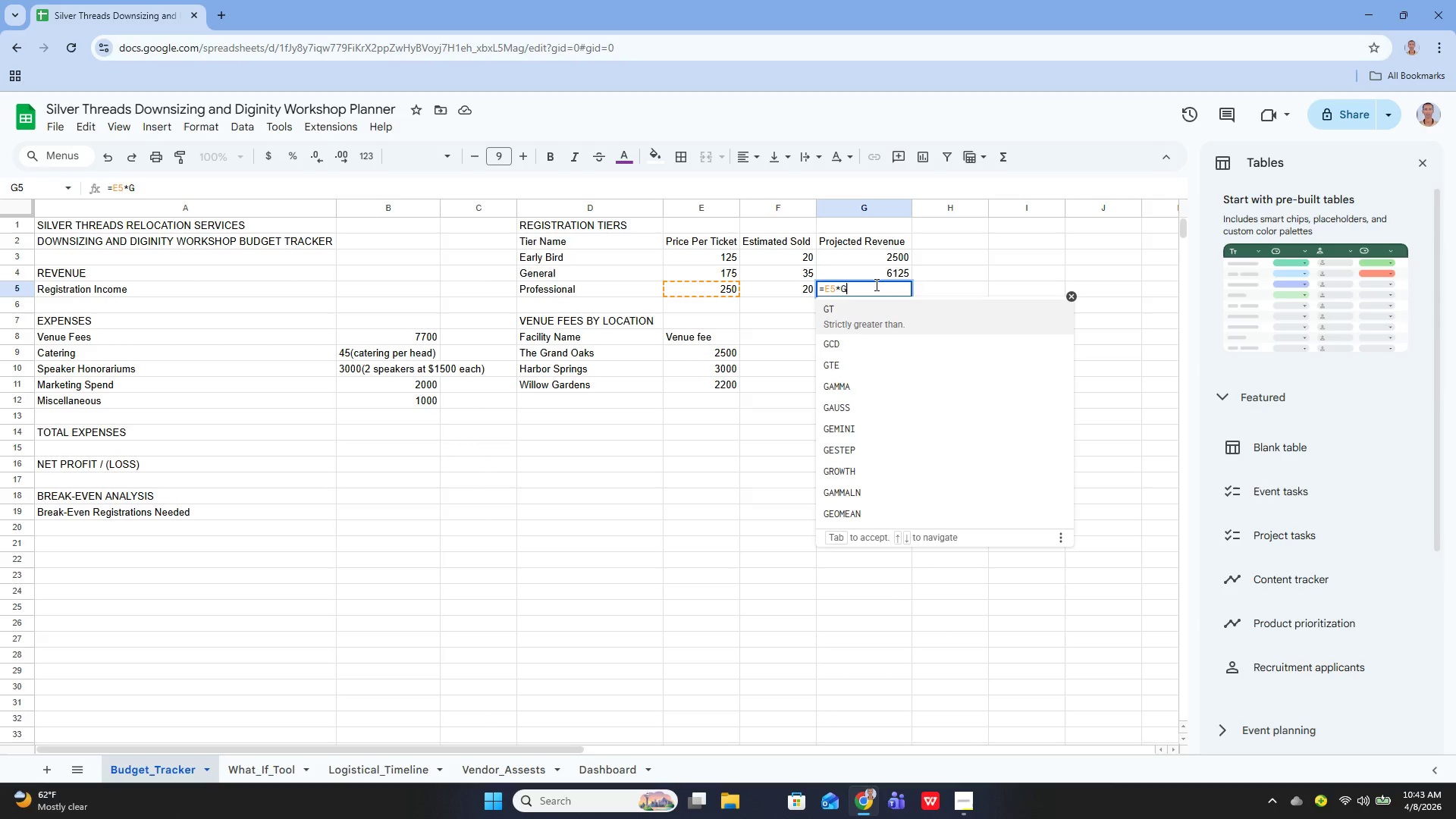 
key(Backspace)
 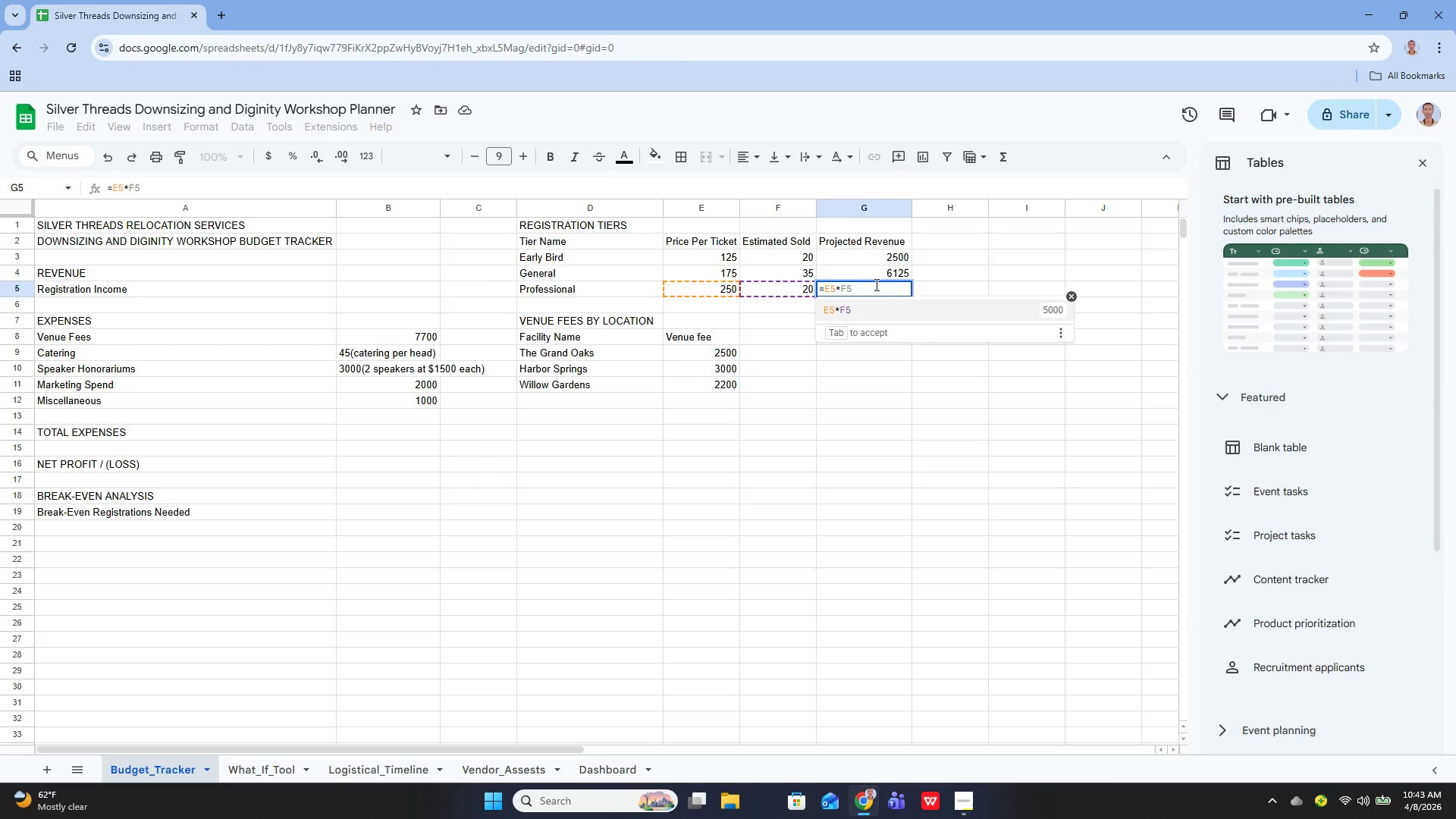 
type(f5)
 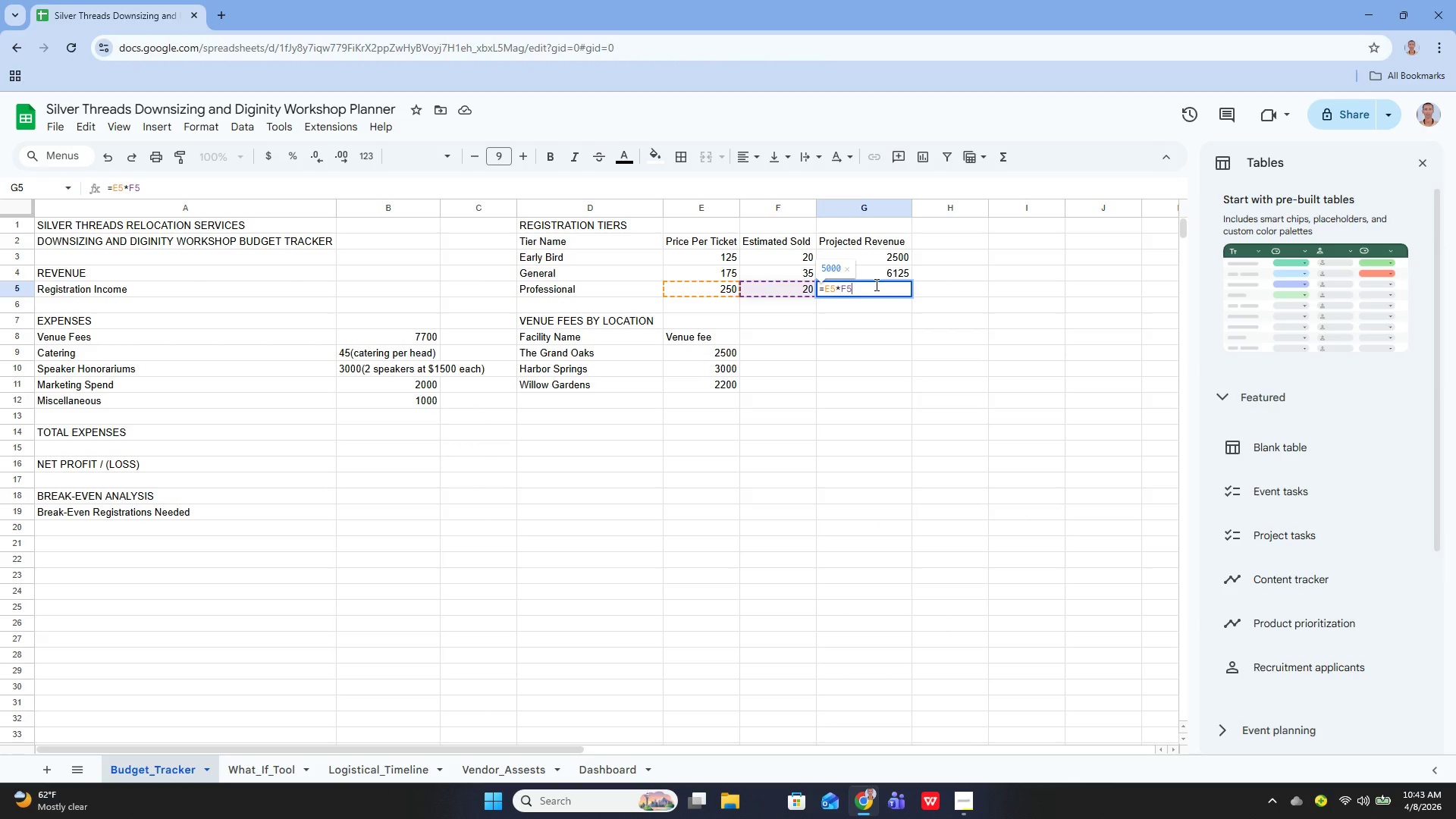 
key(Enter)
 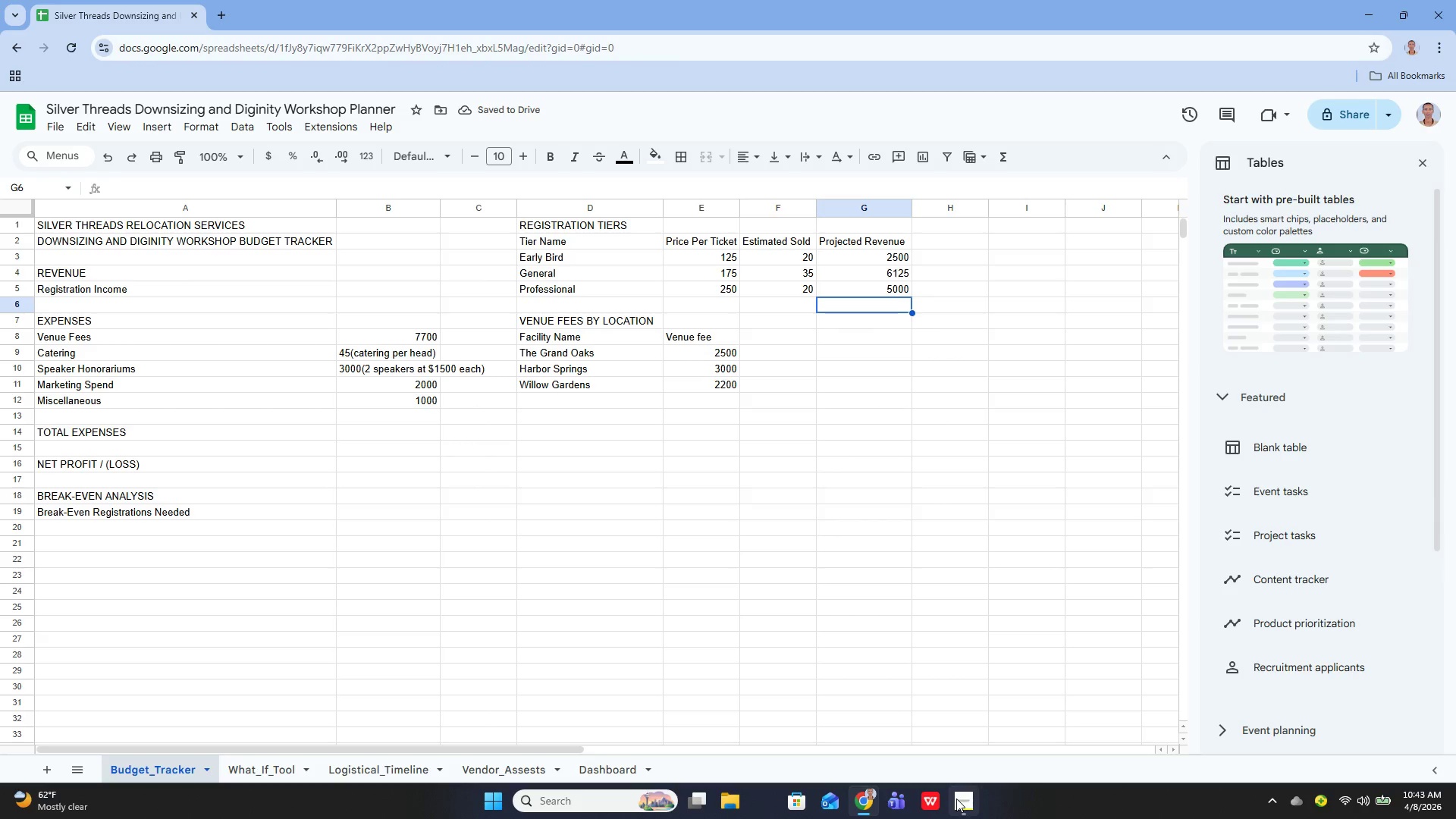 
wait(6.98)
 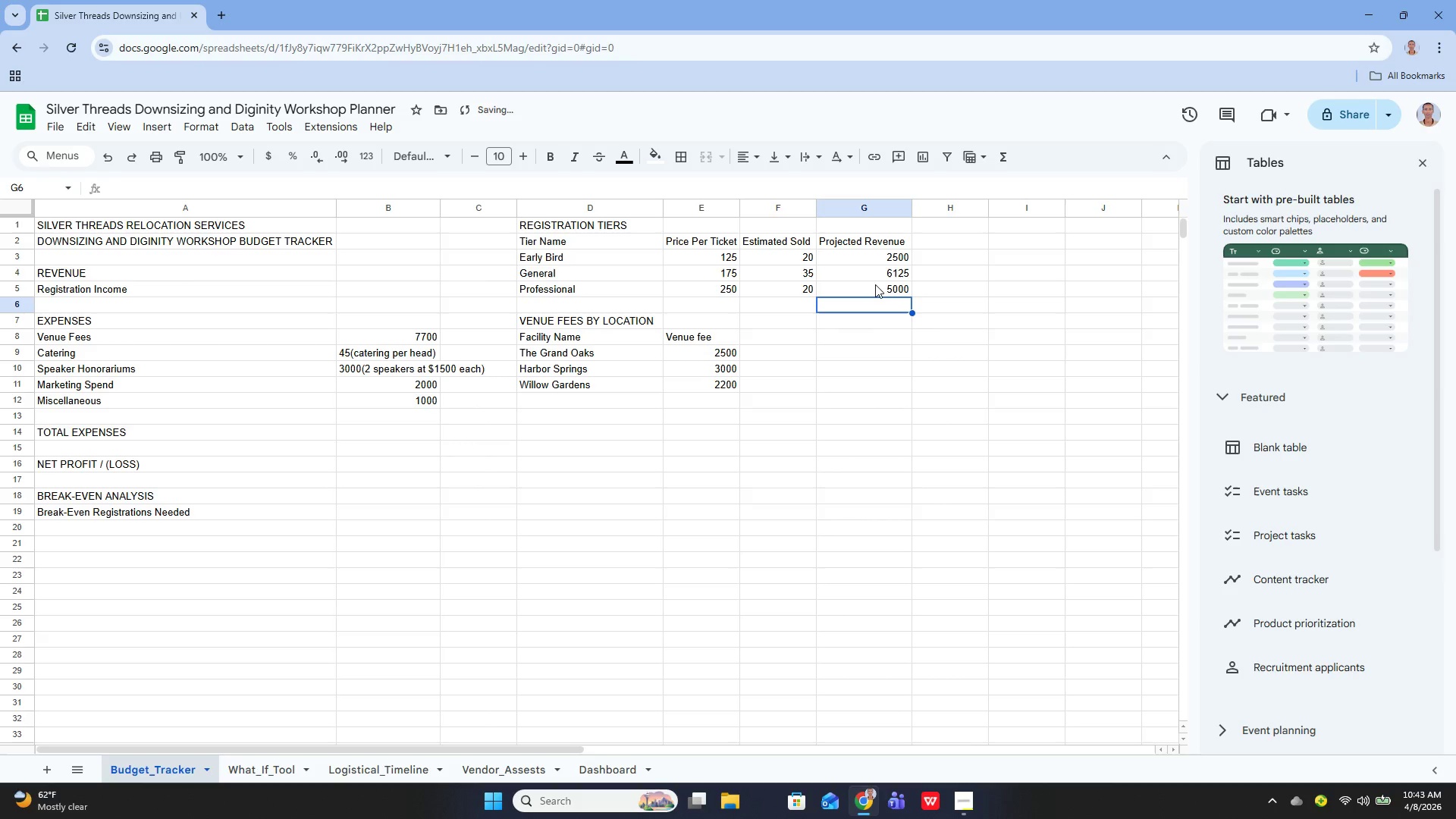 
left_click([962, 737])
 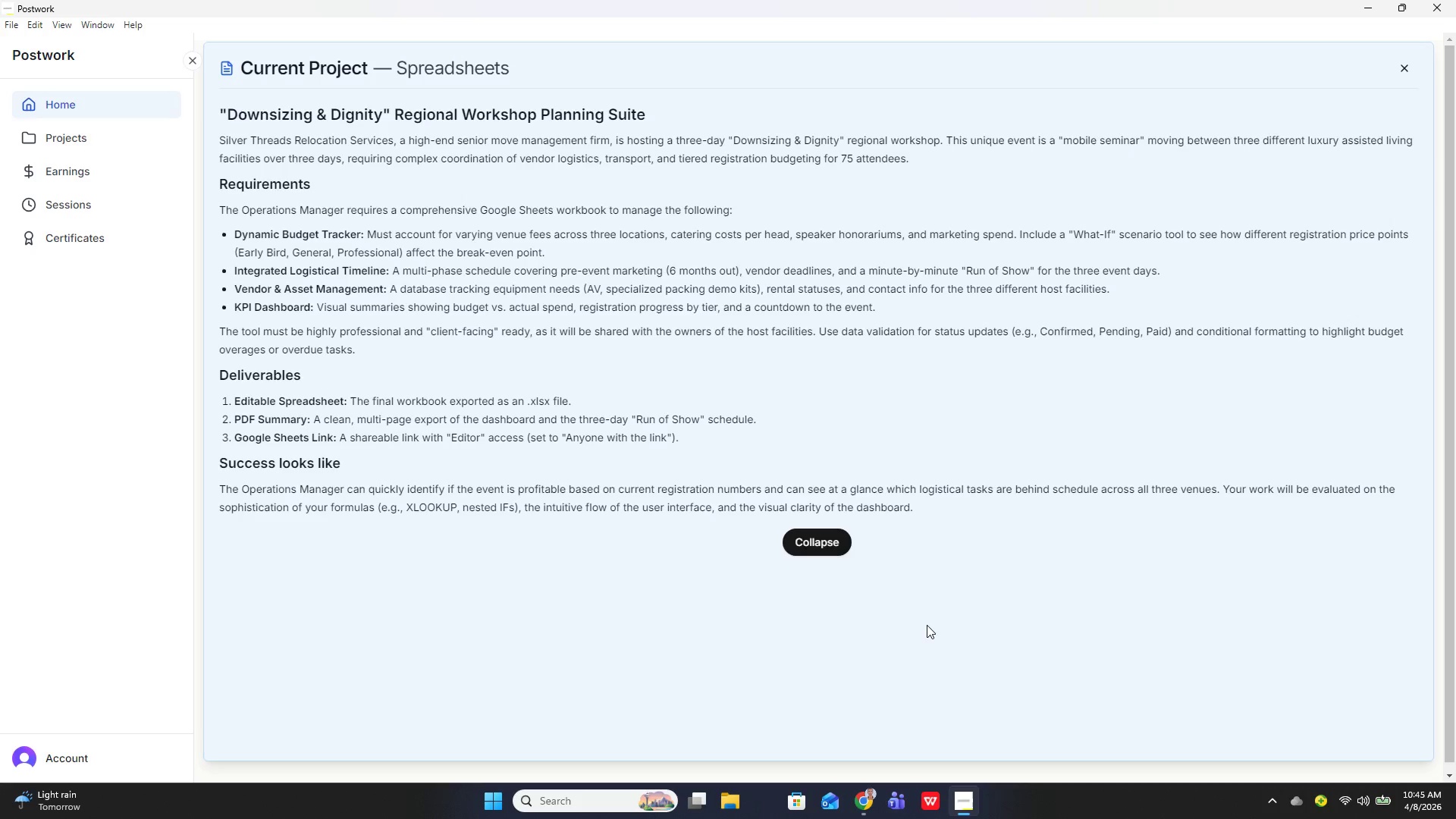 
wait(108.95)
 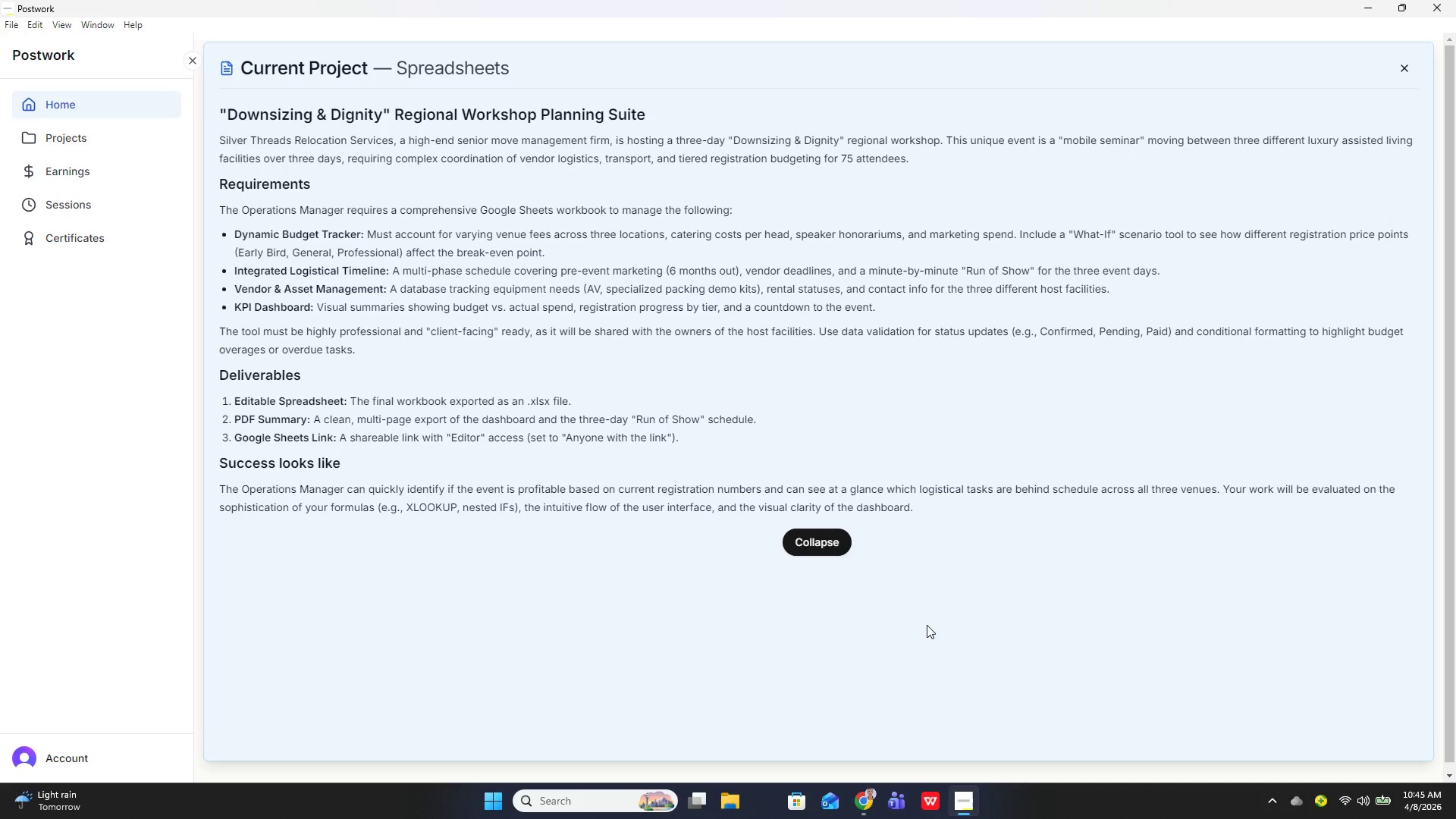 
left_click([866, 799])
 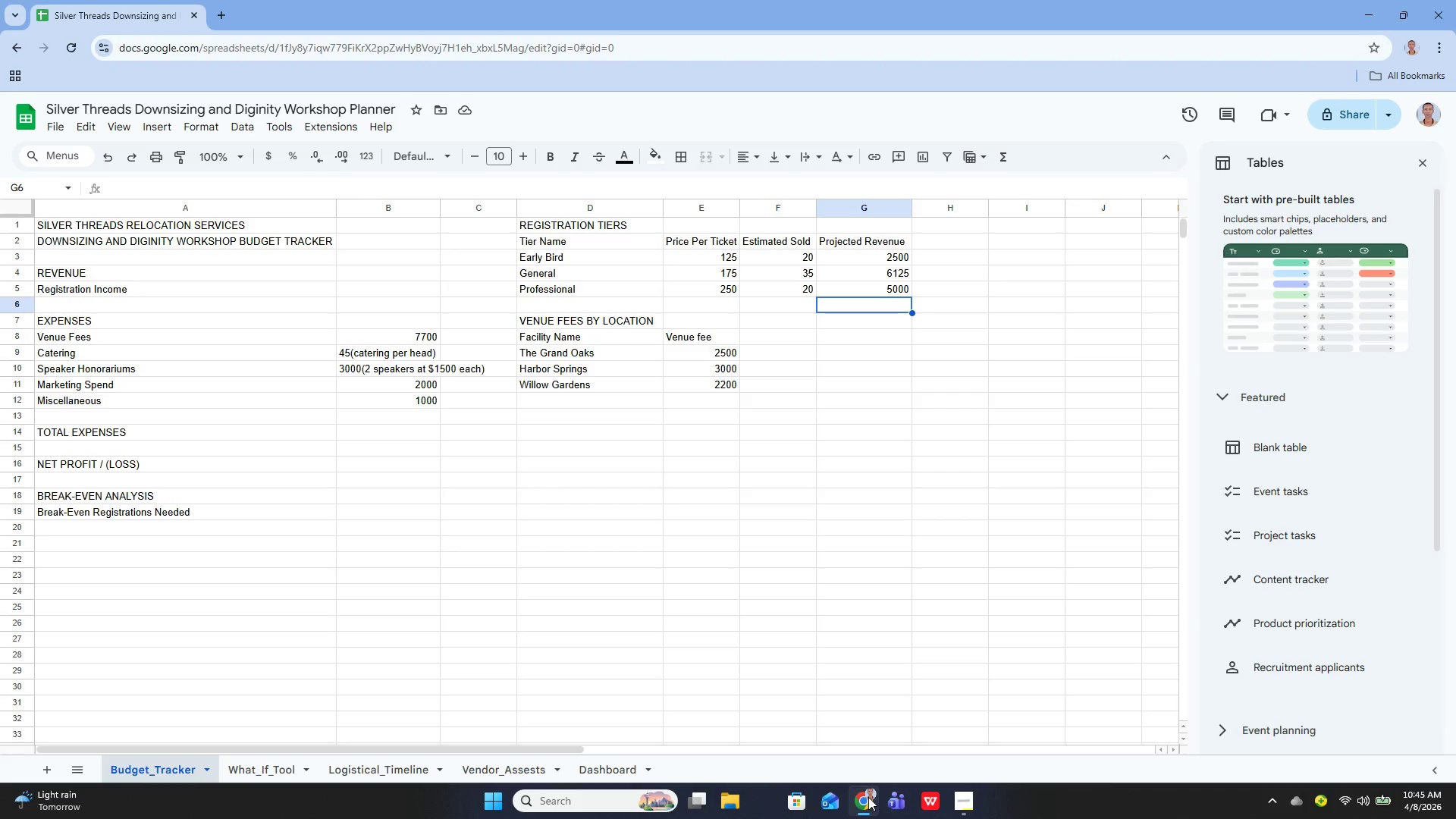 
wait(12.8)
 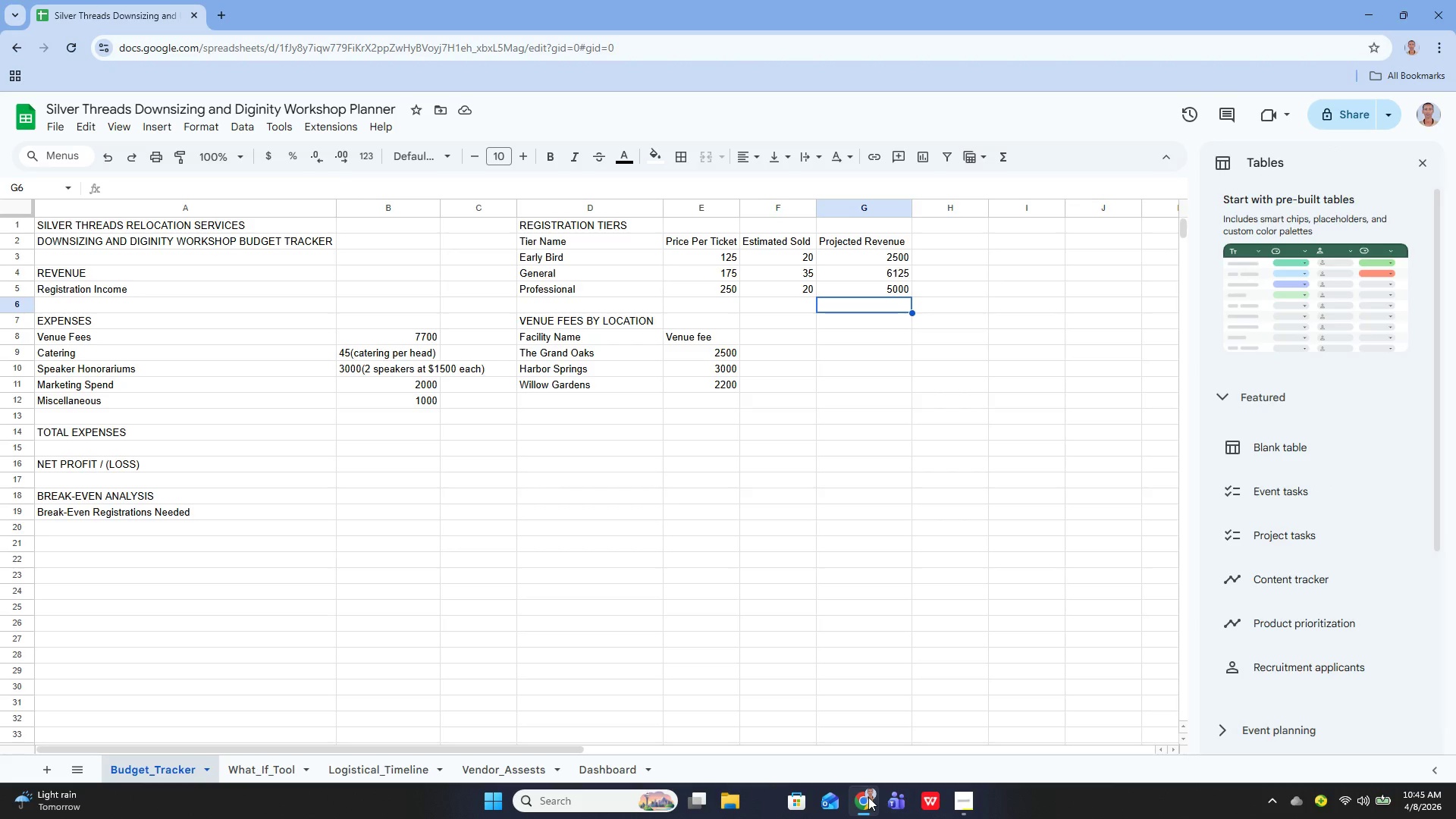 
left_click([14, 284])
 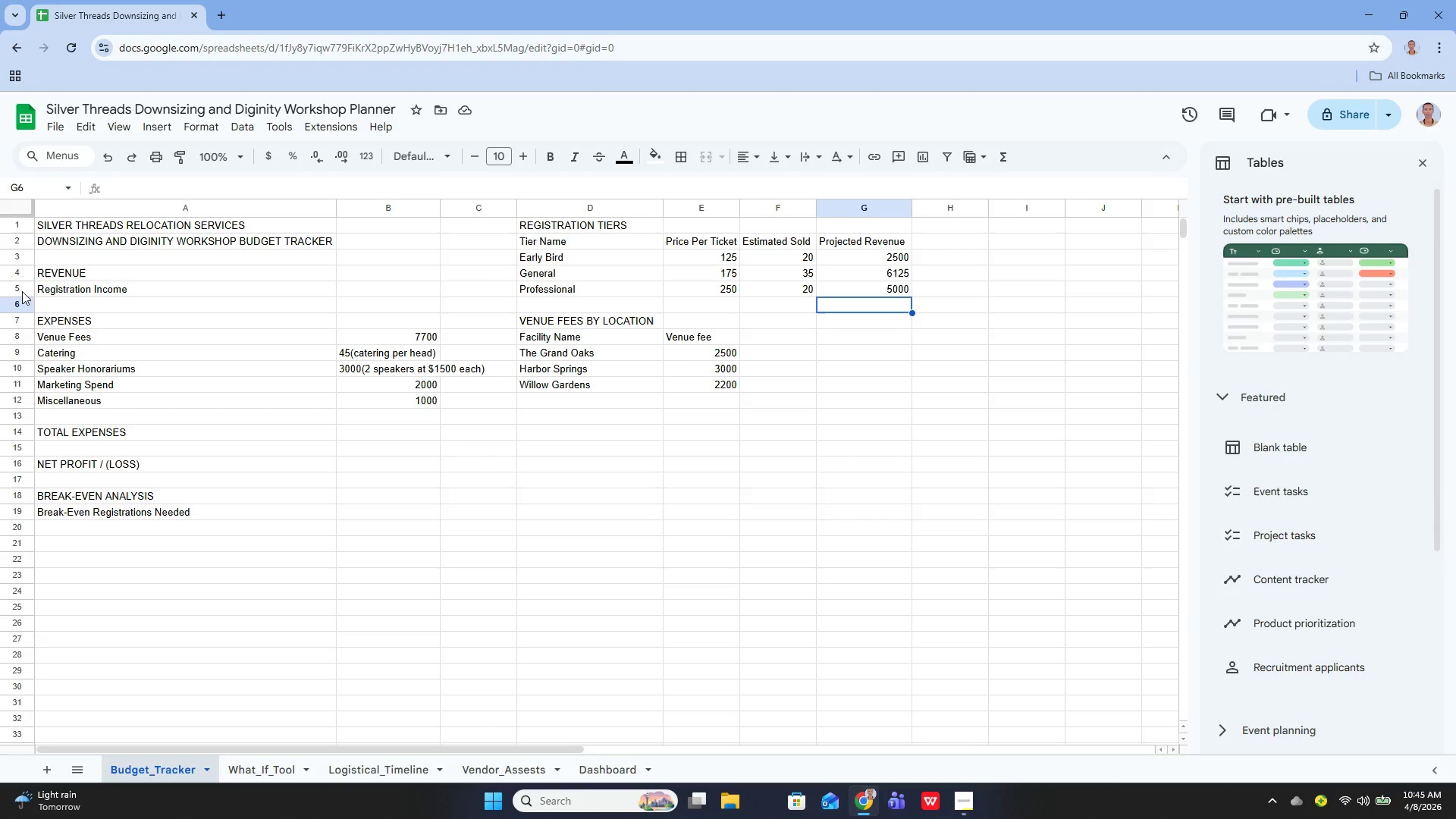 
left_click([21, 289])
 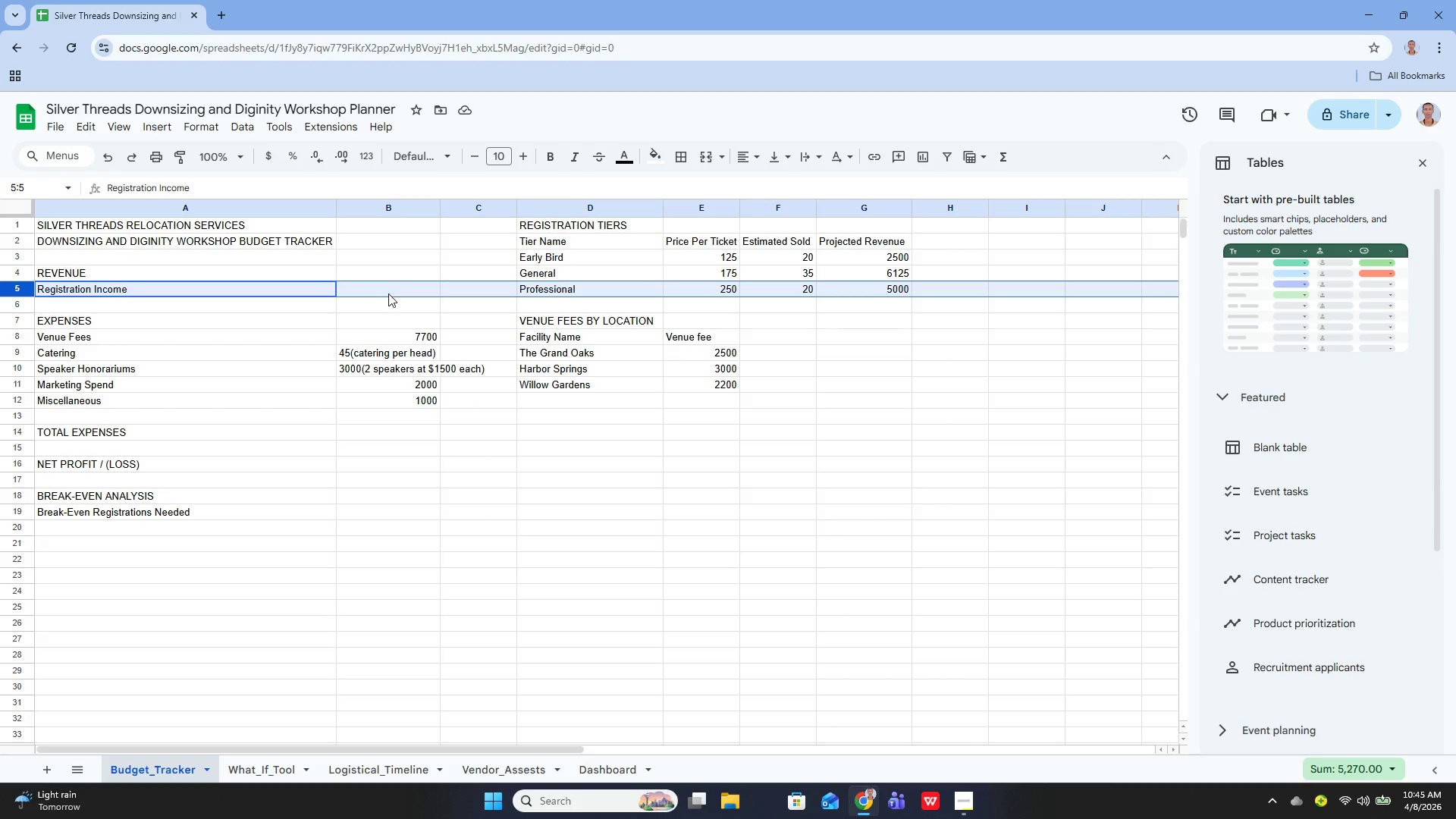 
left_click([388, 290])
 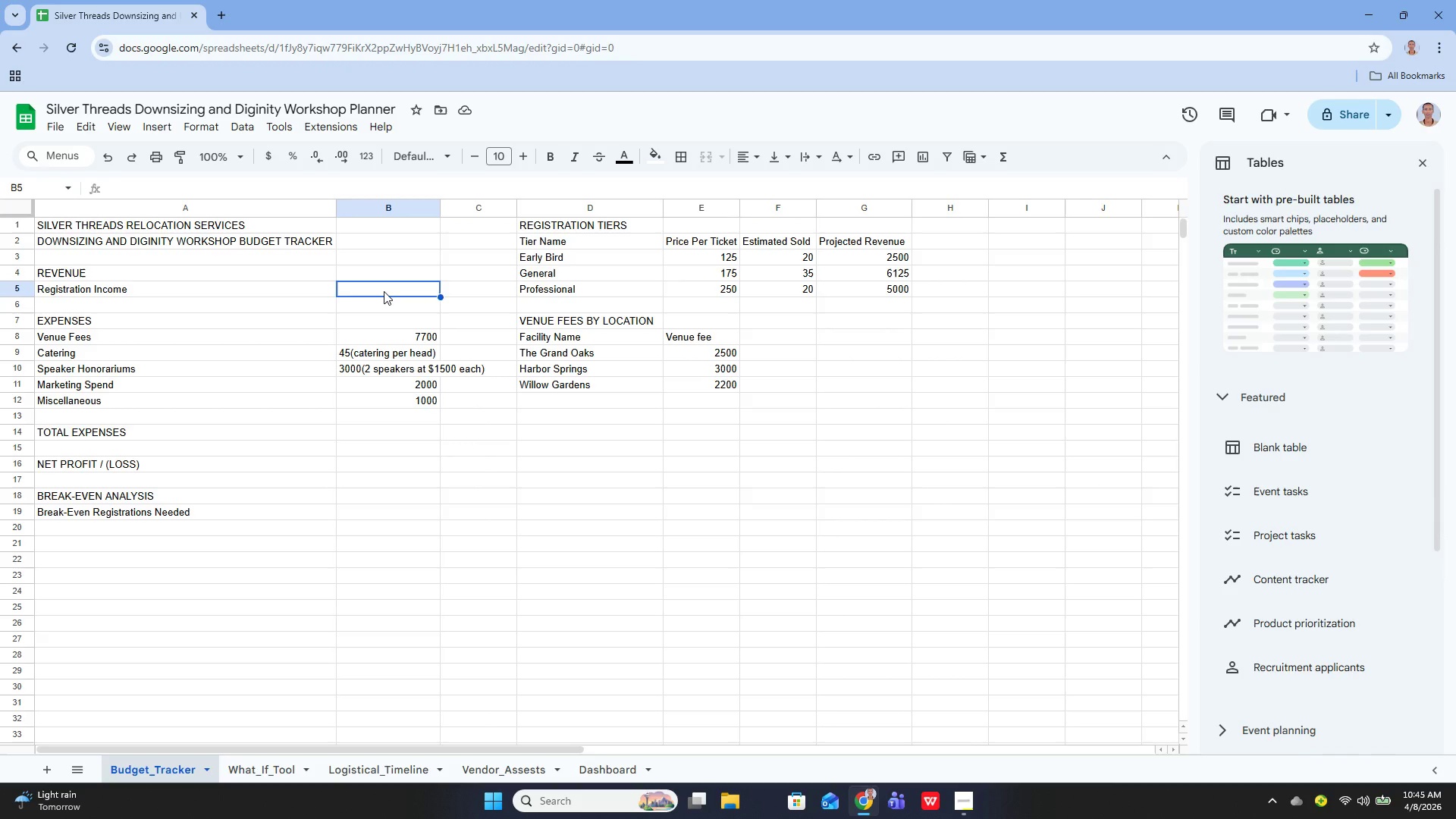 
type(=sum)
 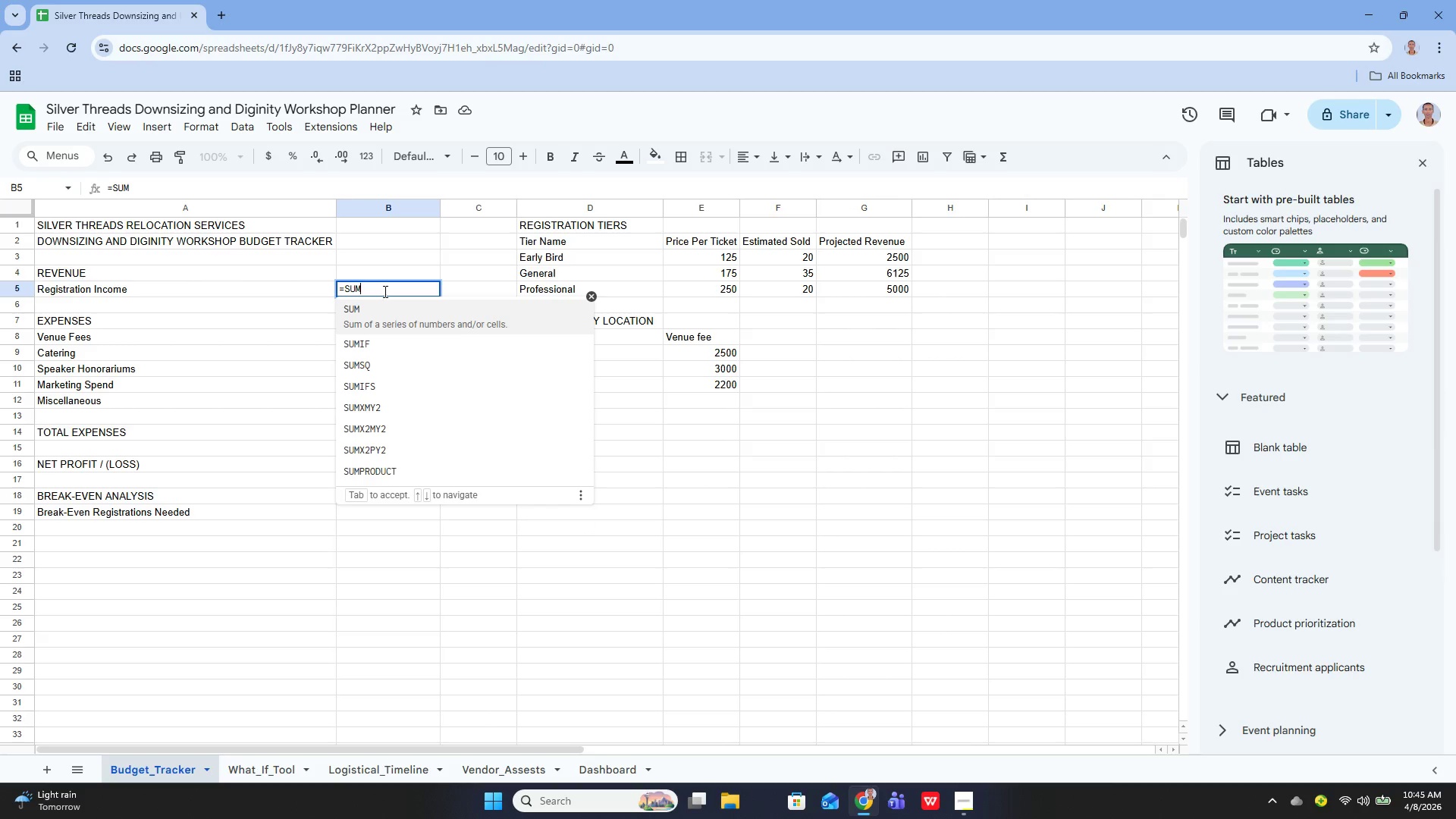 
type(9)
key(Backspace)
type(())
 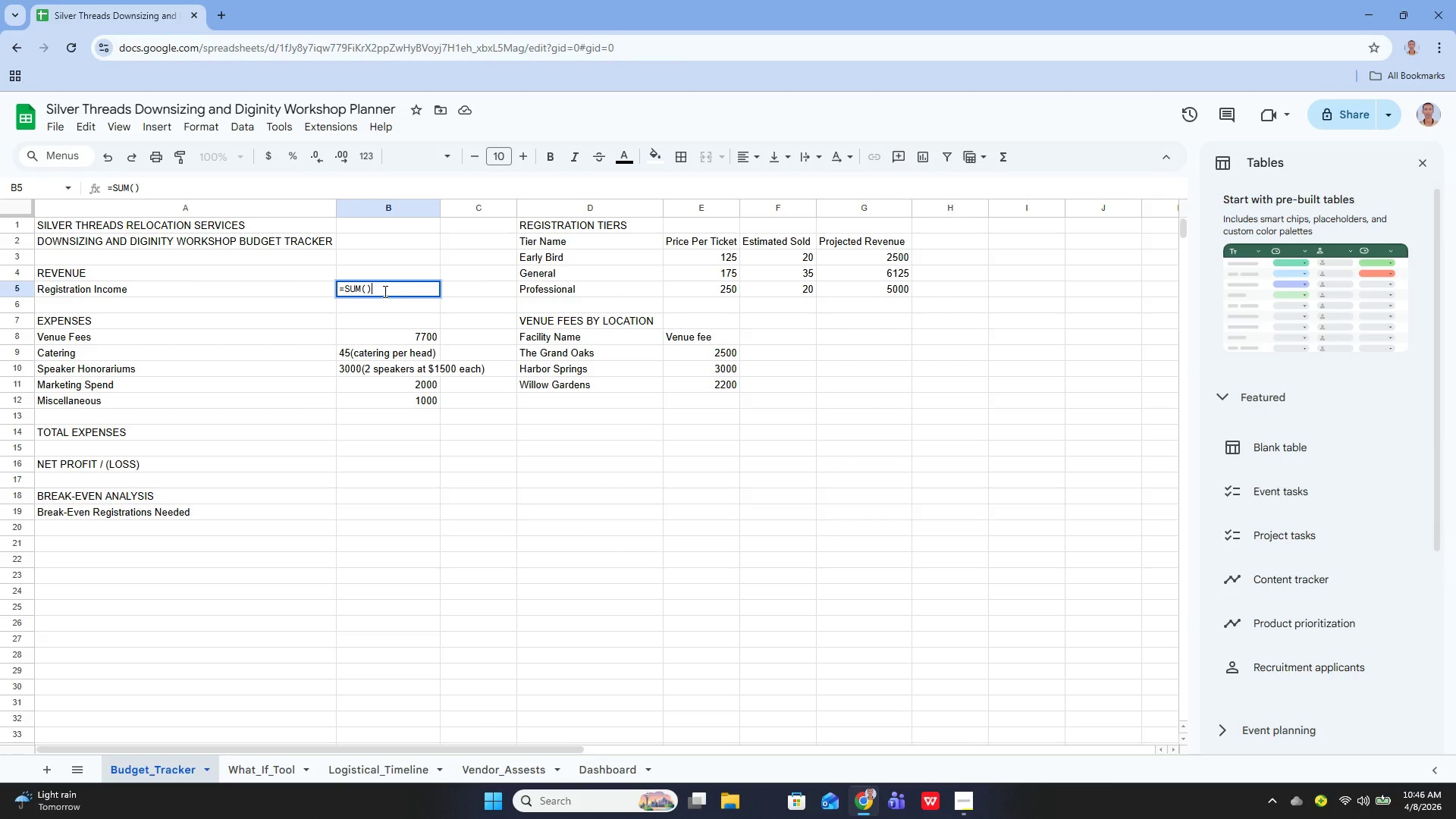 
key(Control+ControlRight)
 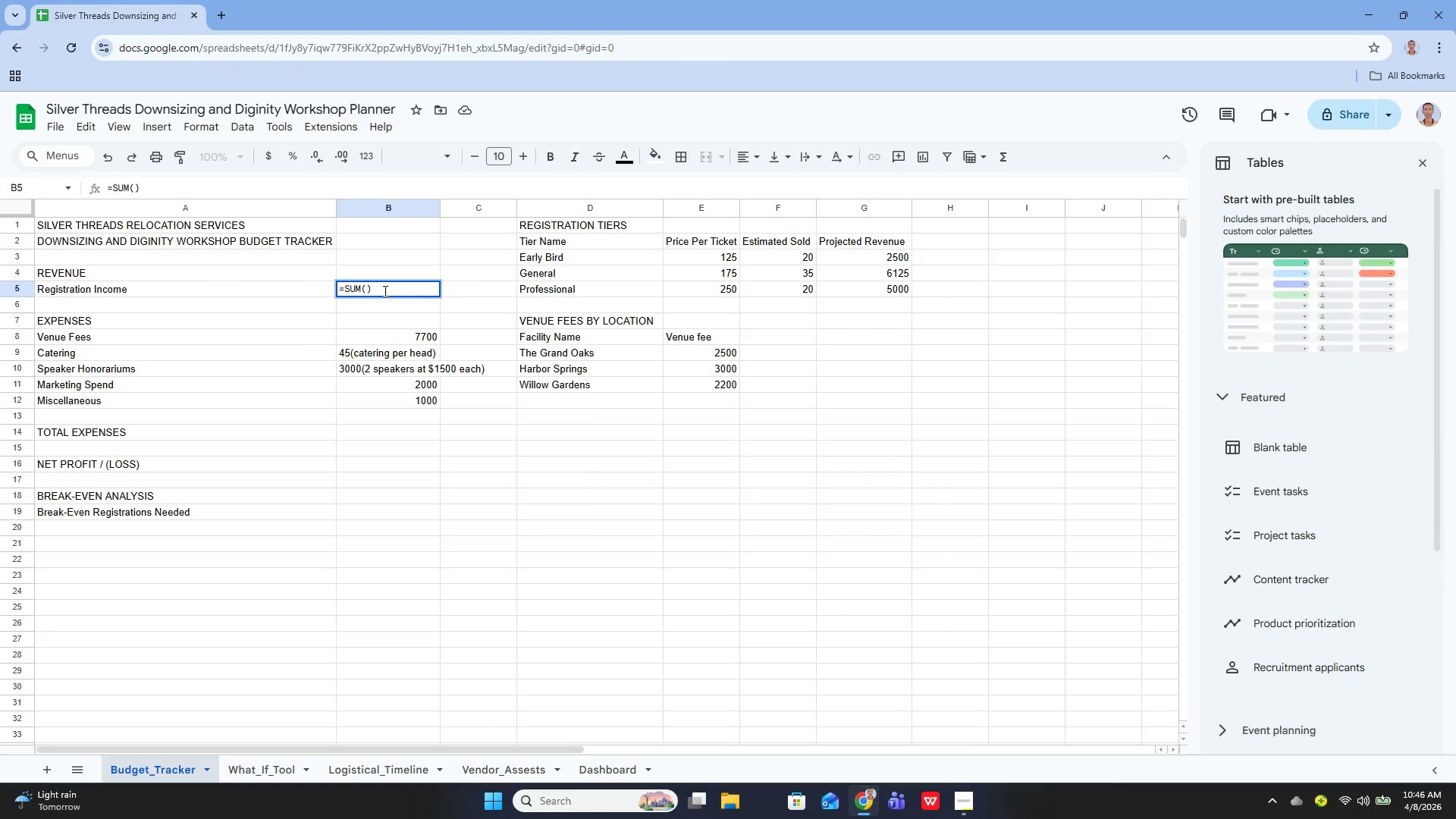 
type(g3)
key(Backspace)
key(Backspace)
key(Backspace)
type(g3:g5))
 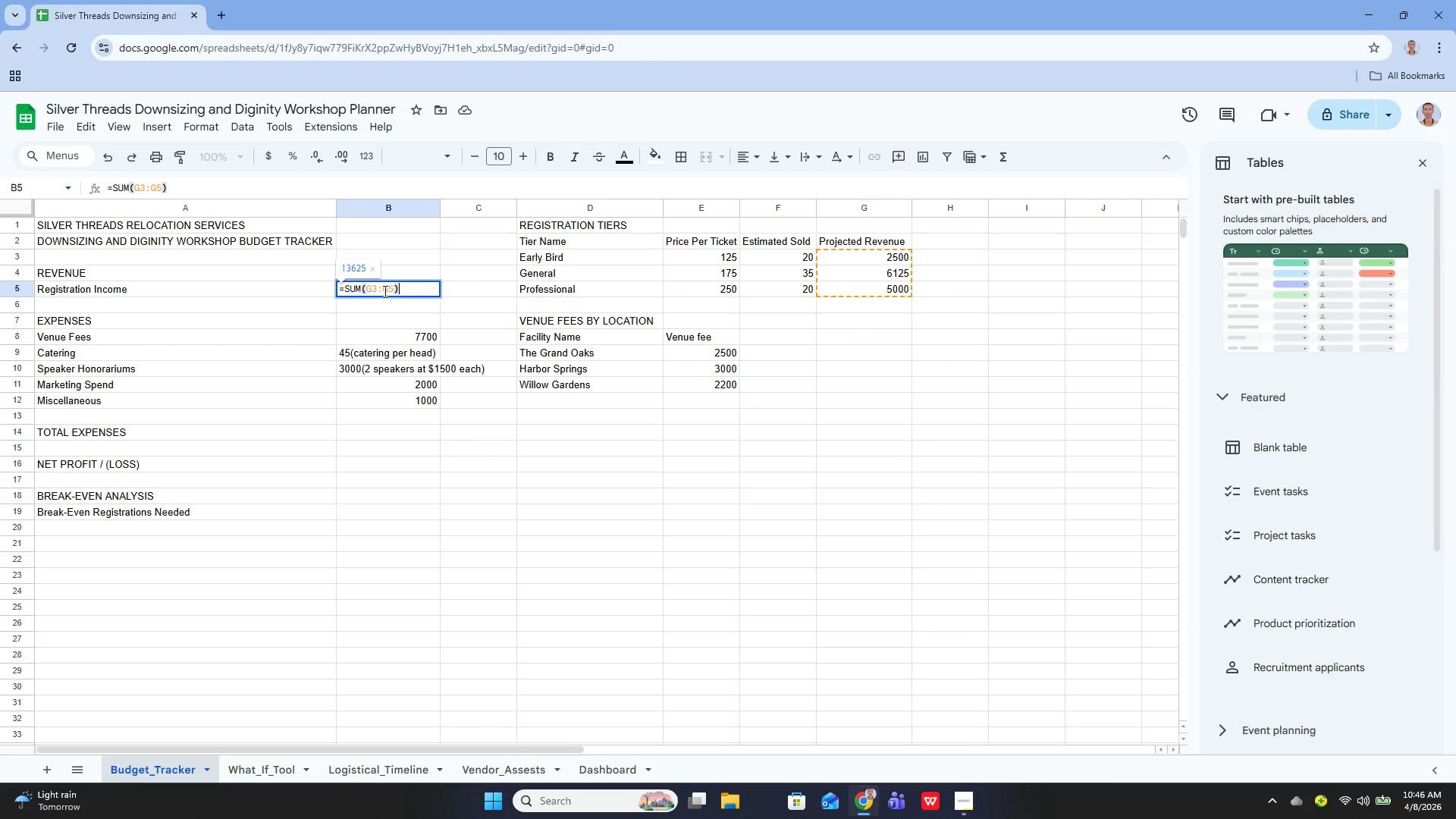 
wait(9.33)
 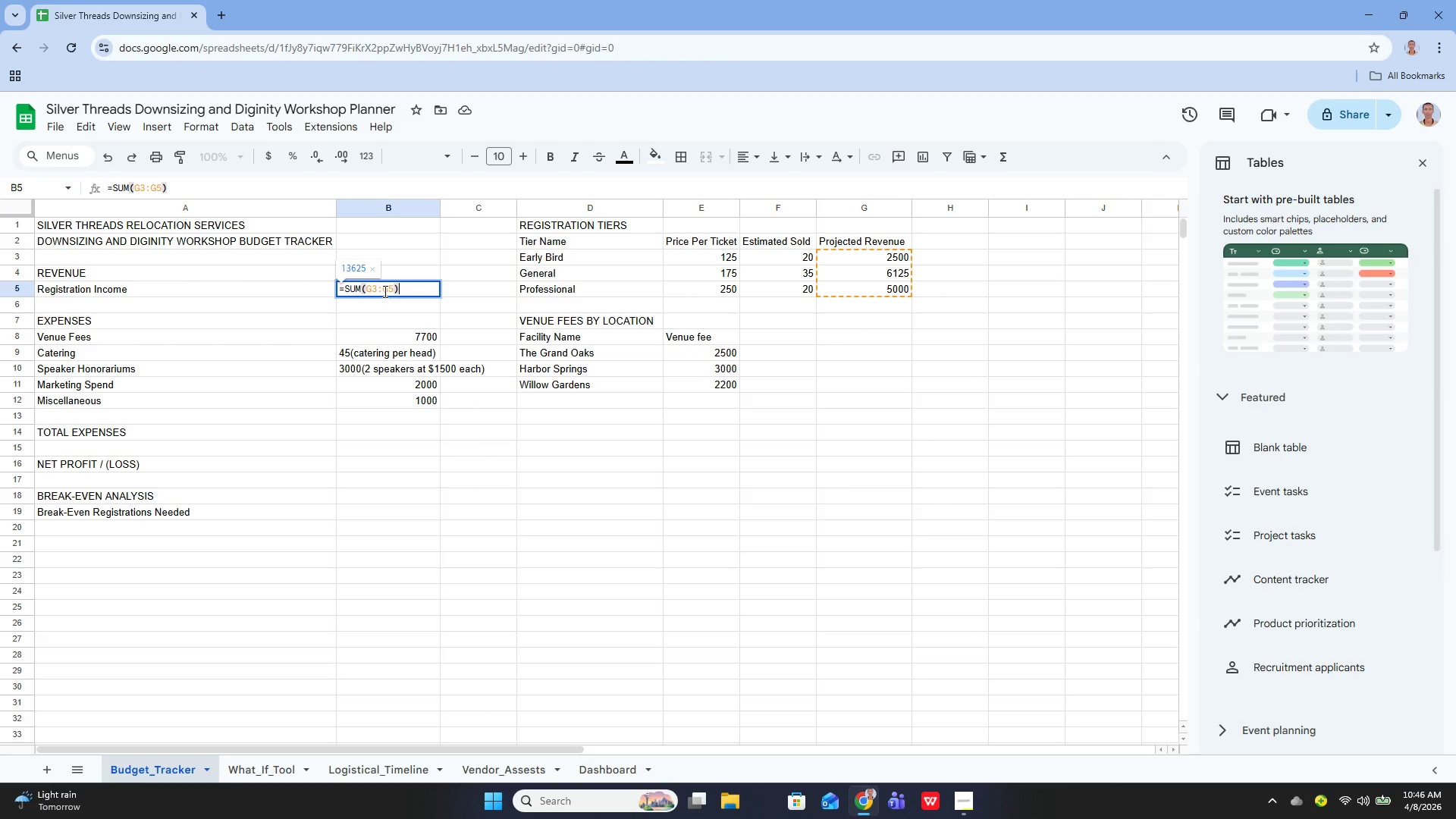 
key(Enter)
 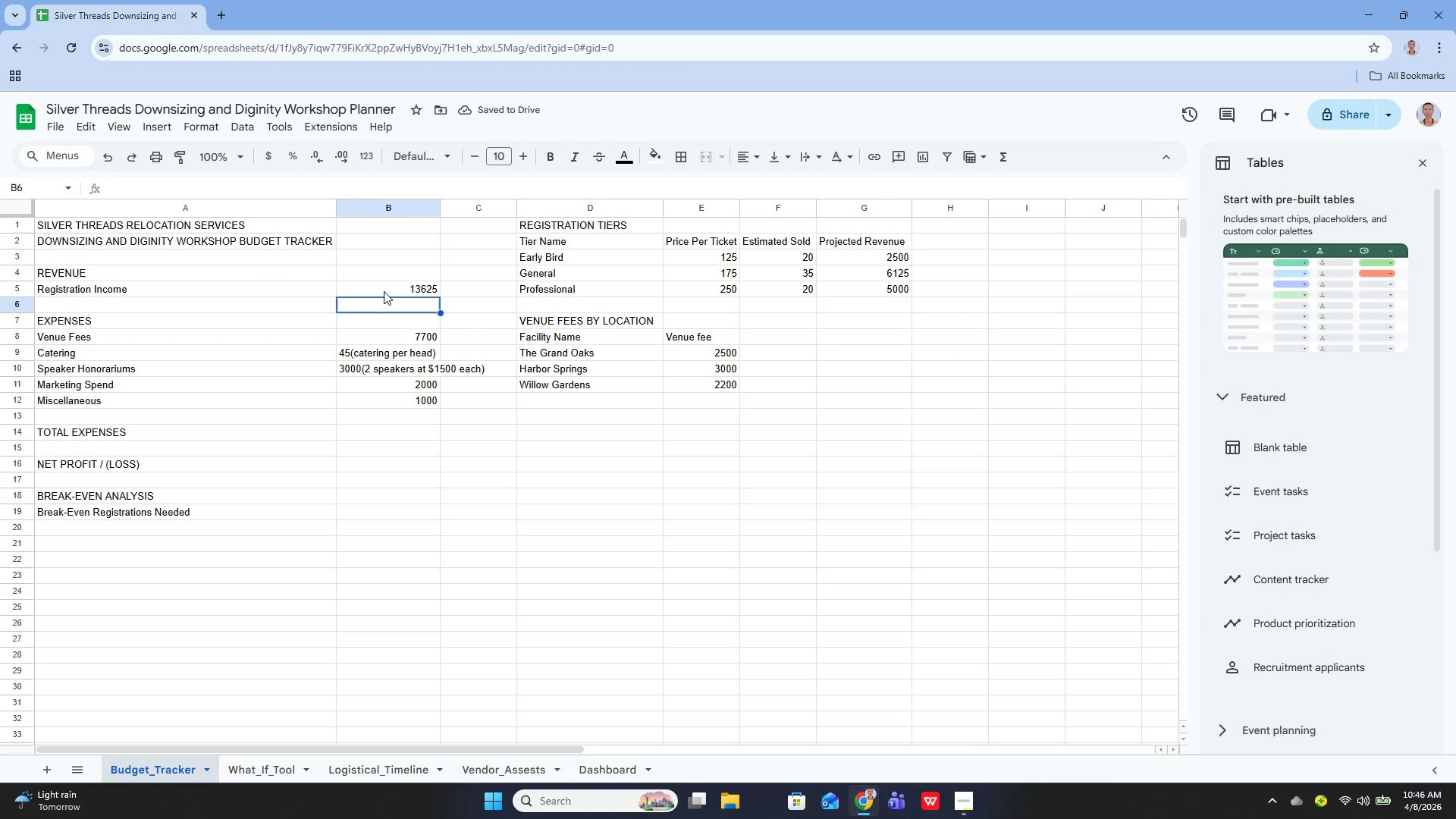 
key(ArrowDown)
 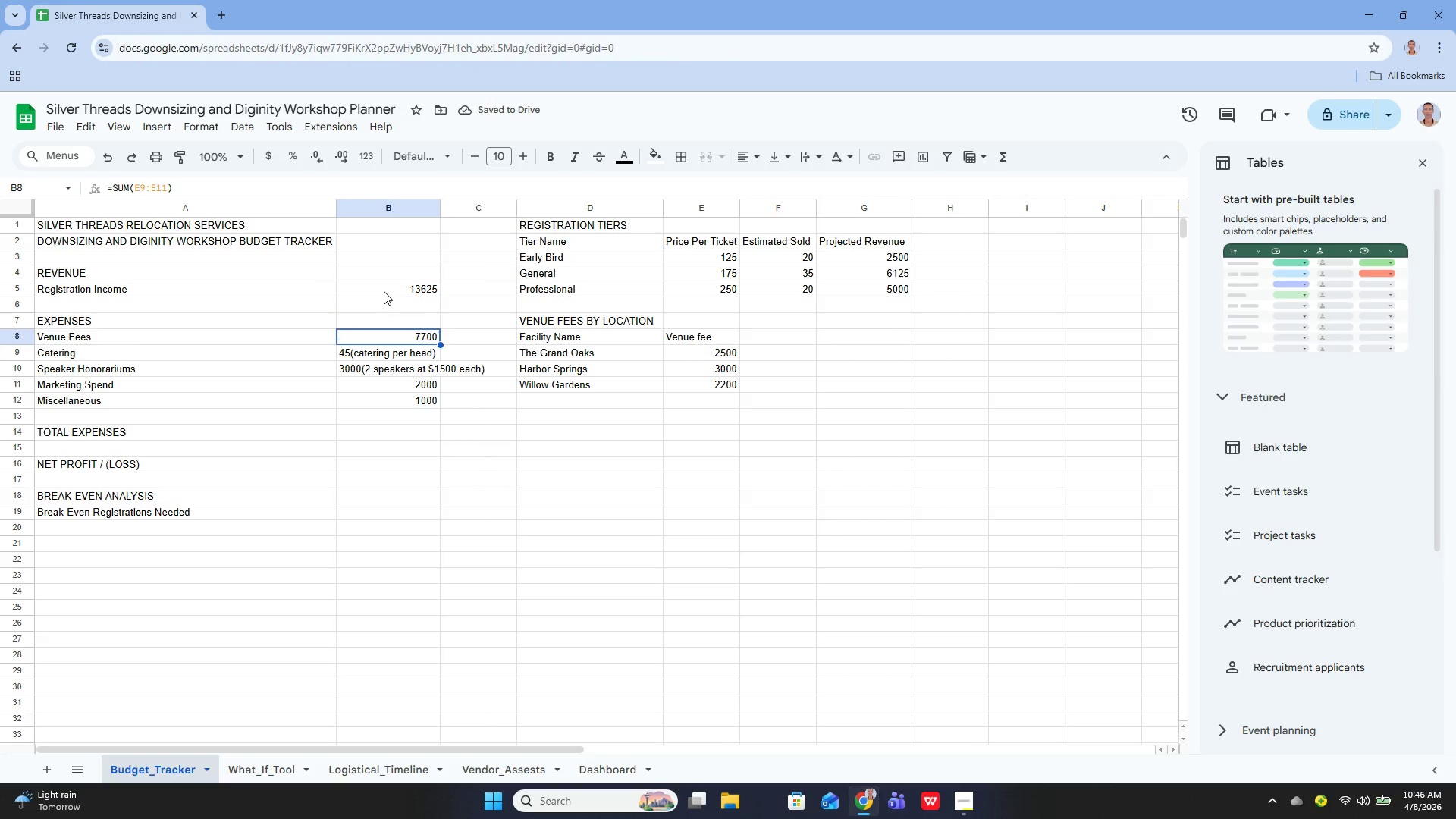 
key(ArrowDown)
 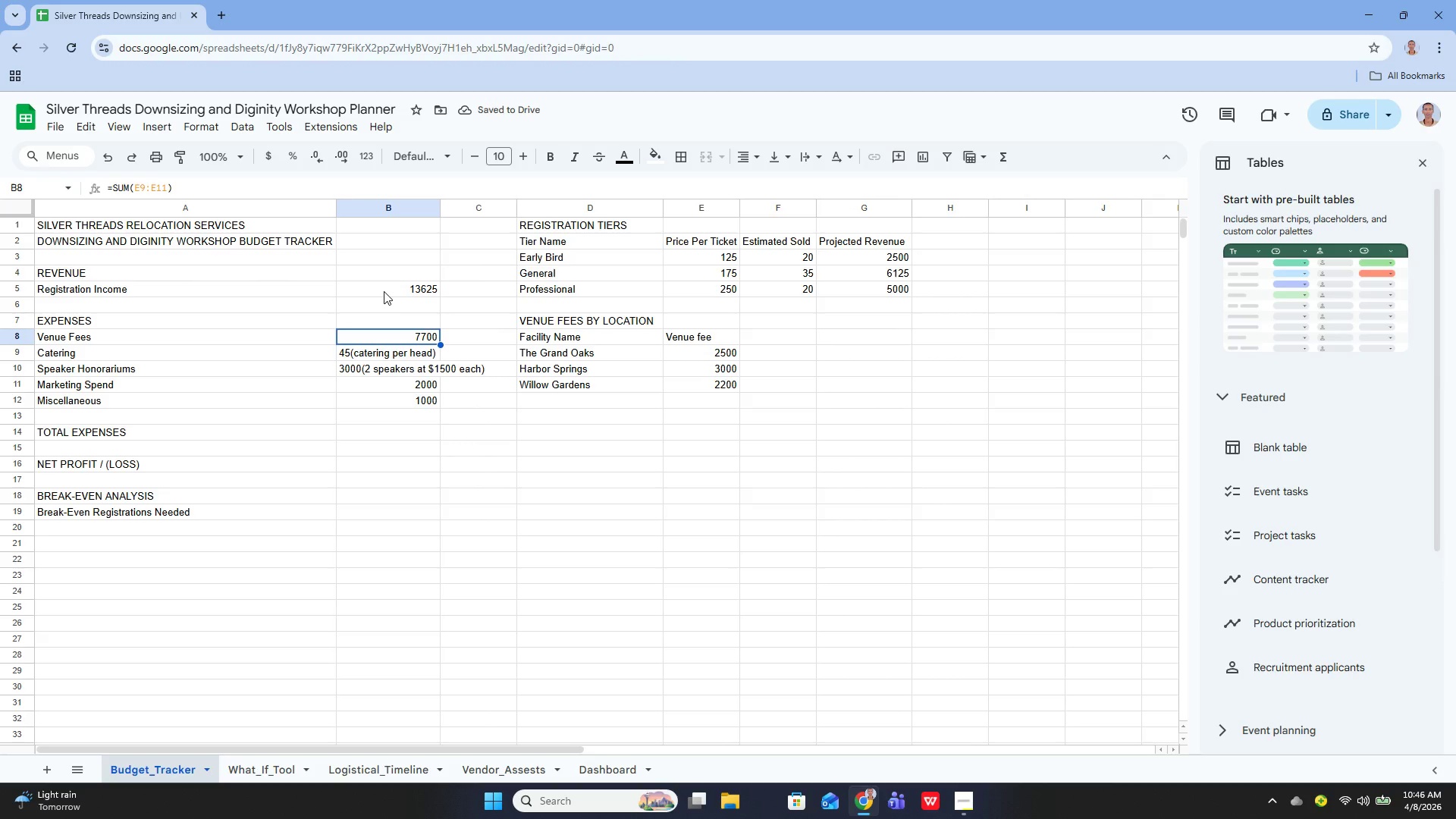 
key(ArrowDown)
 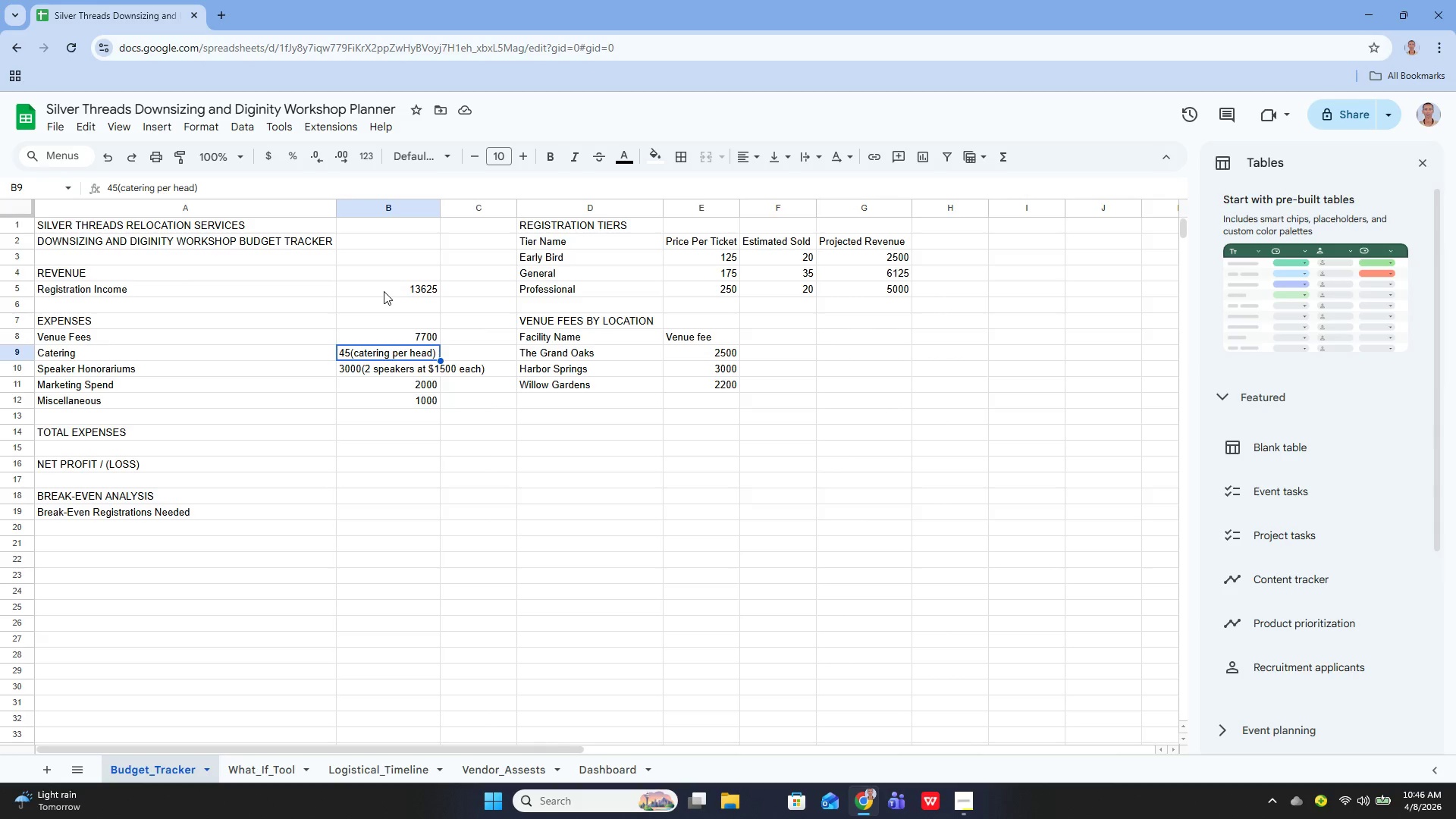 
key(ArrowDown)
 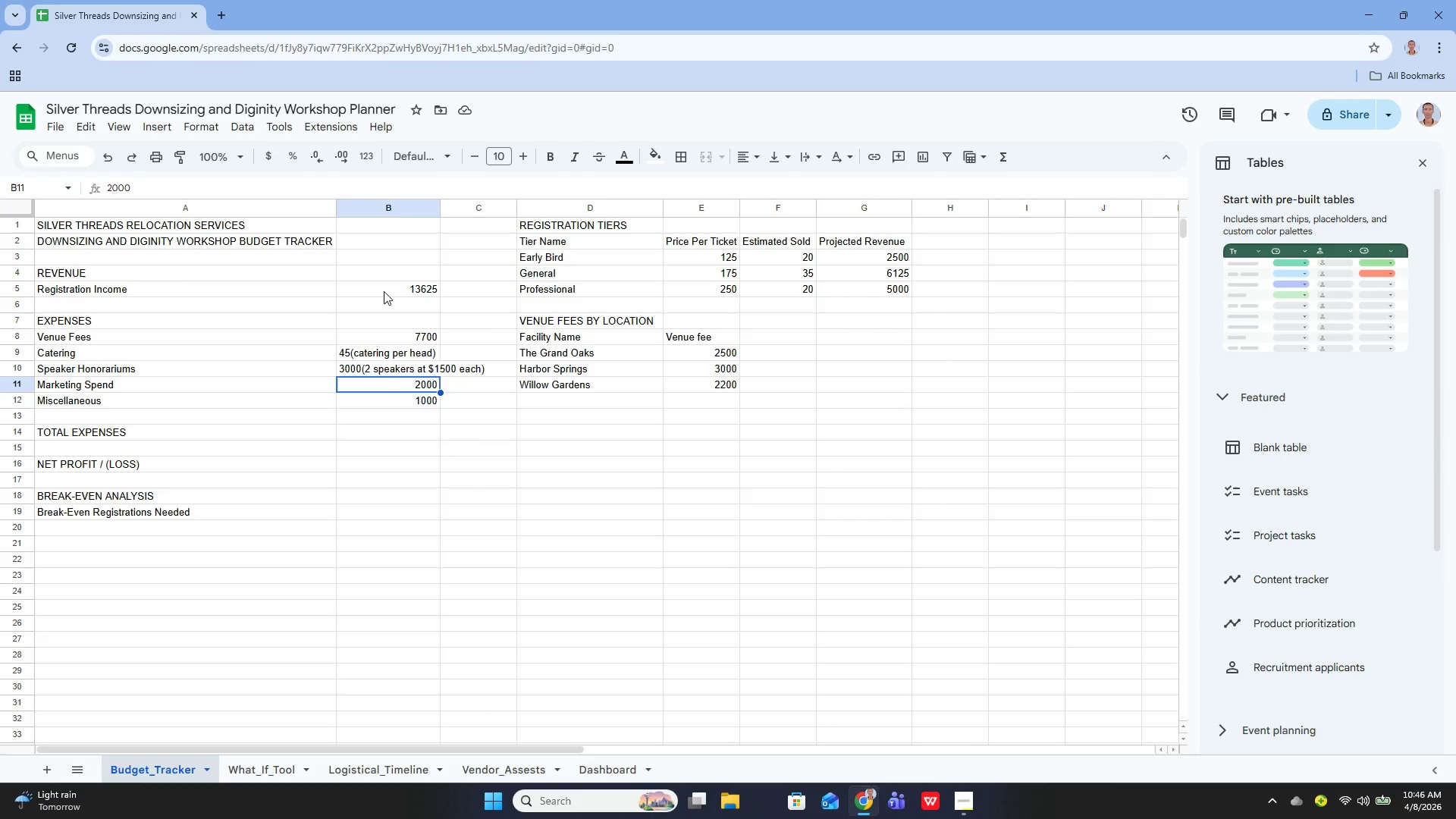 
key(ArrowDown)
 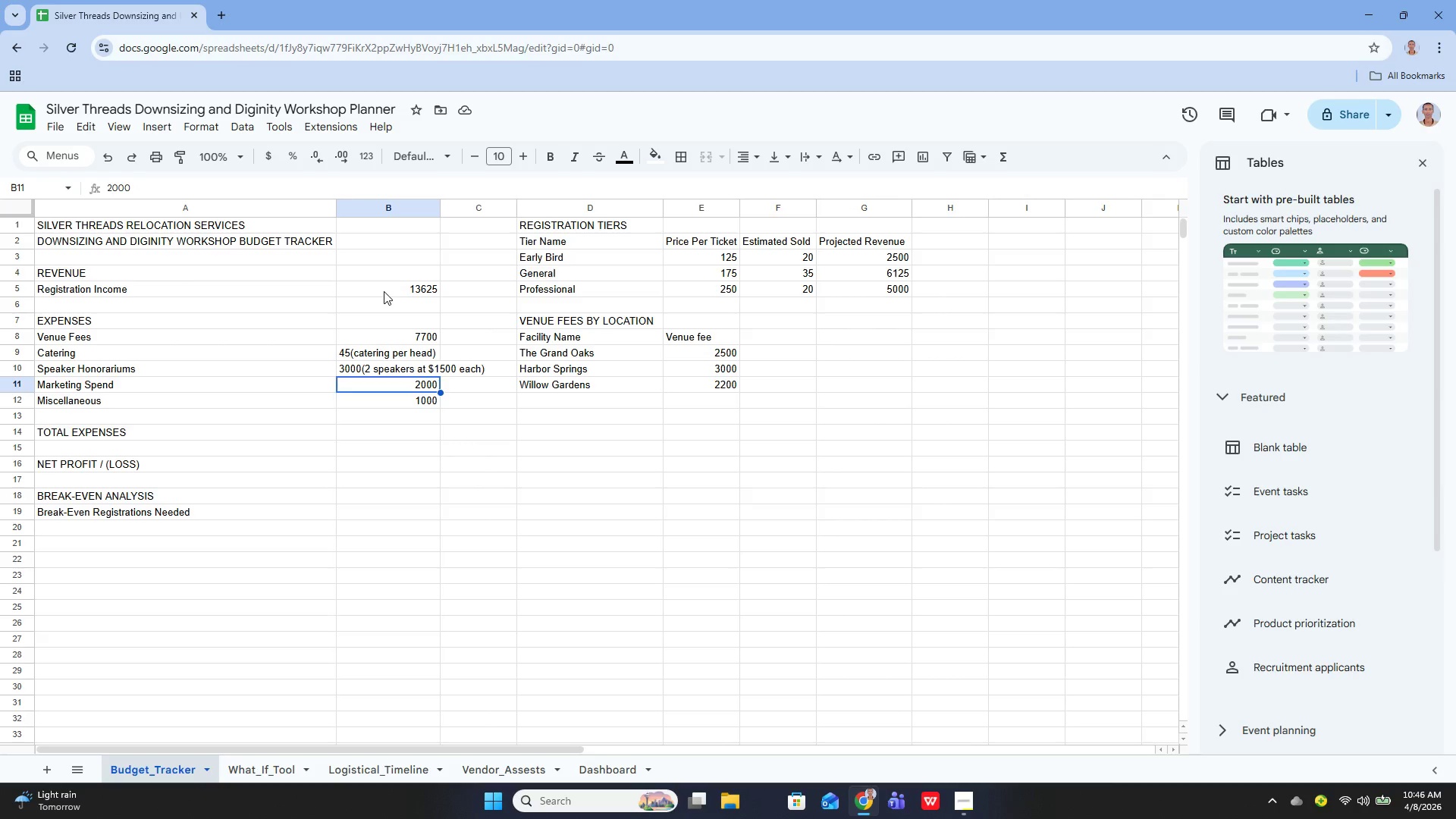 
key(ArrowDown)
 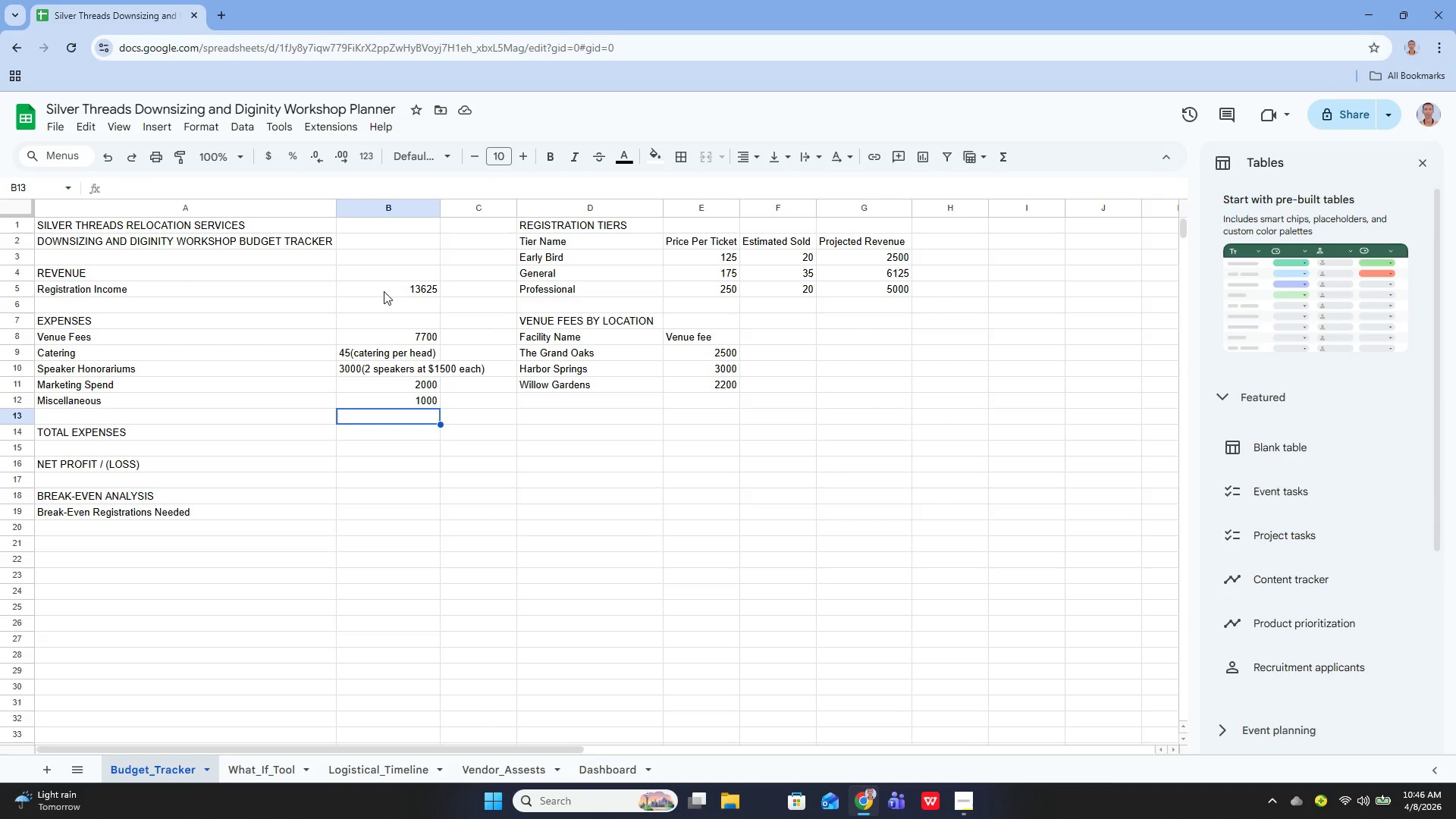 
key(ArrowDown)
 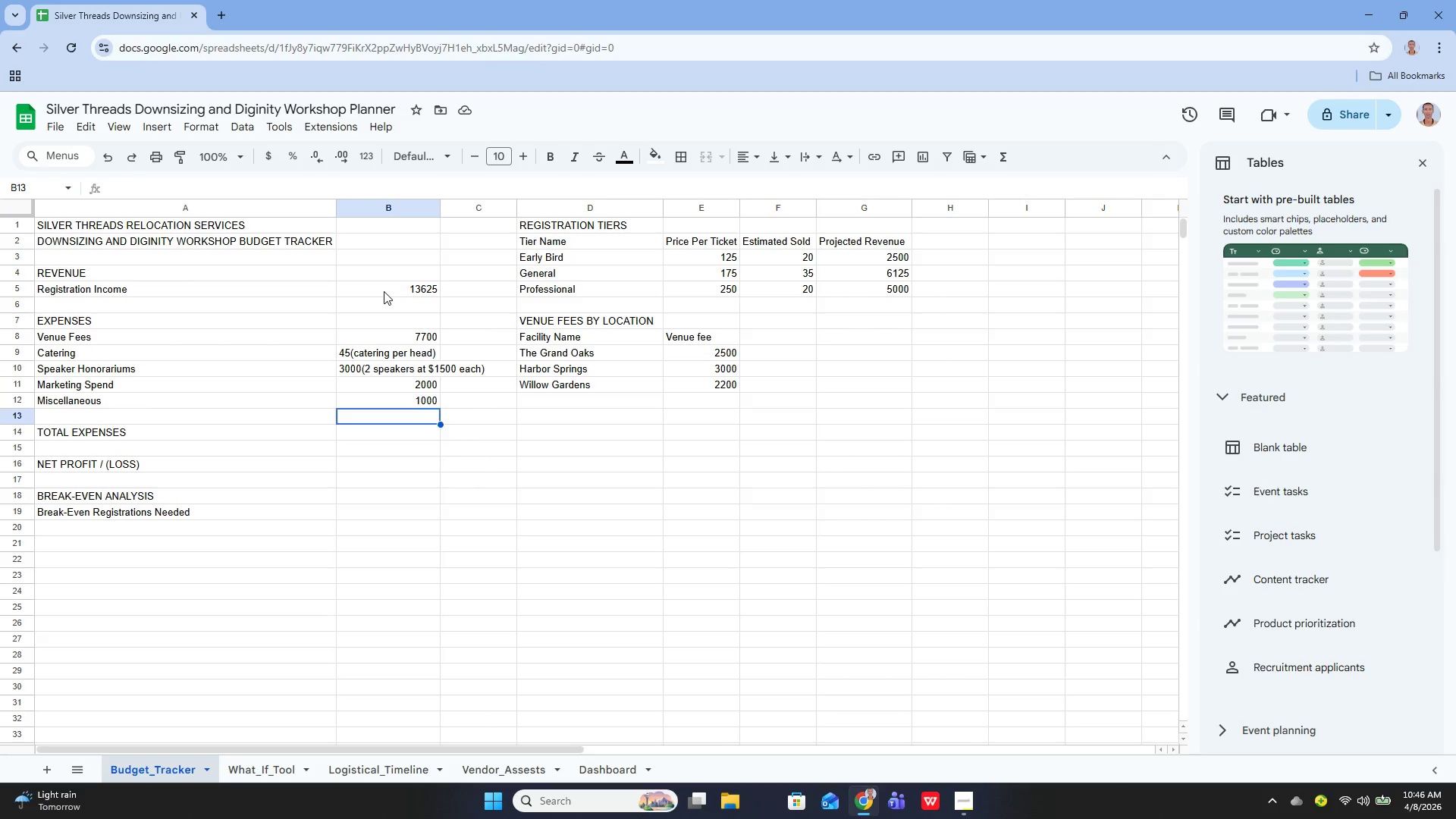 
key(ArrowDown)
 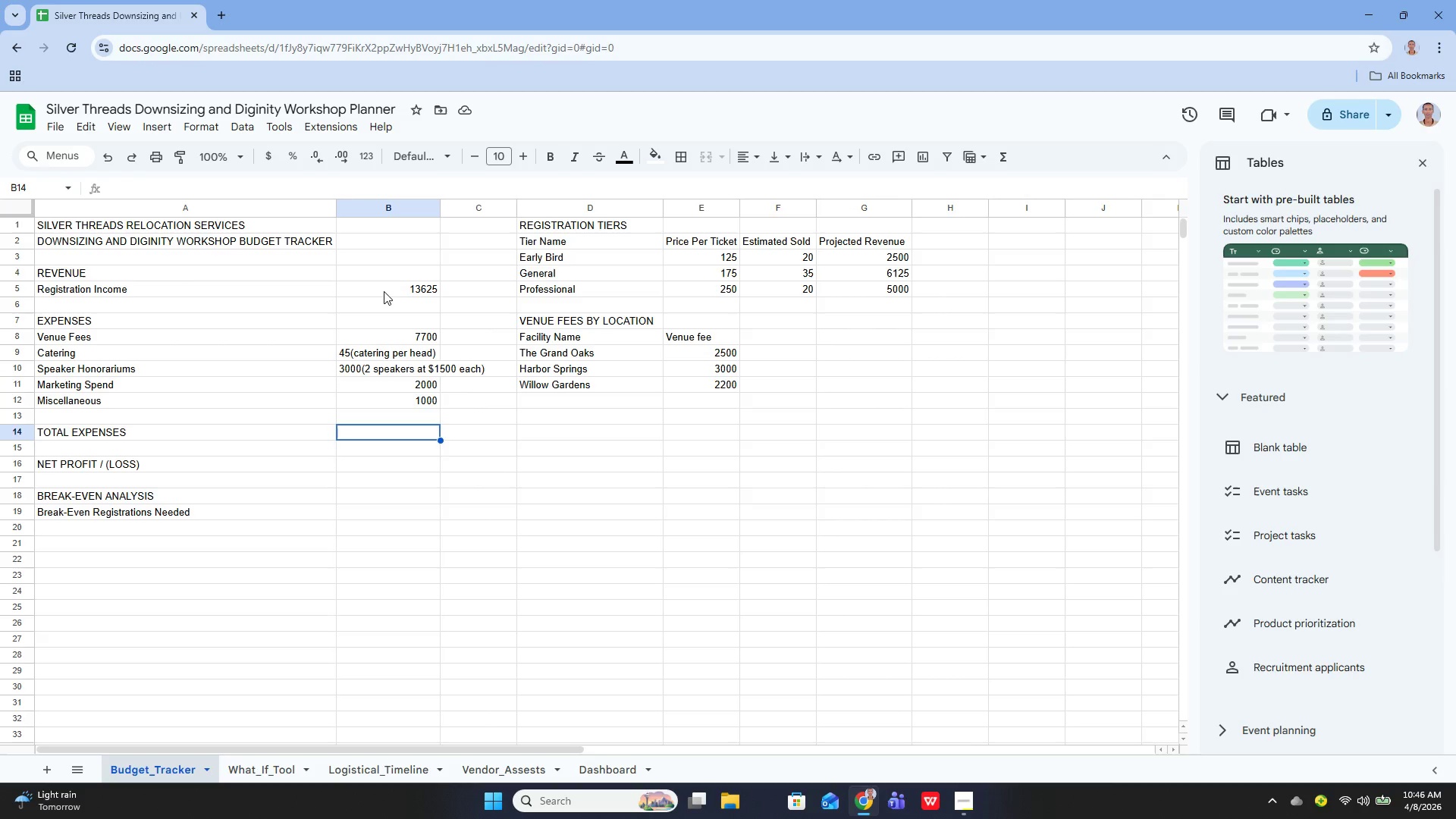 
key(Enter)
 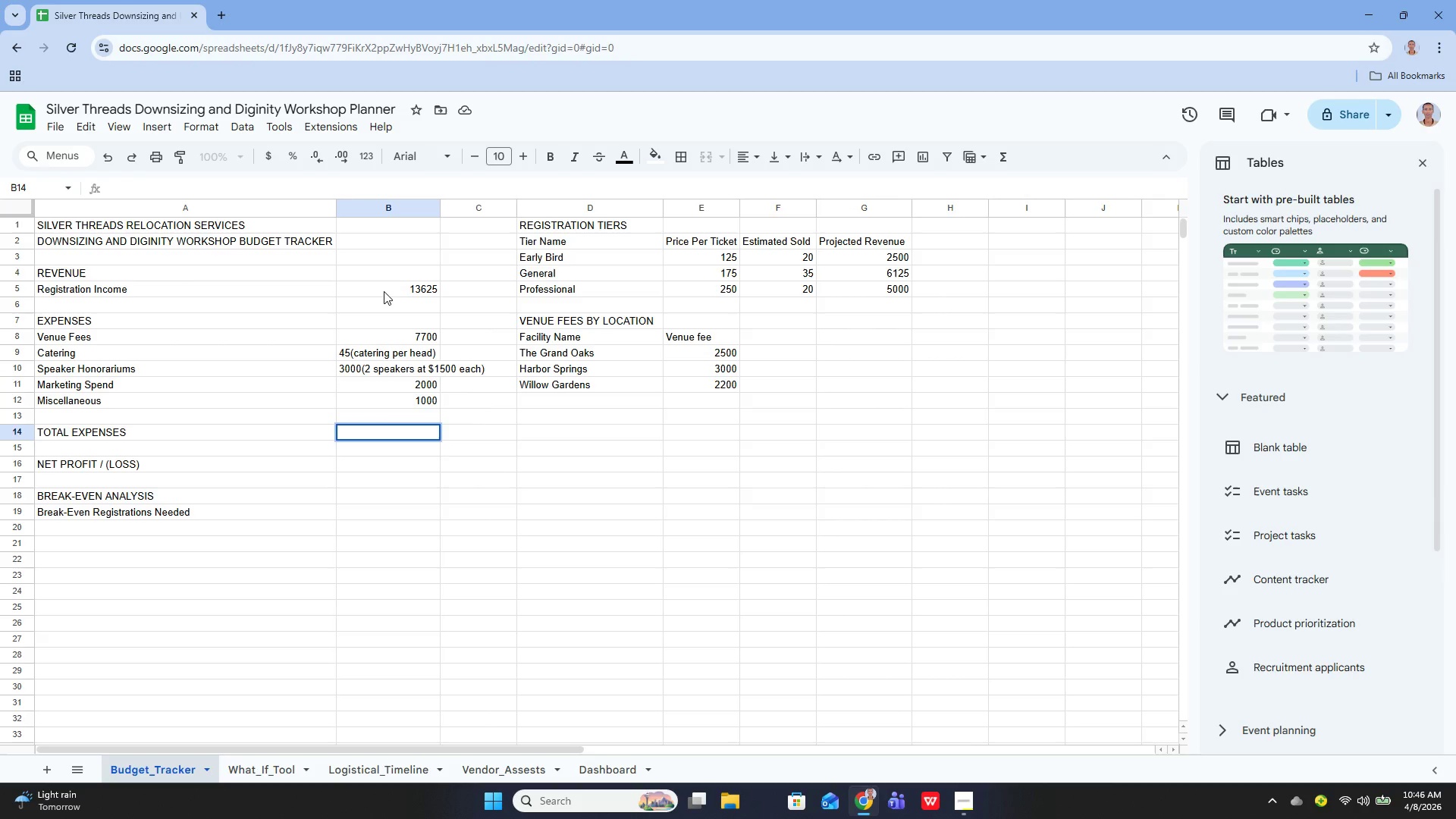 
key(Enter)
 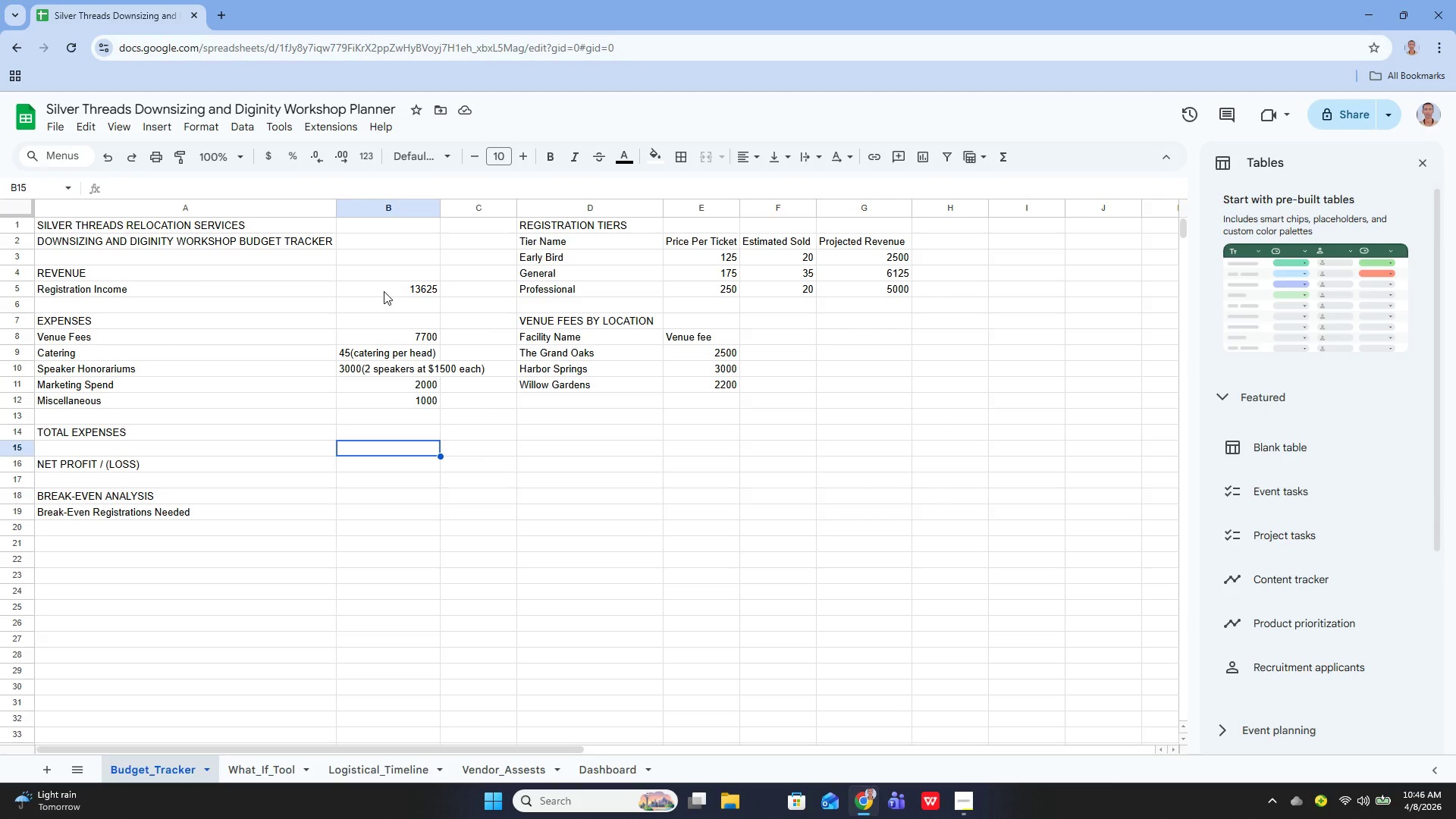 
key(ArrowUp)
 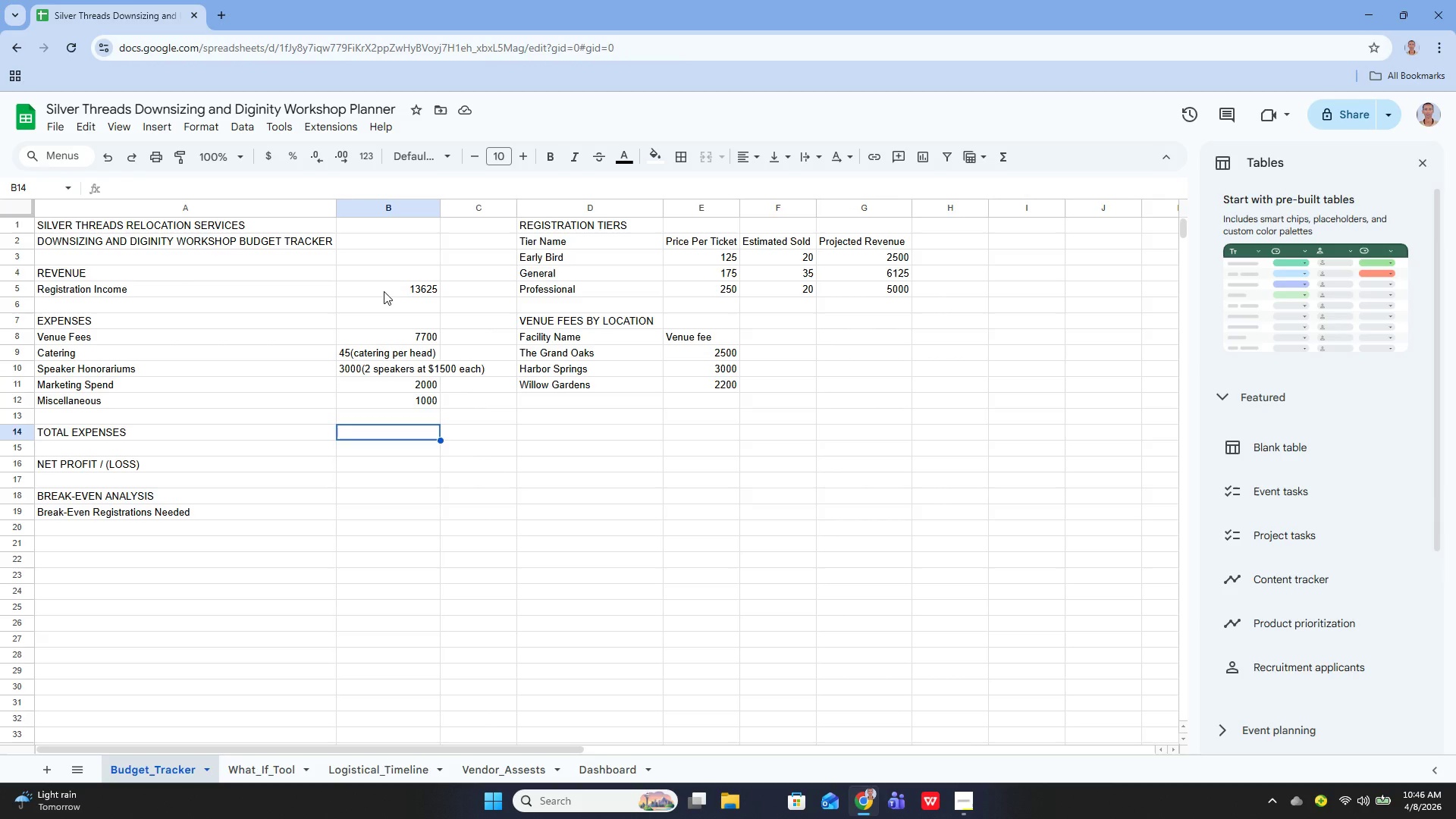 
key(Equal)
 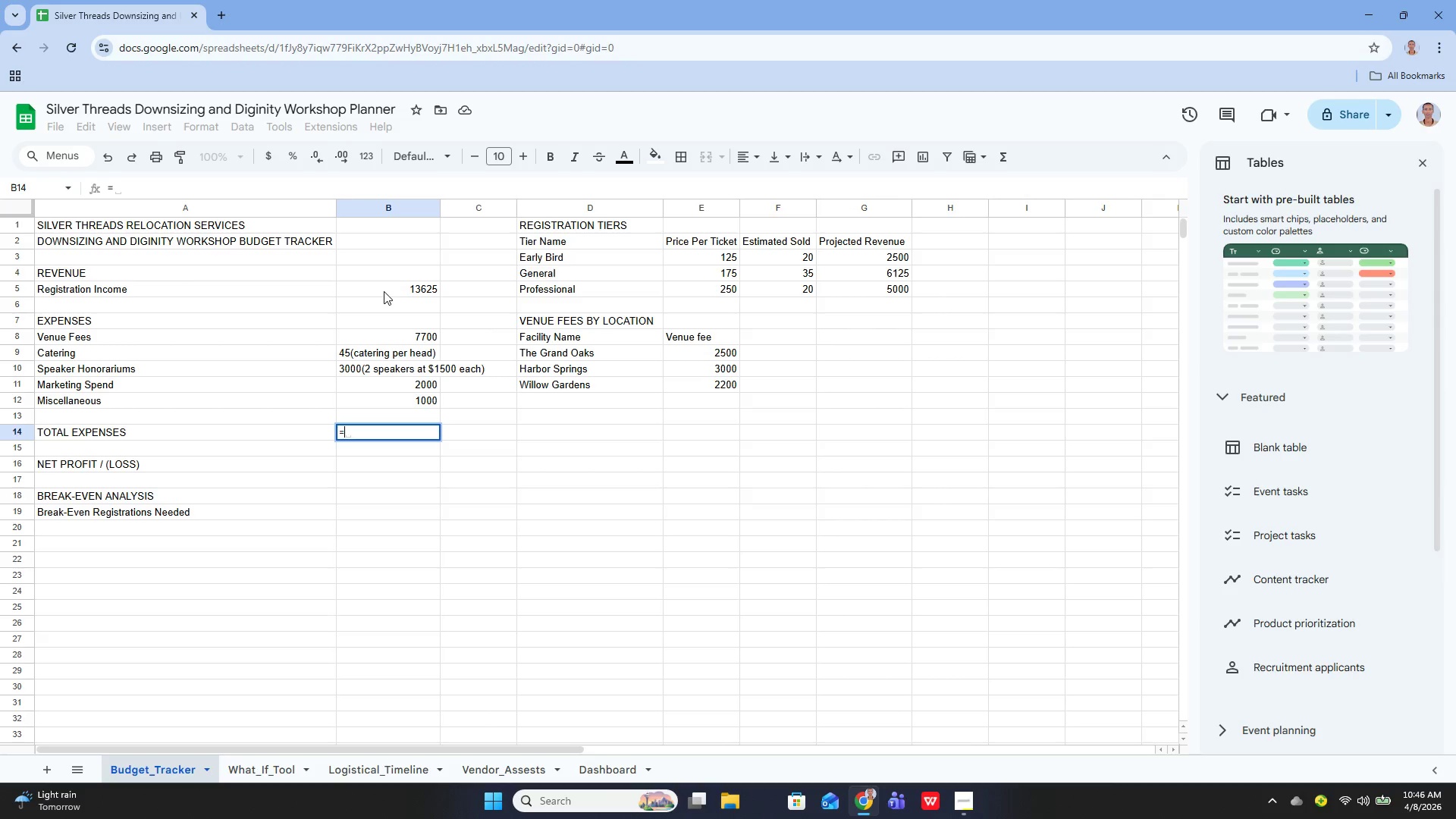 
wait(5.94)
 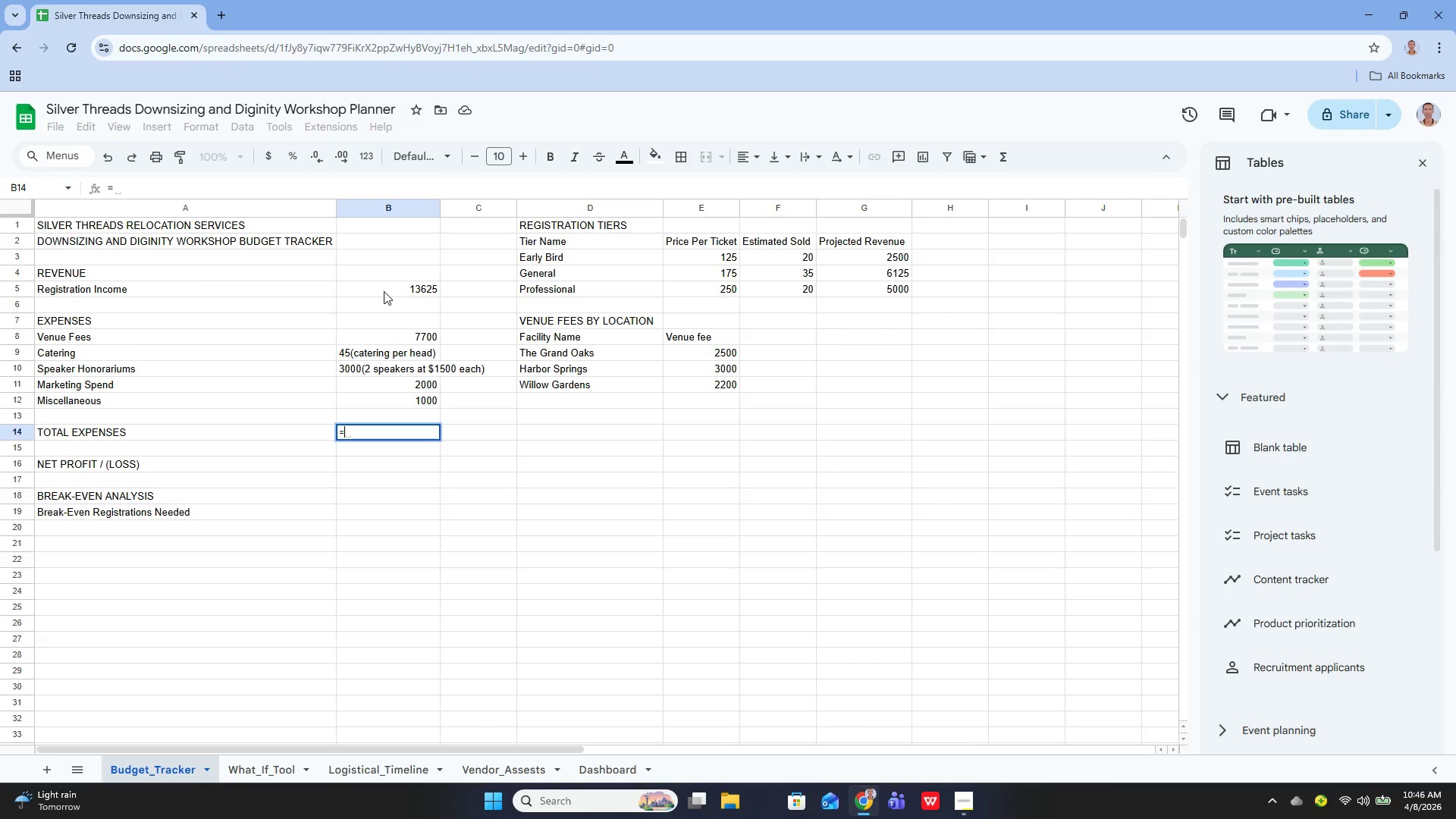 
type(sum())
 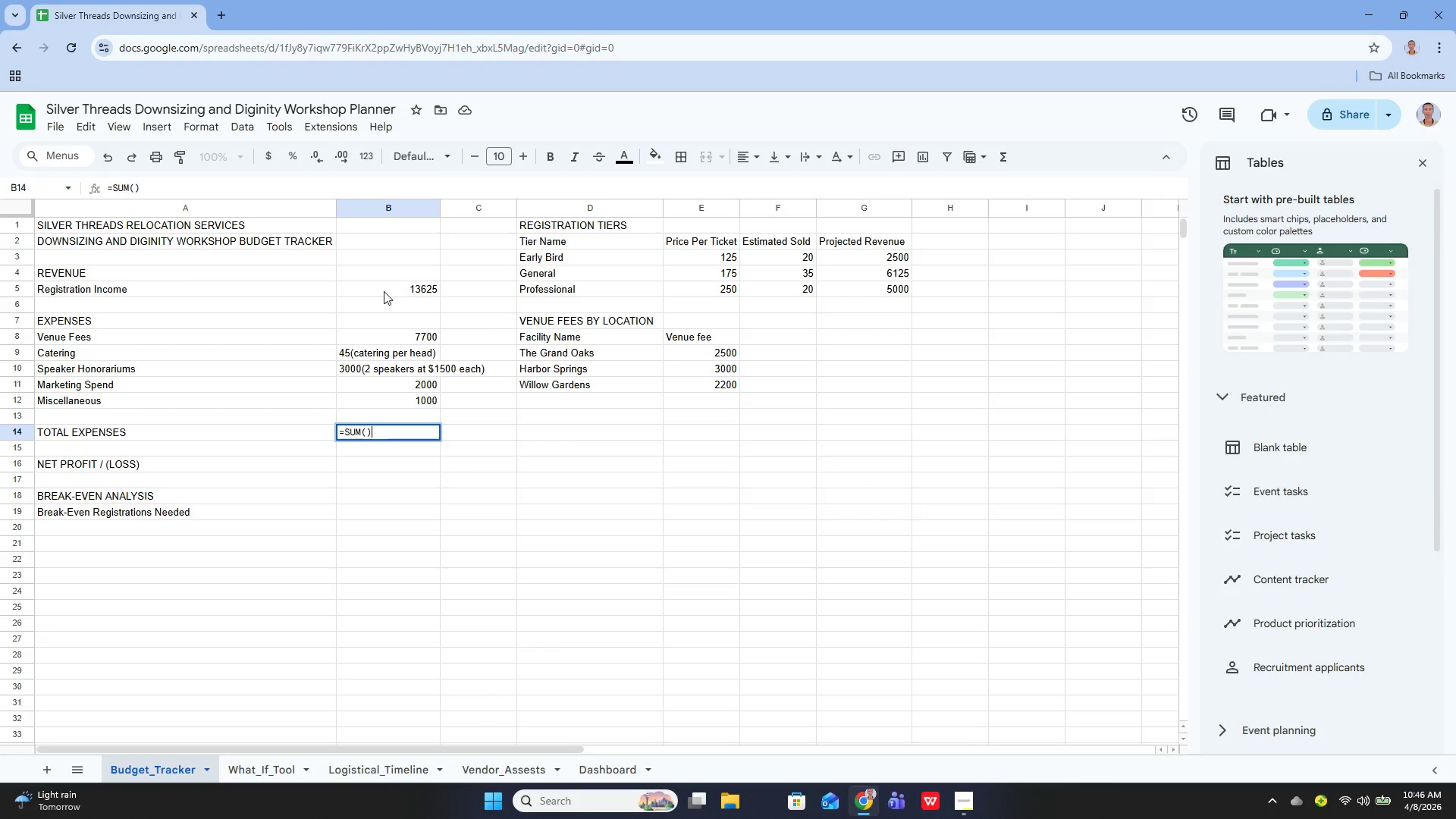 
 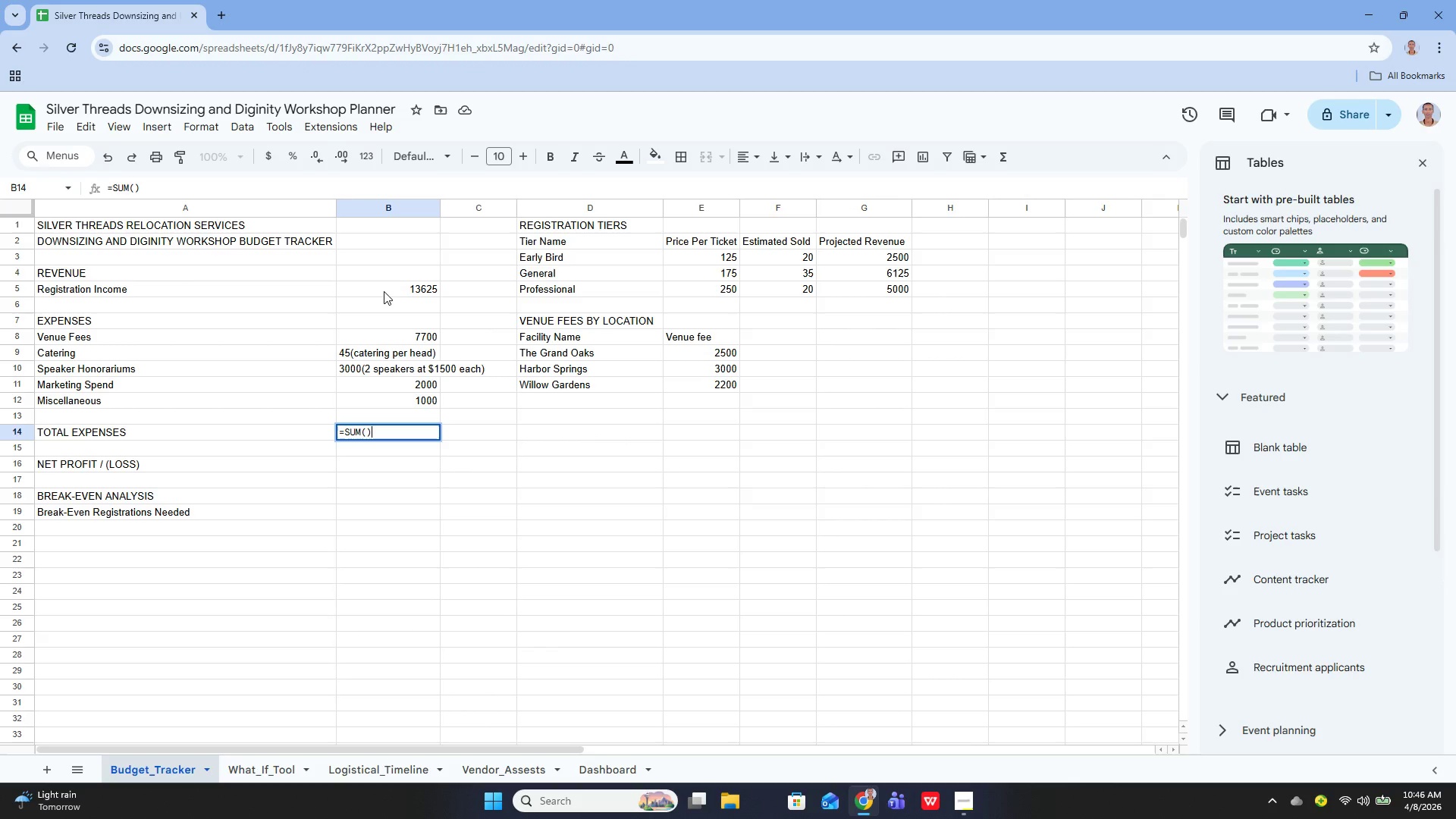 
key(Control+ControlRight)
 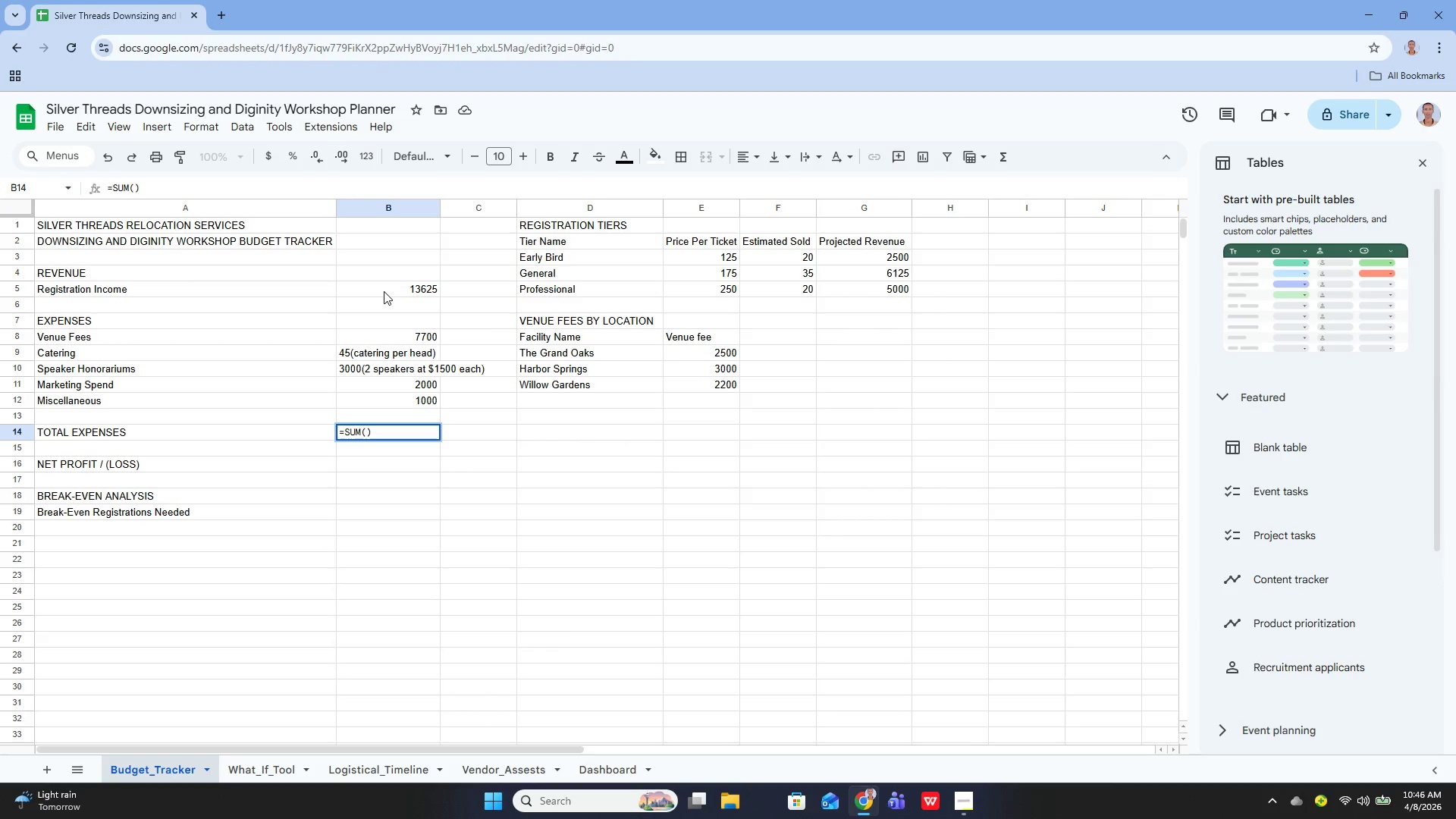 
key(ArrowLeft)
 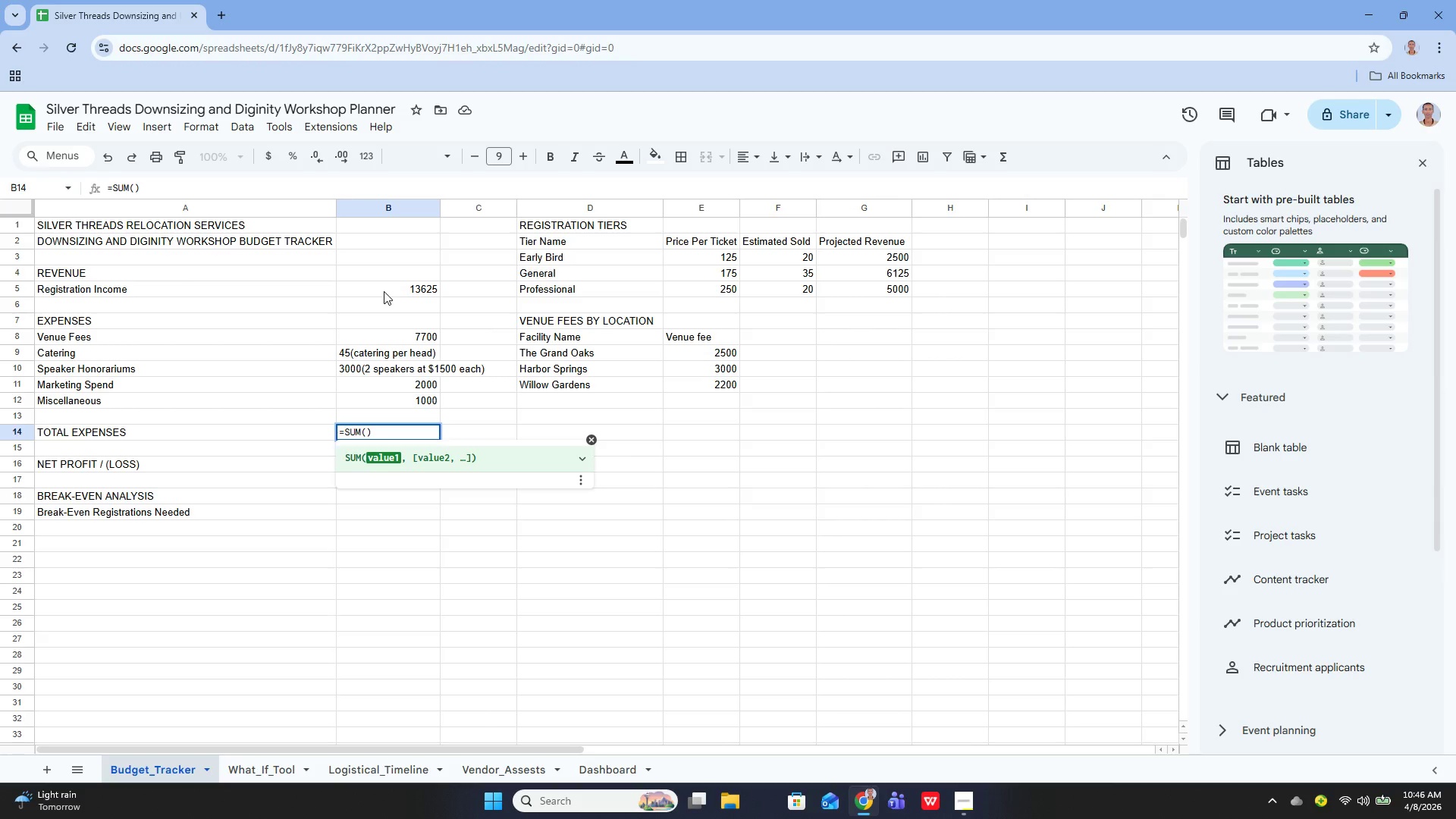 
wait(6.92)
 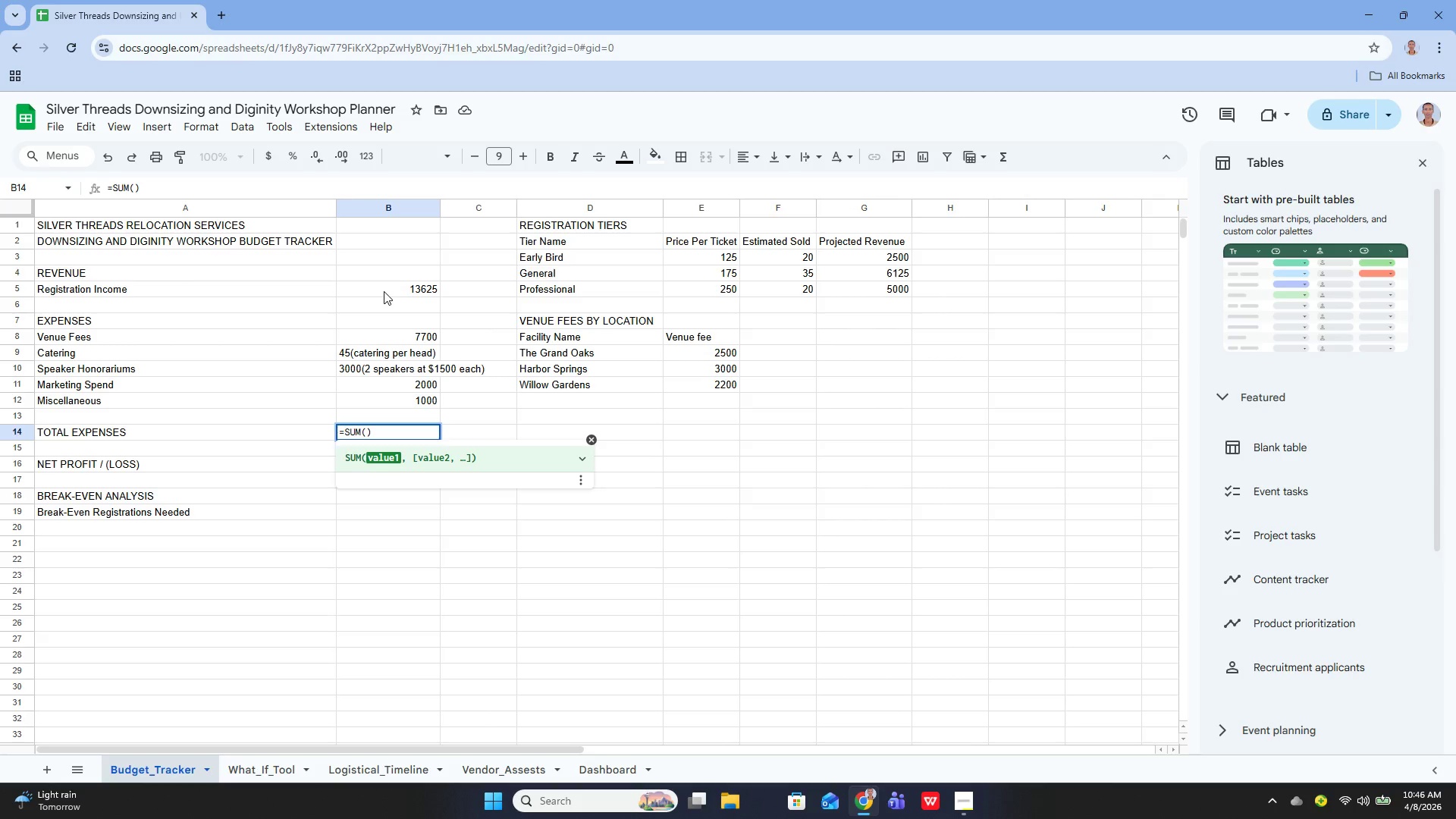 
key(B)
 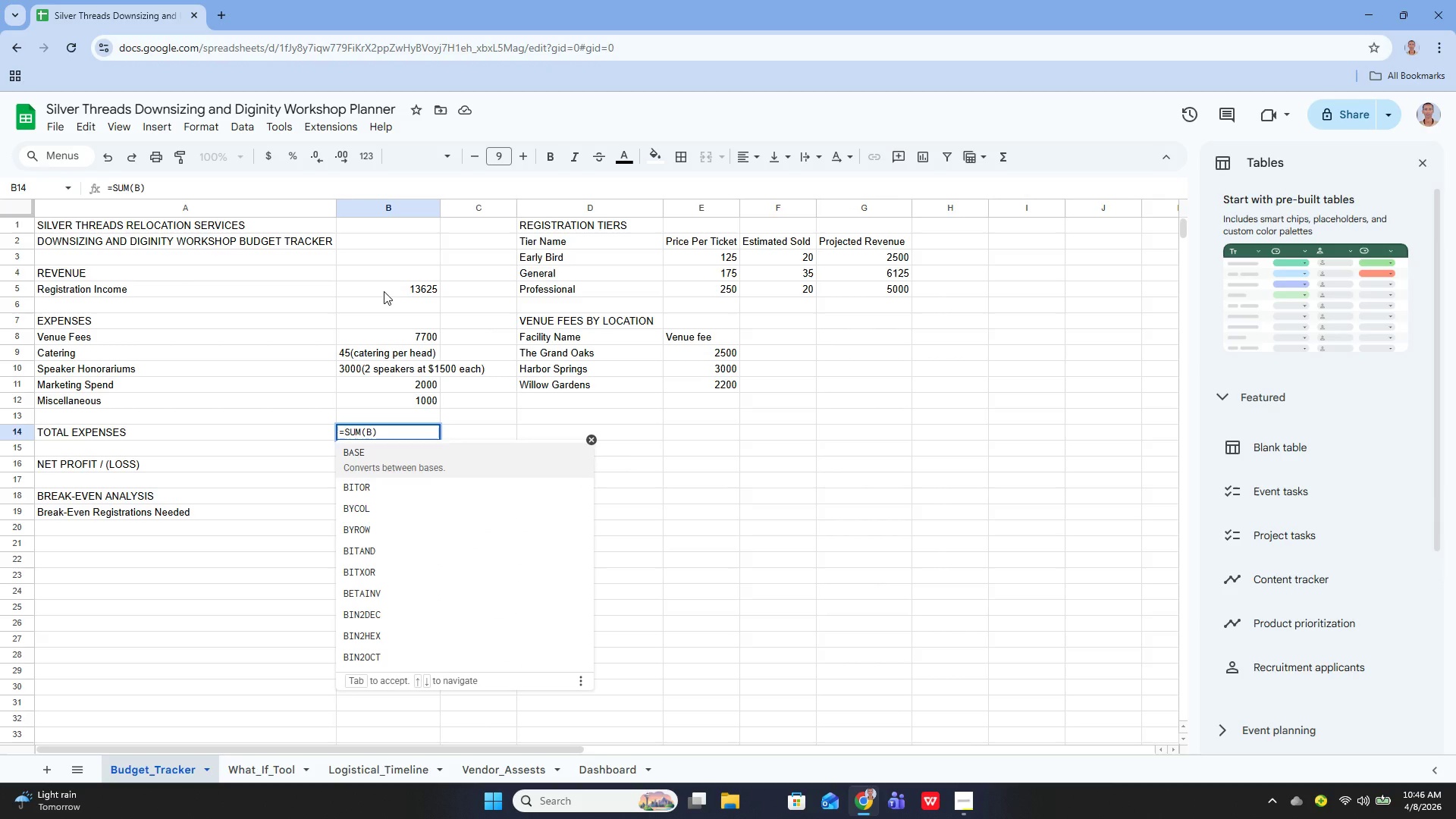 
type(8:b12)
 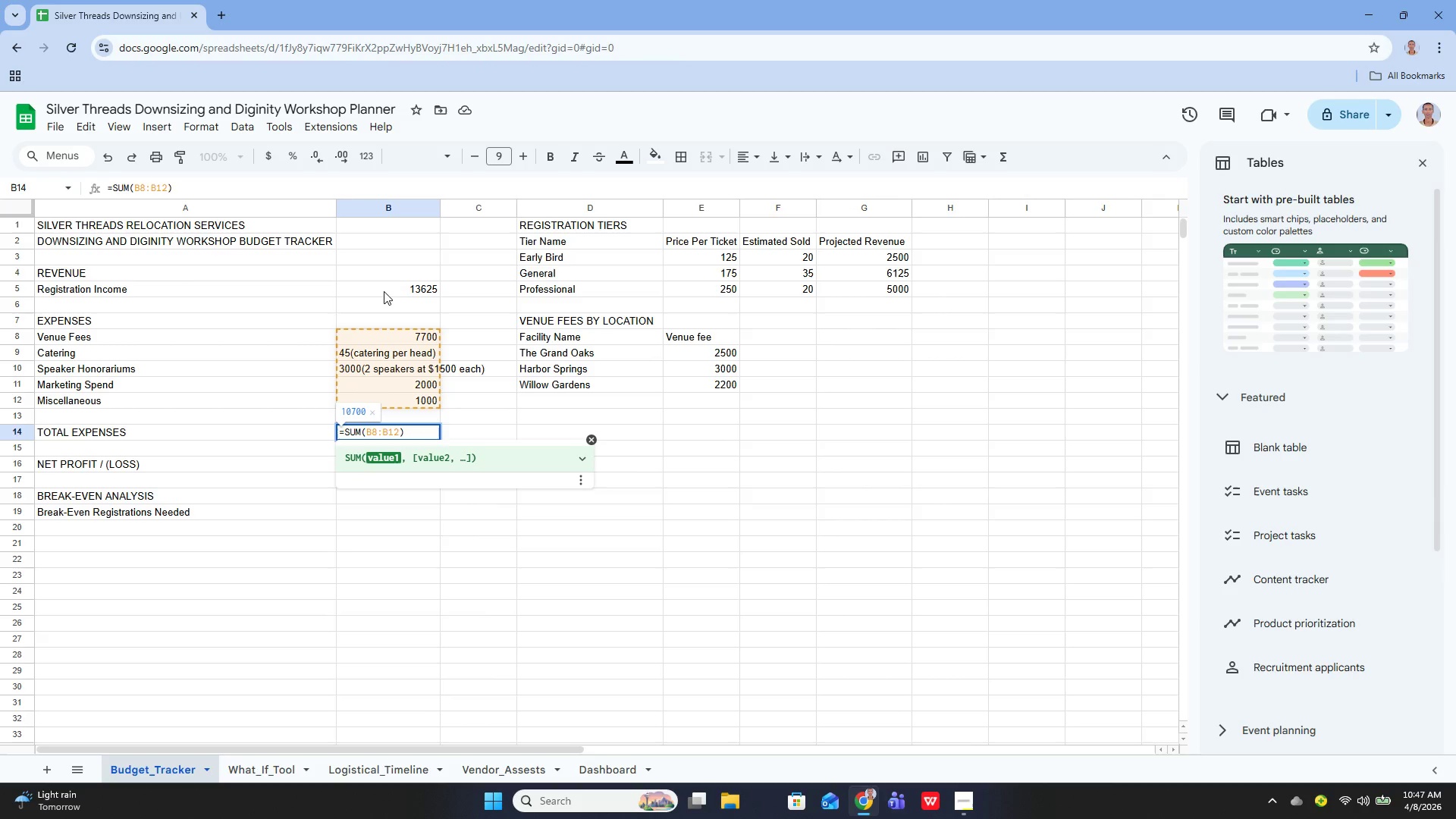 
key(Enter)
 